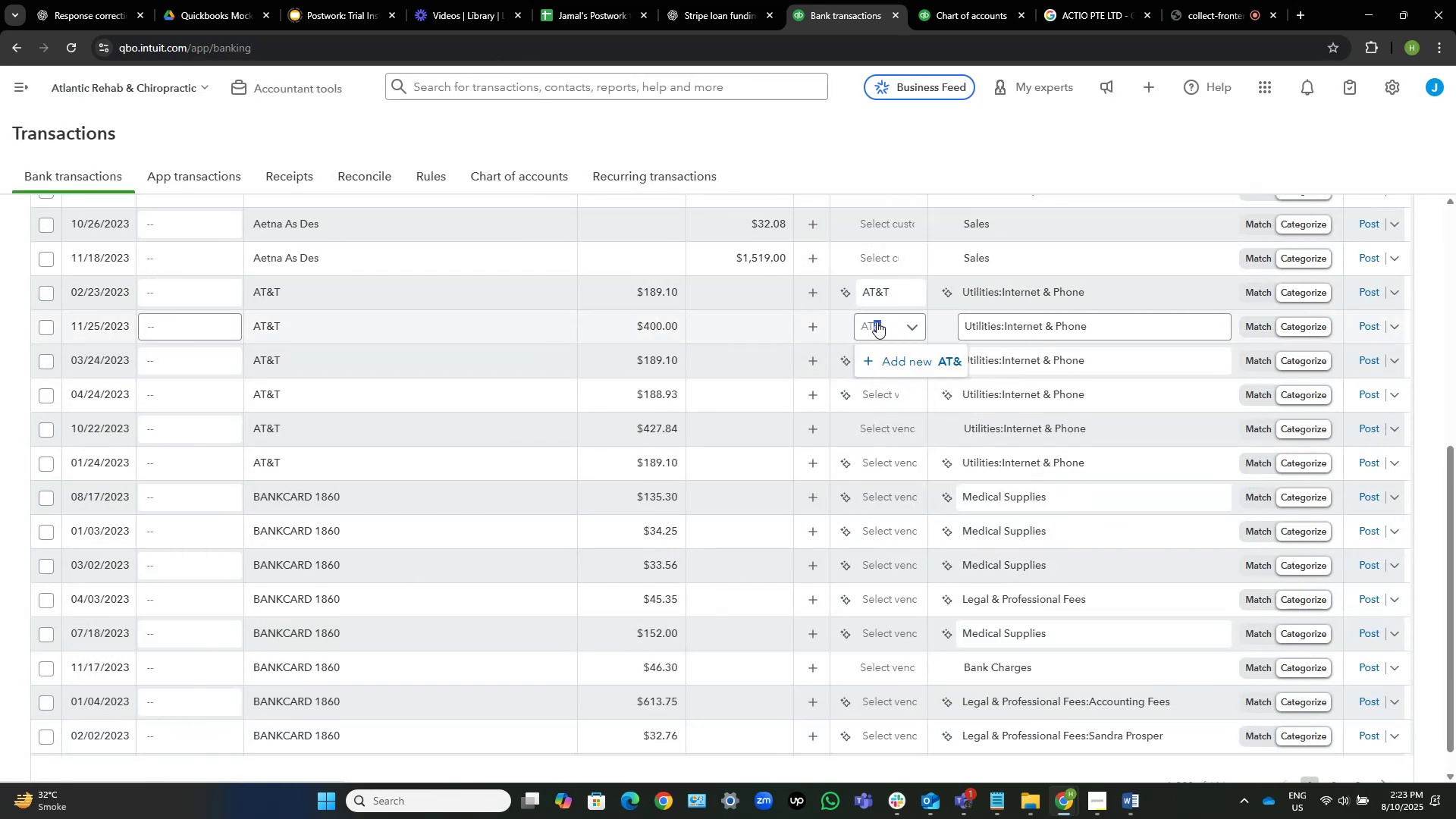 
key(Control+Shift+ArrowLeft)
 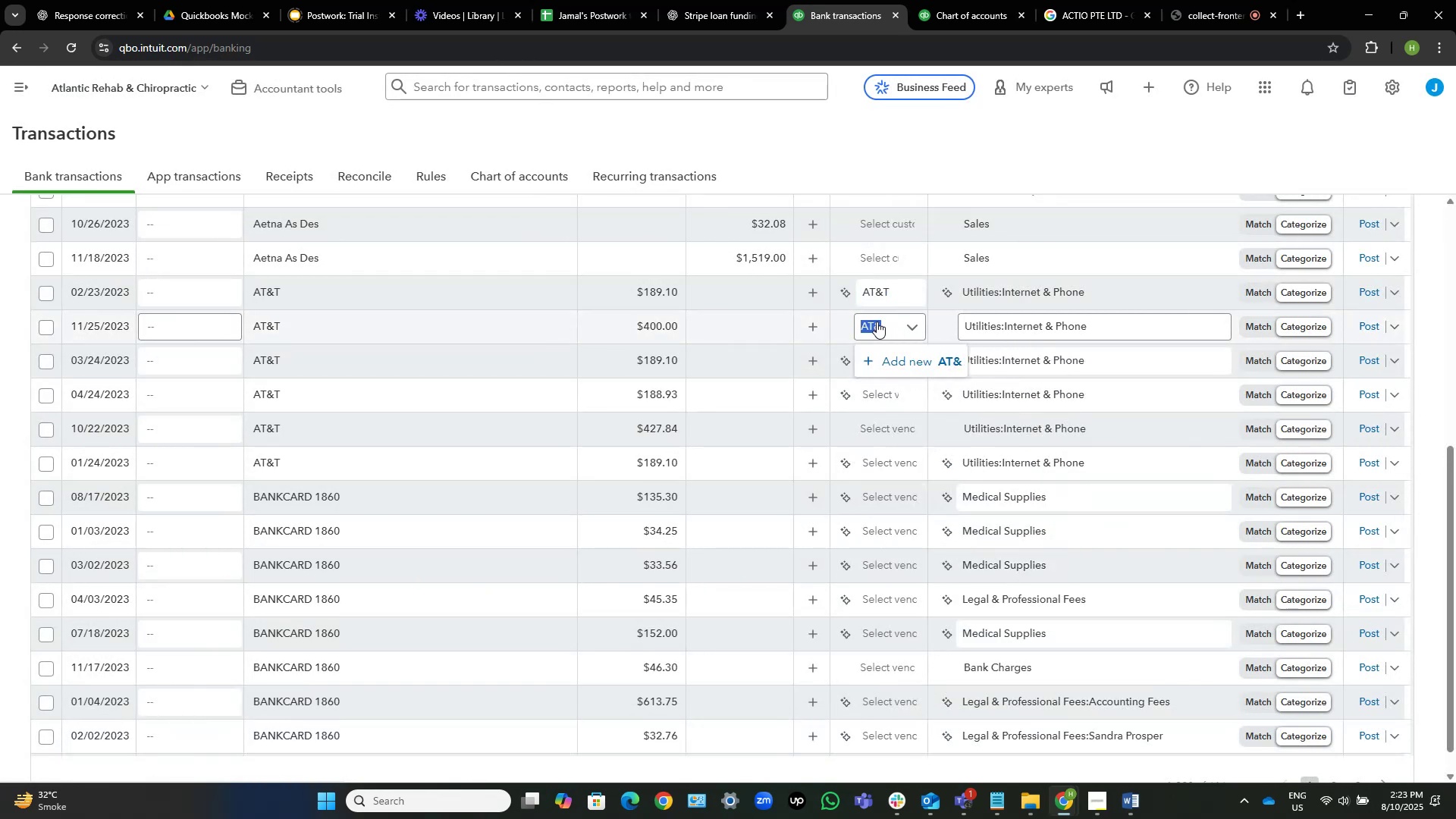 
key(Control+C)
 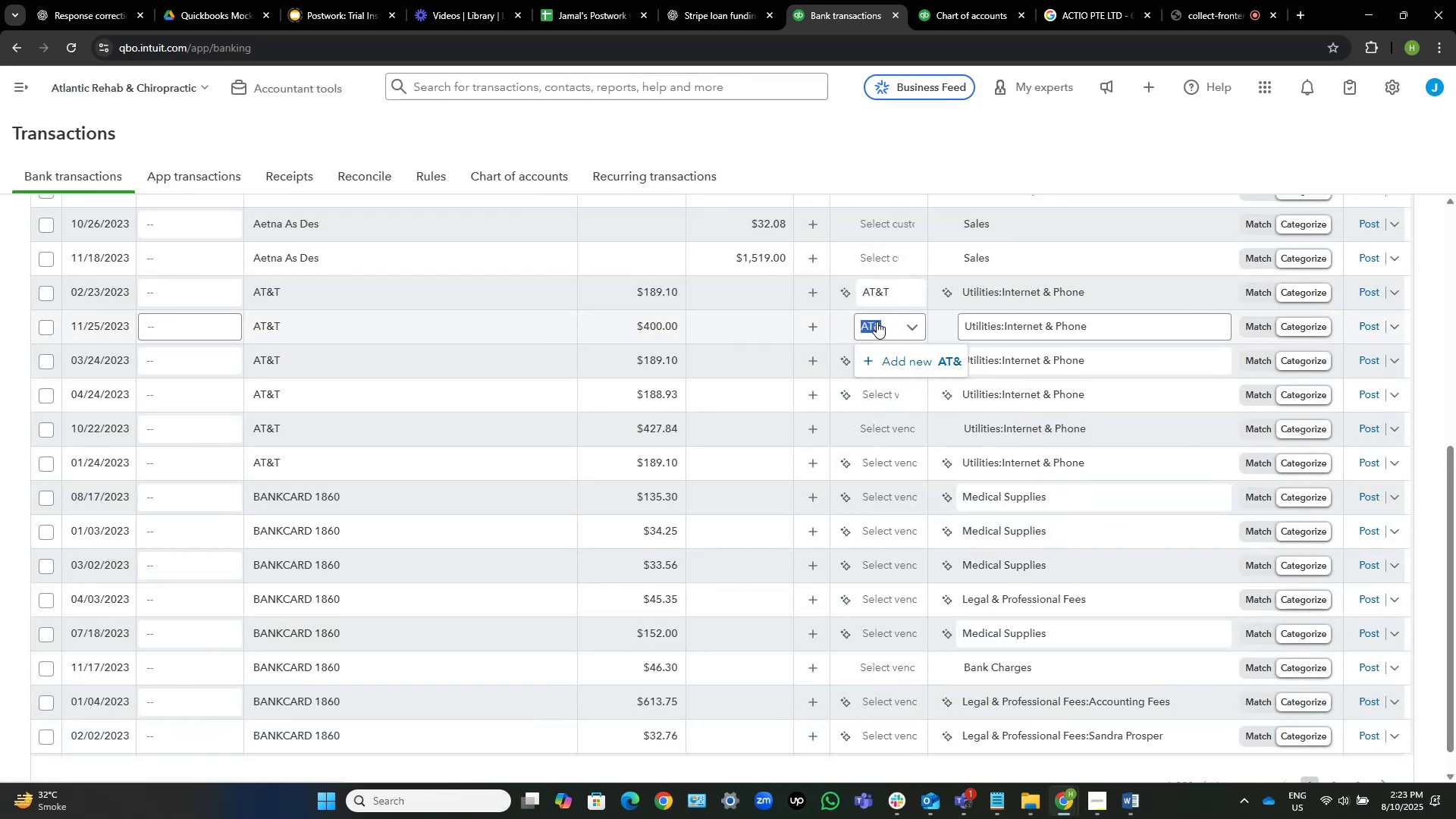 
key(Control+C)
 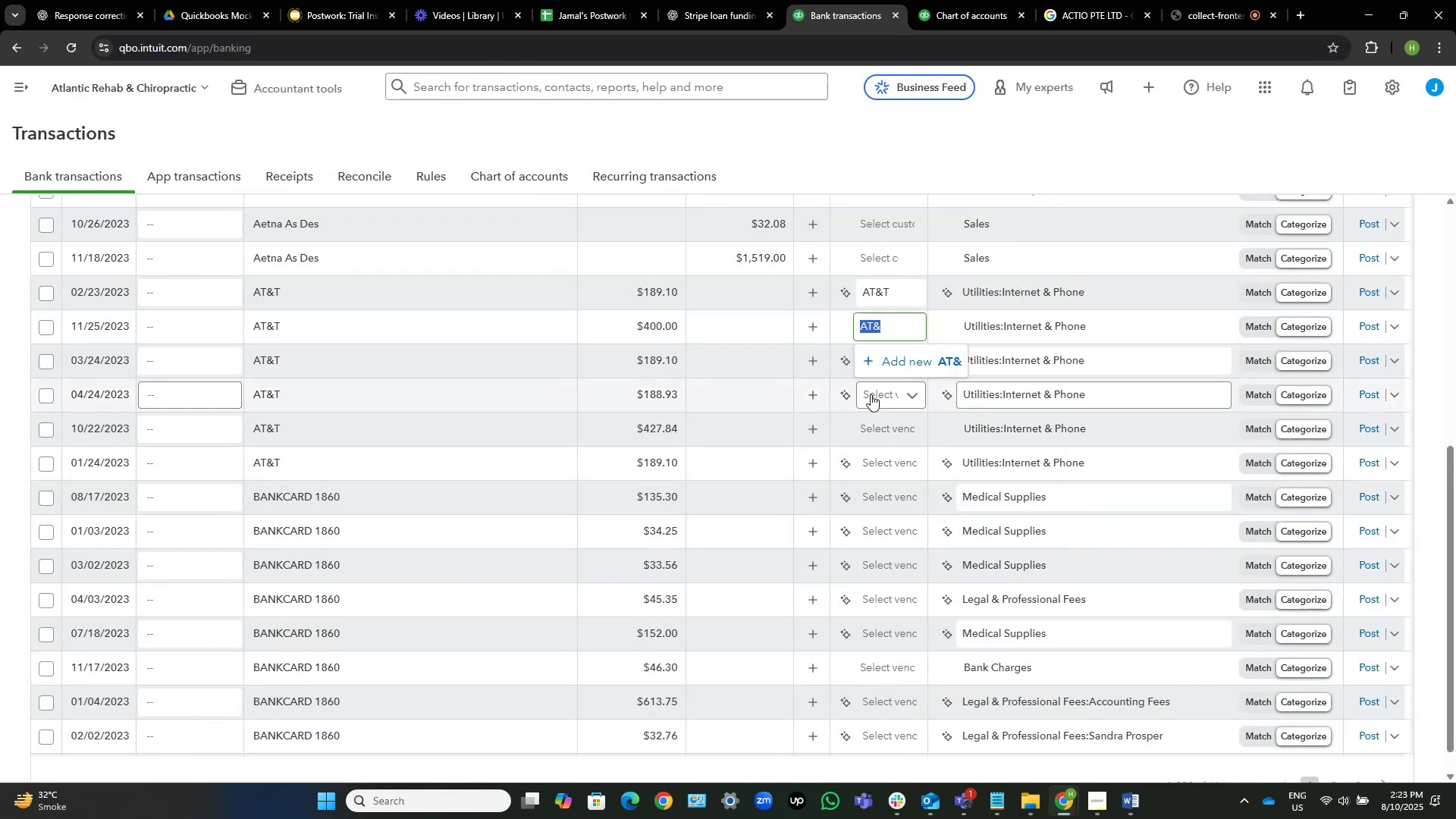 
key(Backspace)
 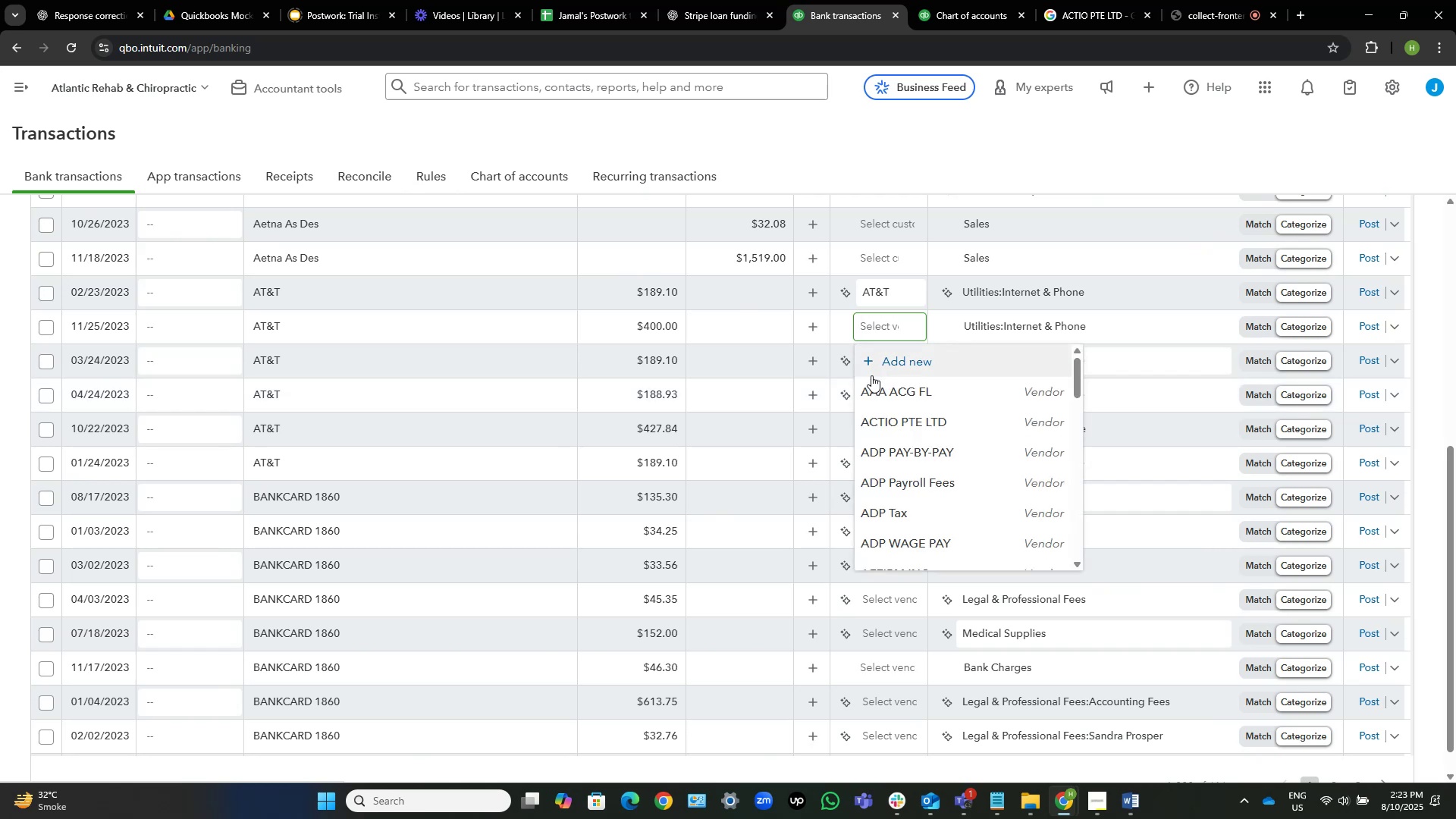 
key(Control+V)
 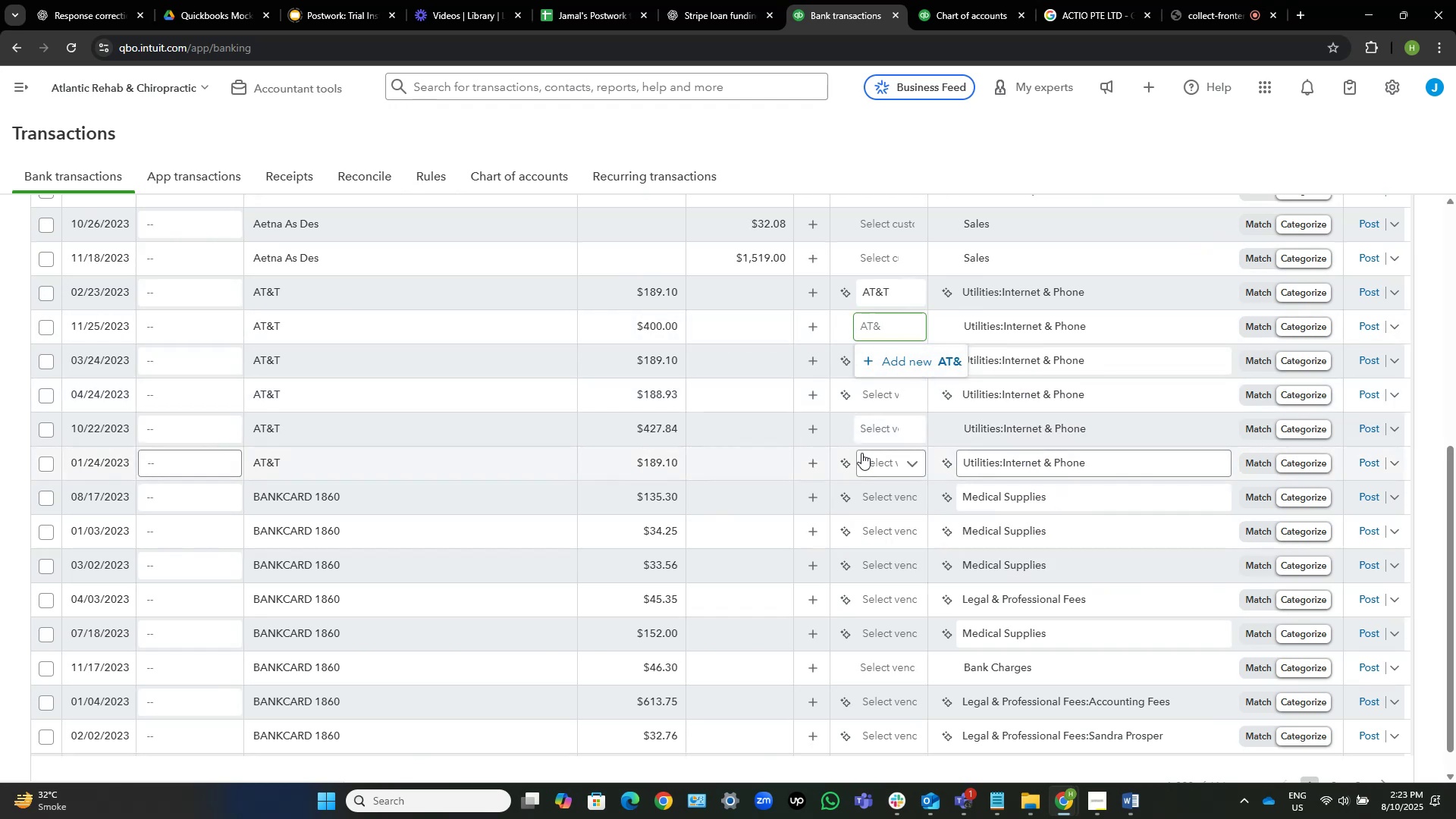 
key(Backspace)
 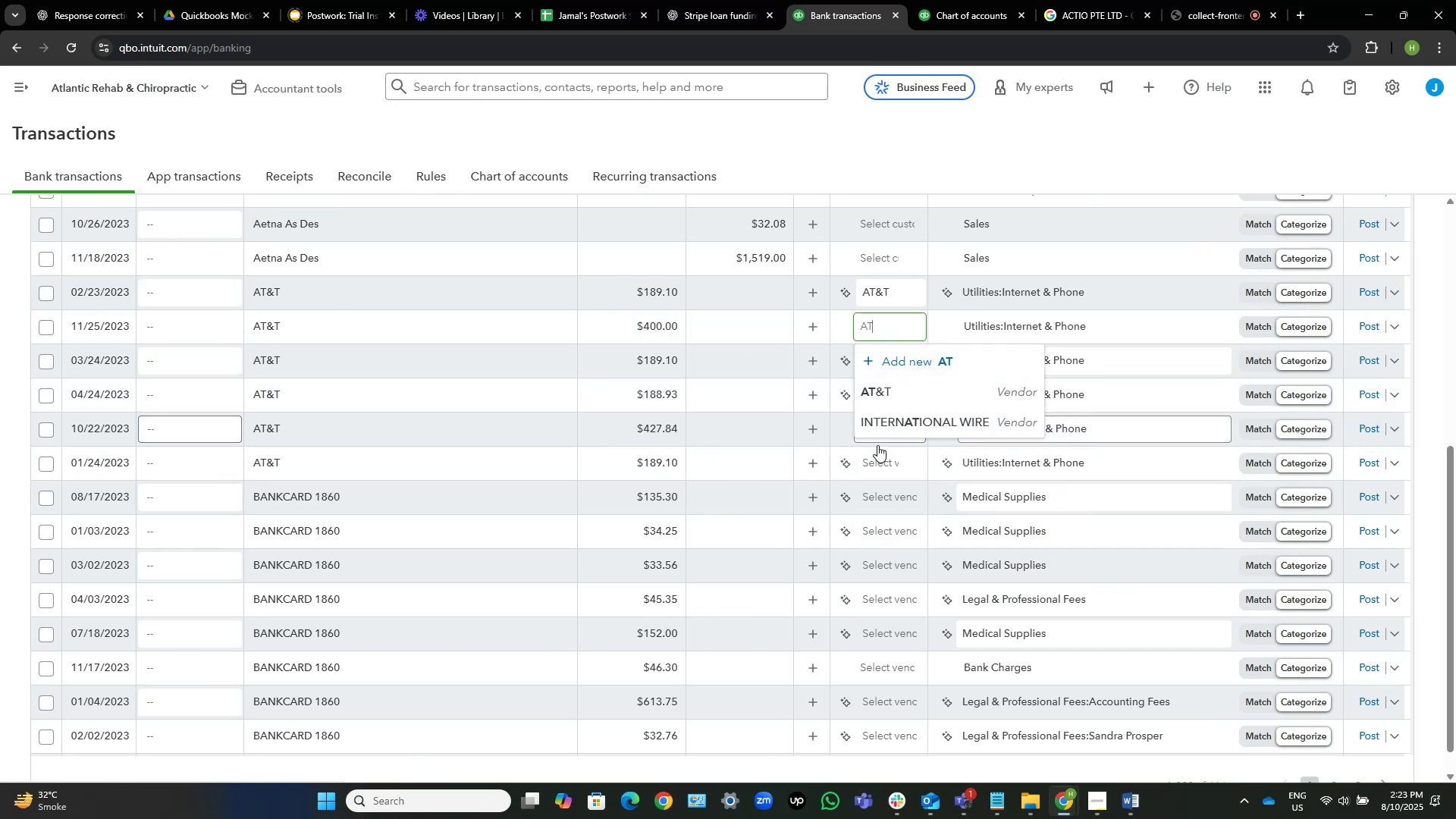 
key(Control+Shift+ArrowLeft)
 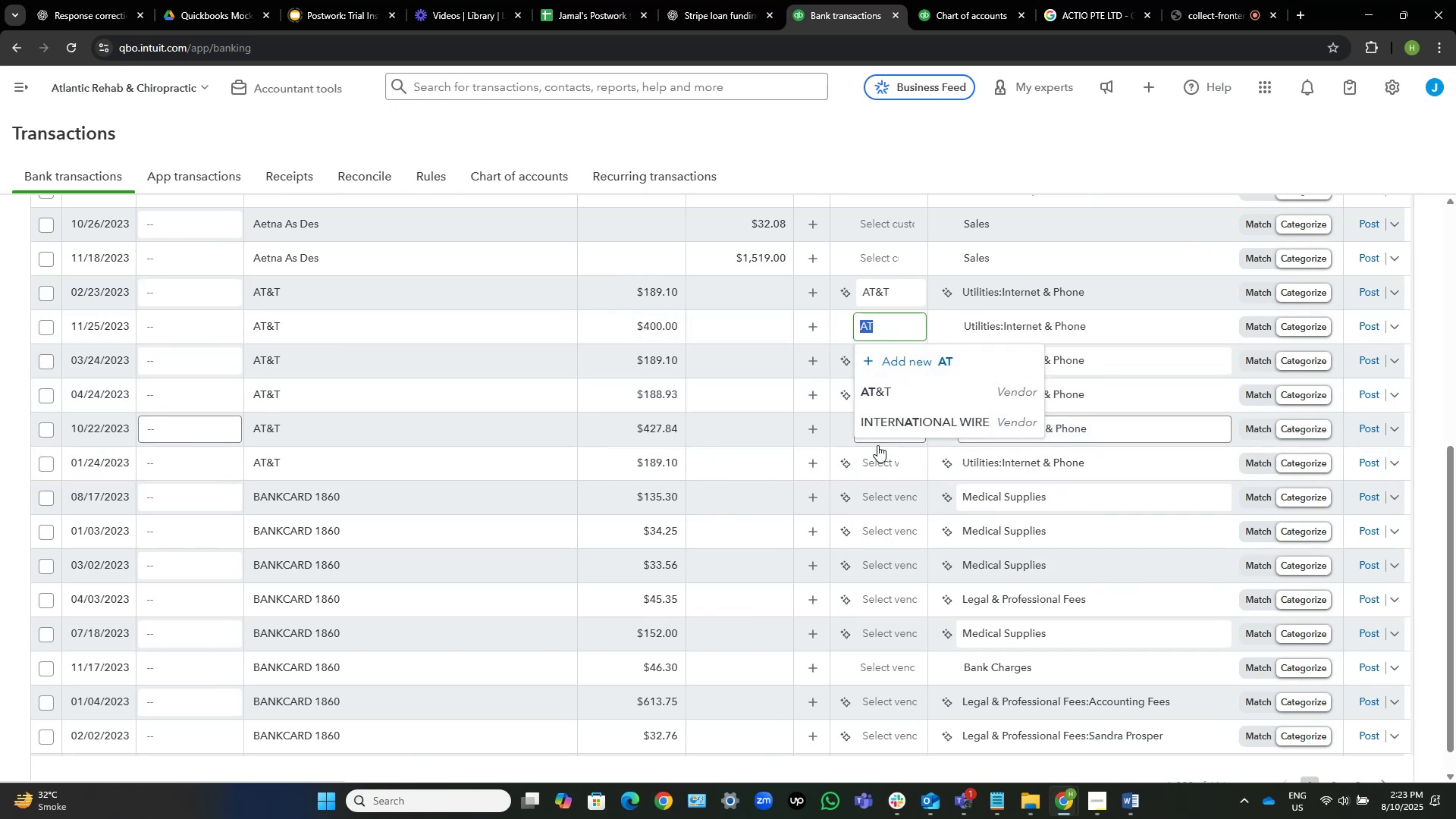 
key(Control+C)
 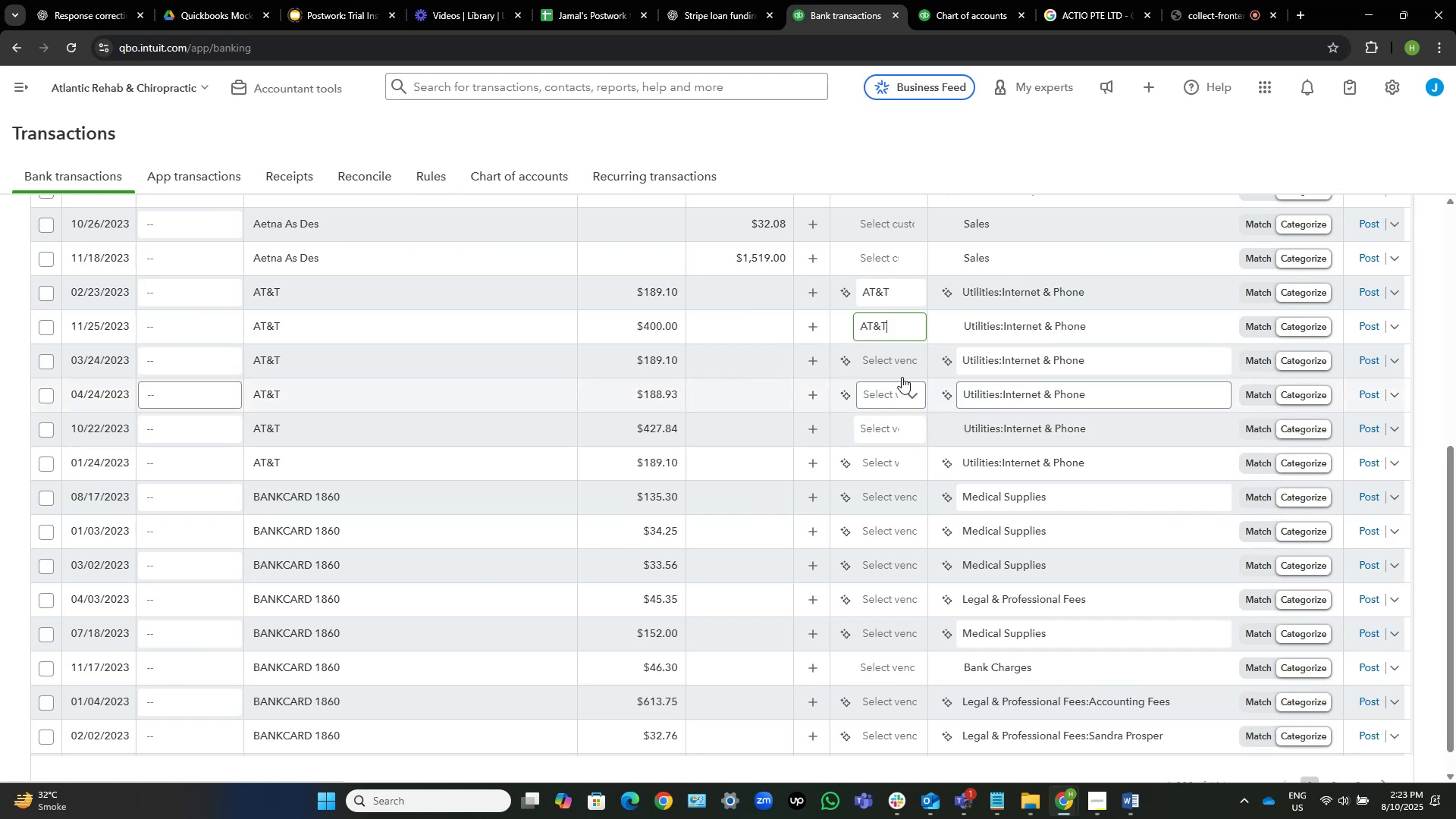 
left_click([899, 356])
 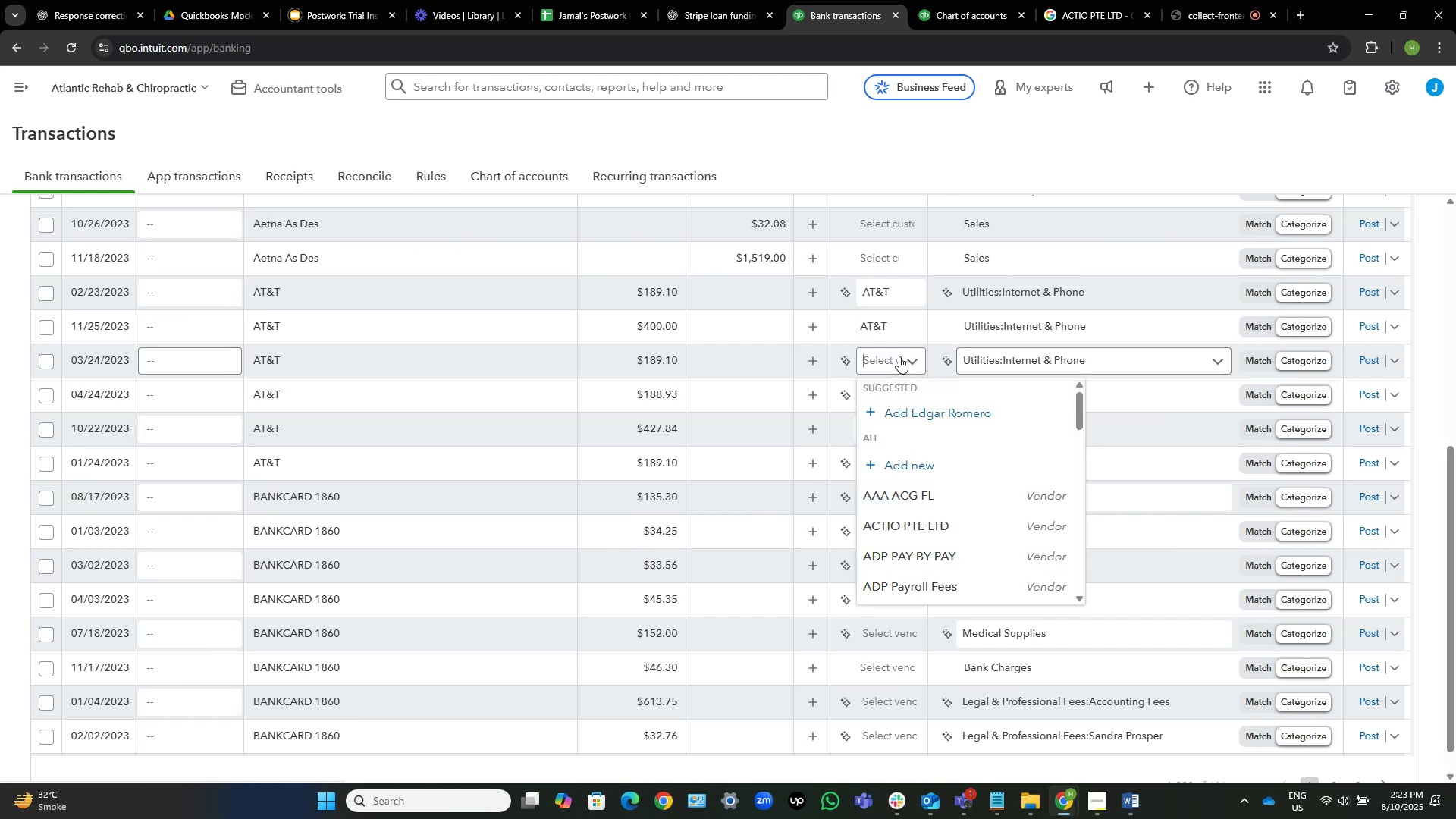 
key(Control+V)
 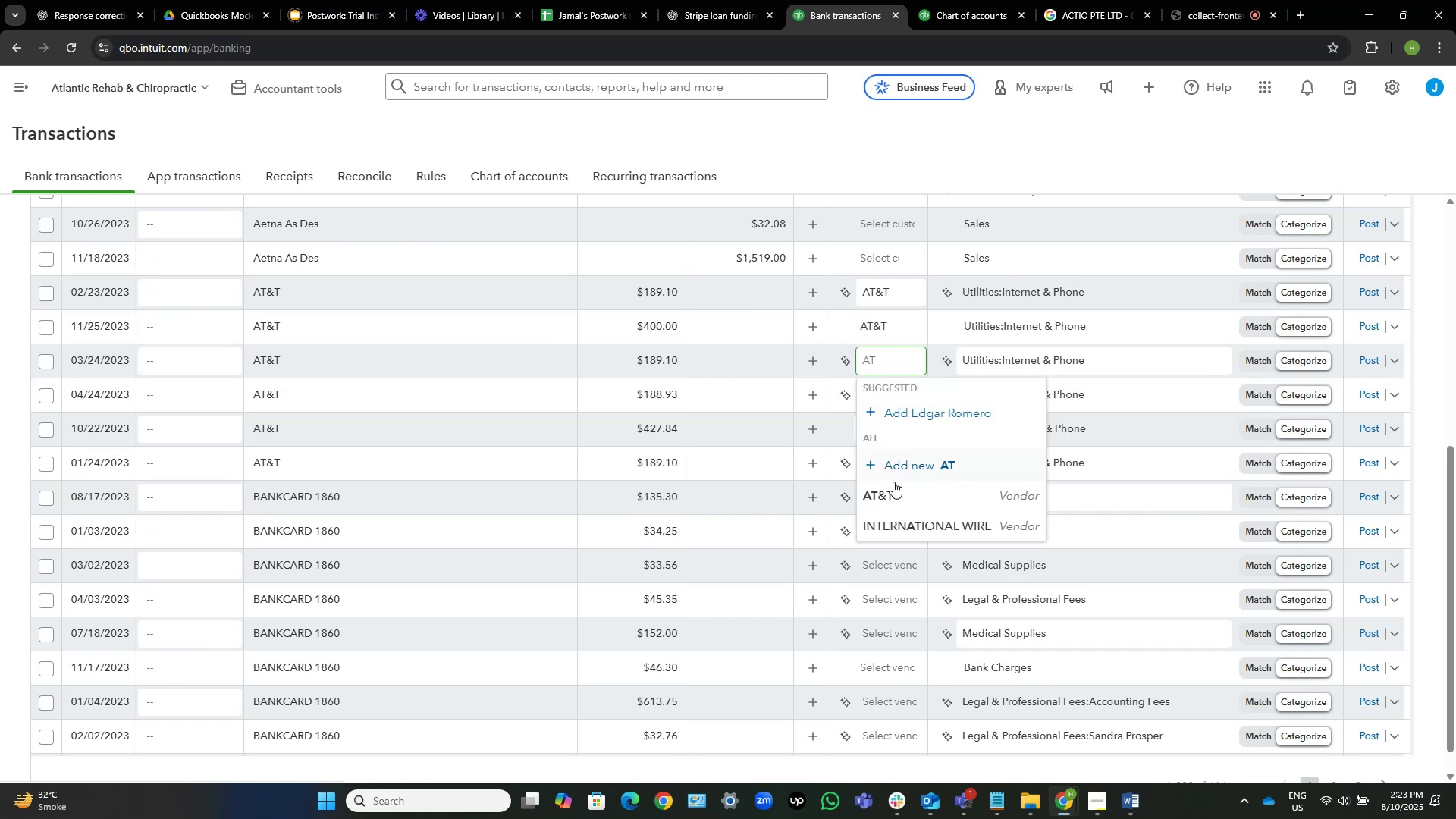 
left_click([893, 496])
 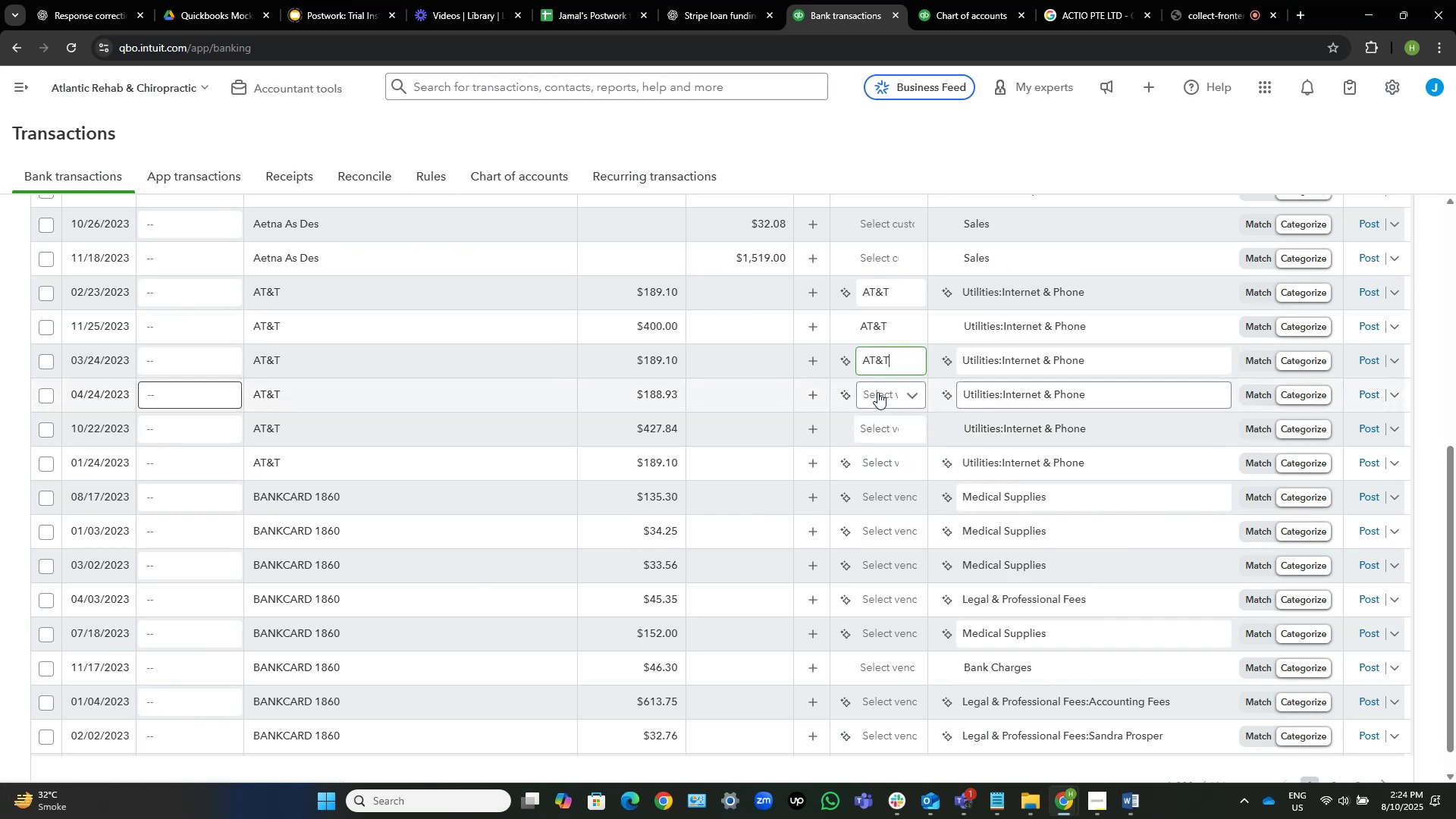 
left_click([887, 391])
 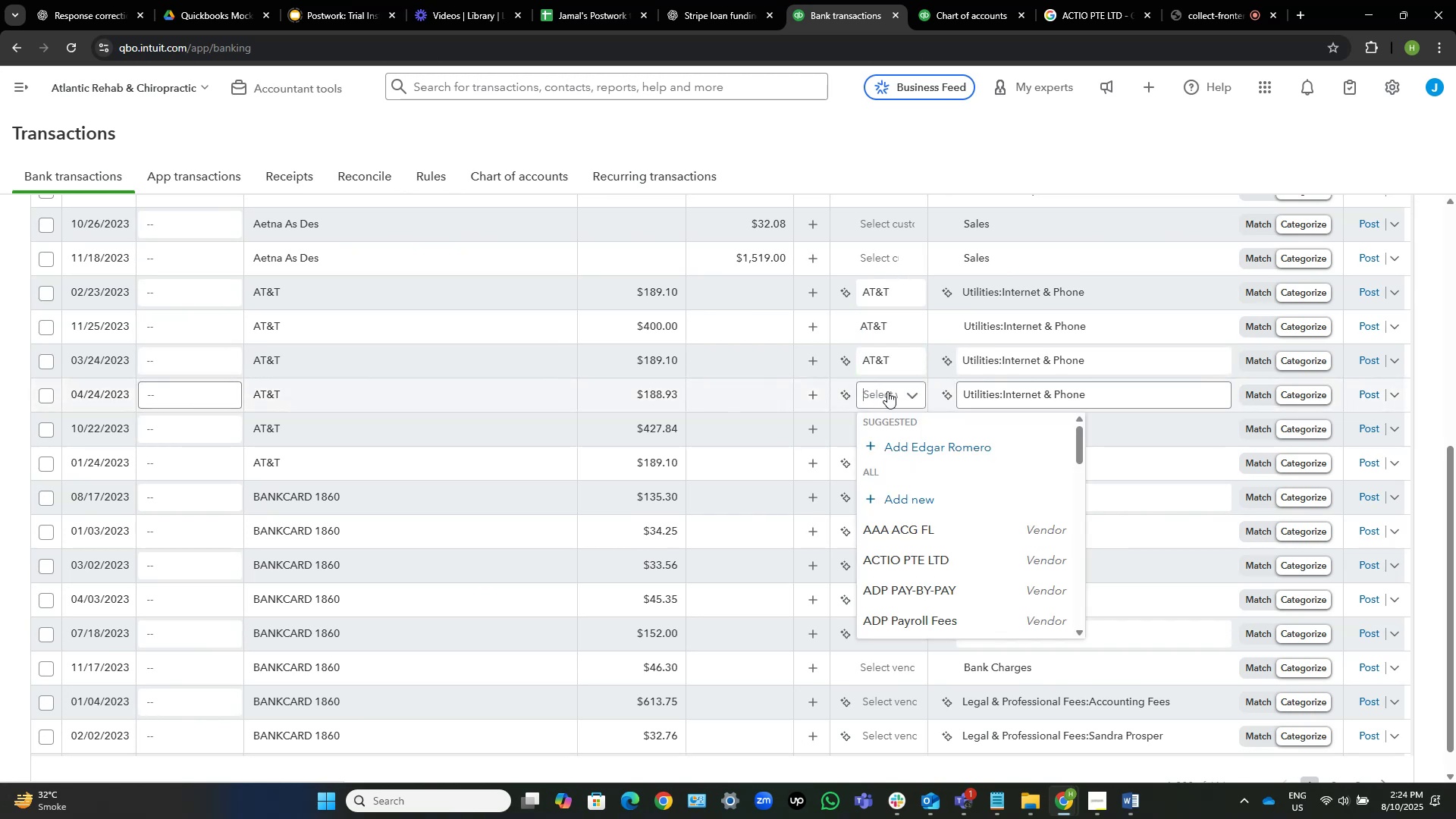 
key(Control+V)
 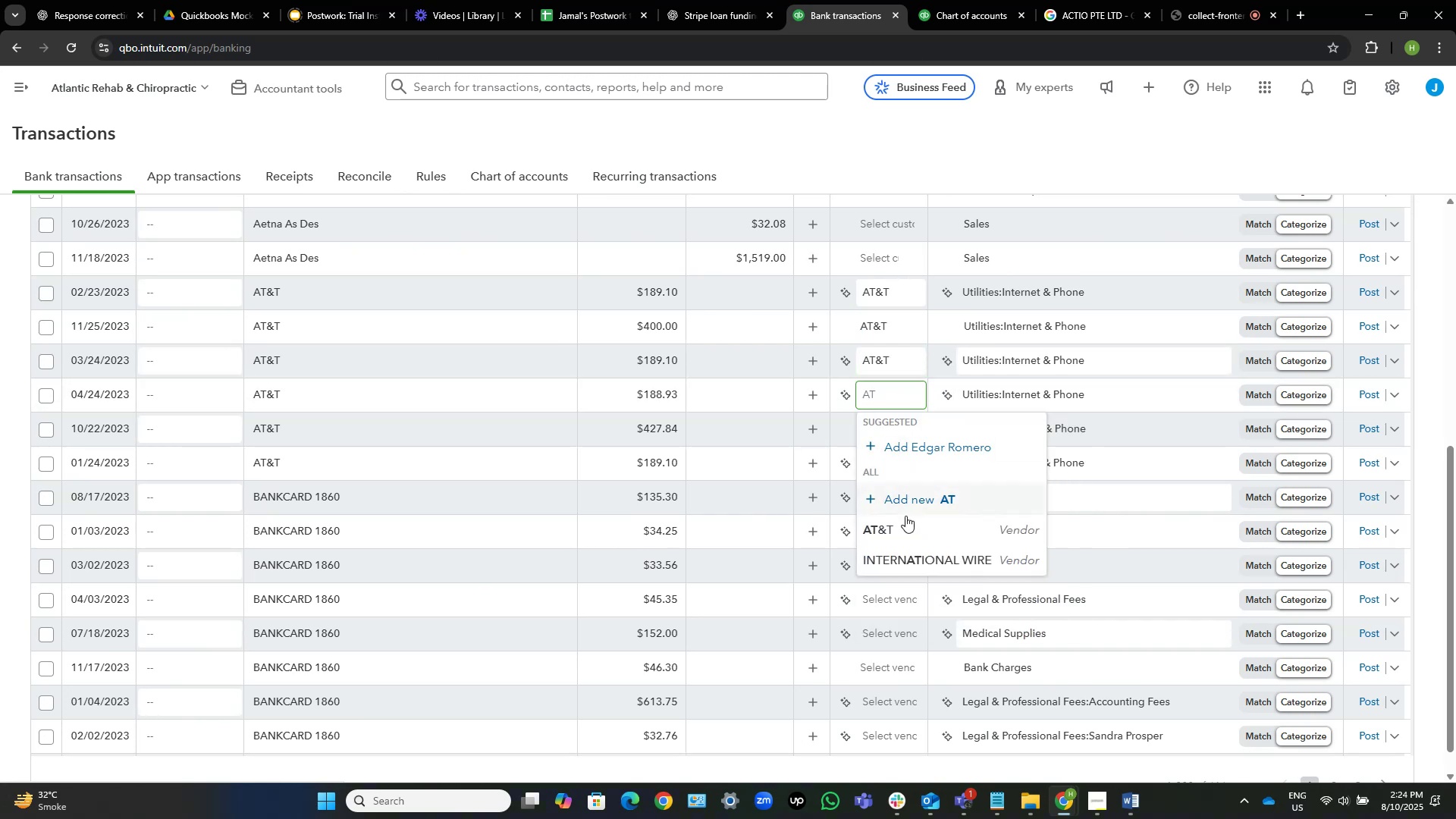 
left_click([896, 529])
 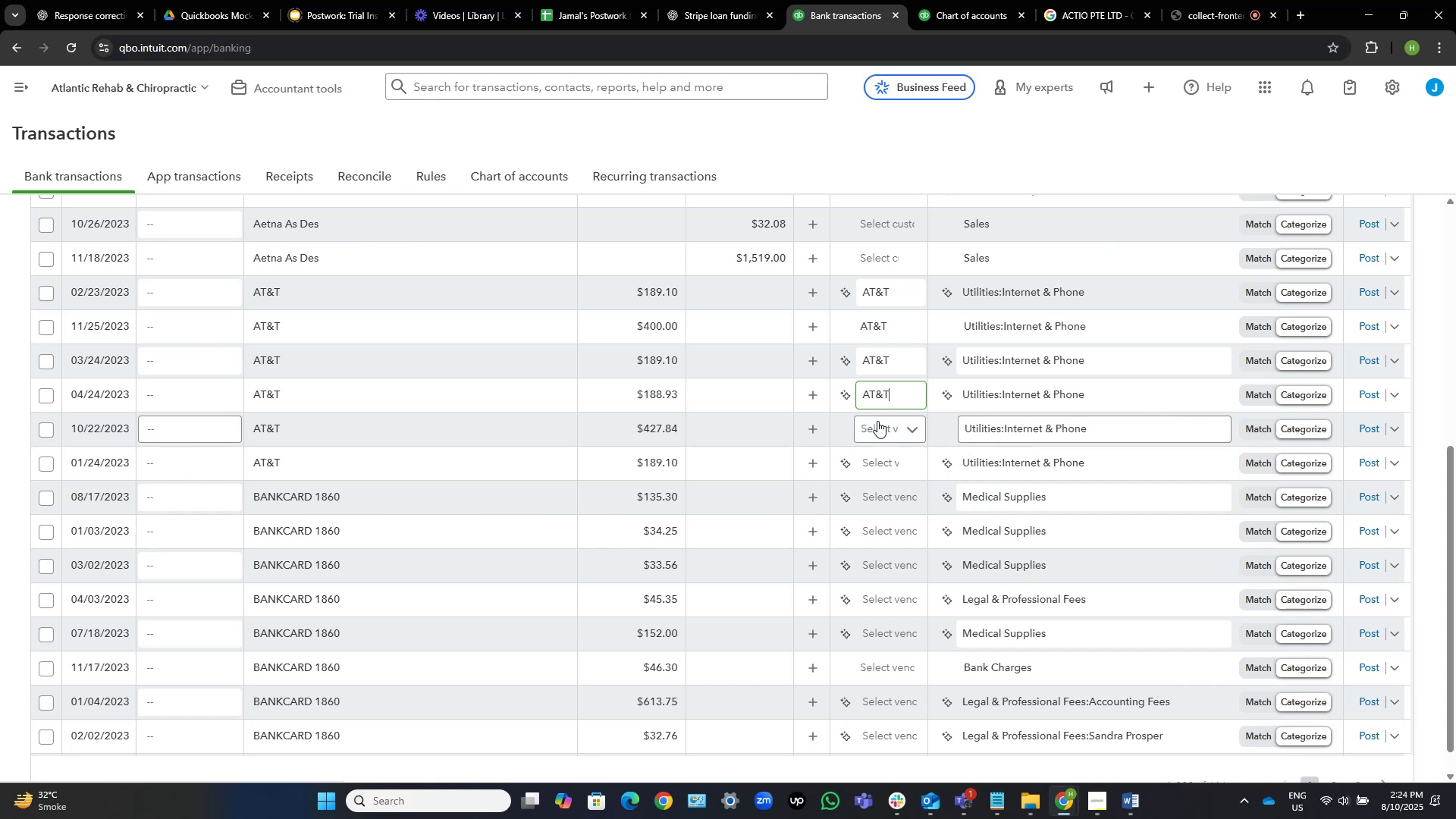 
left_click([877, 421])
 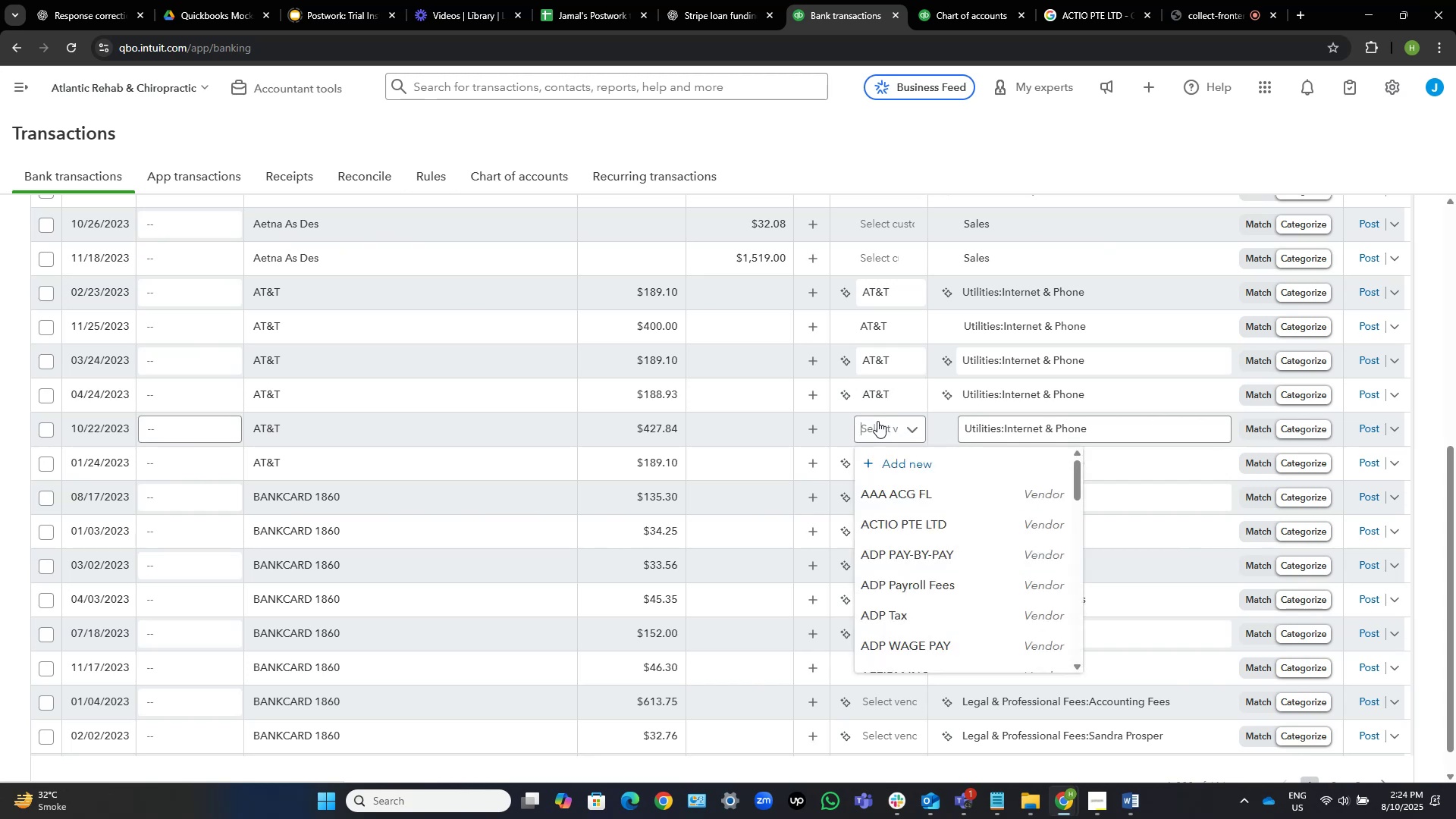 
key(Control+V)
 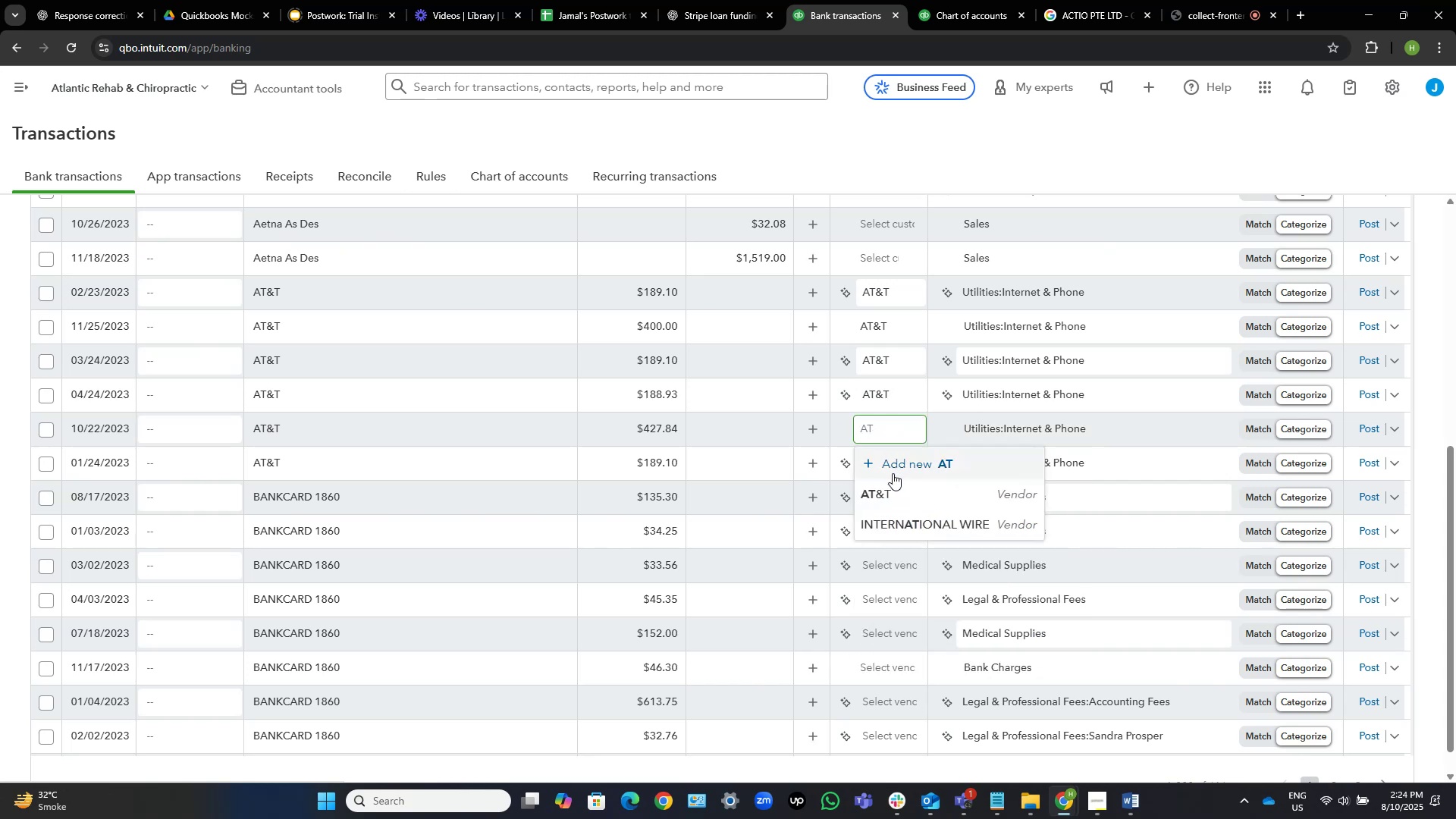 
left_click([891, 491])
 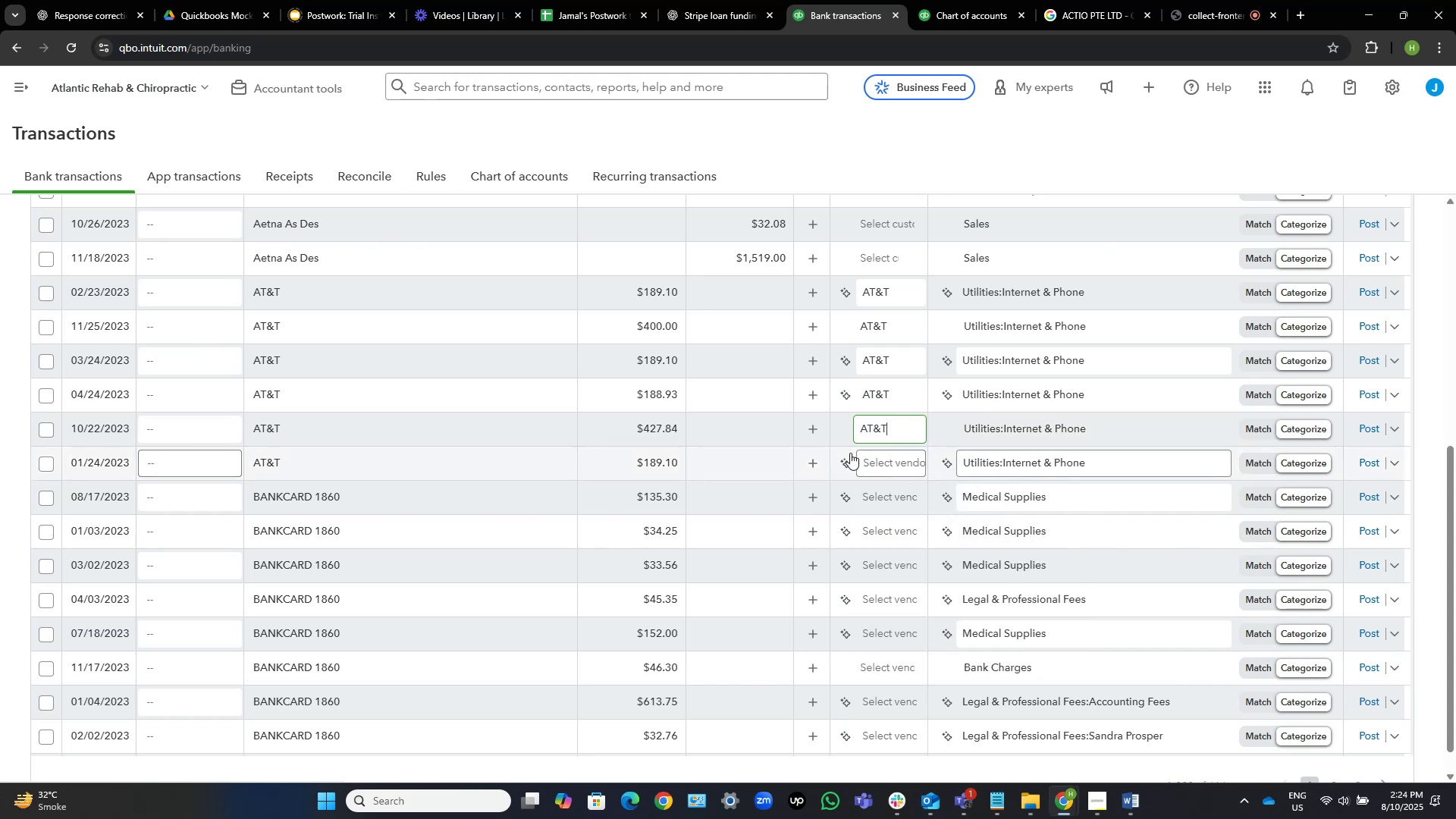 
left_click([877, 459])
 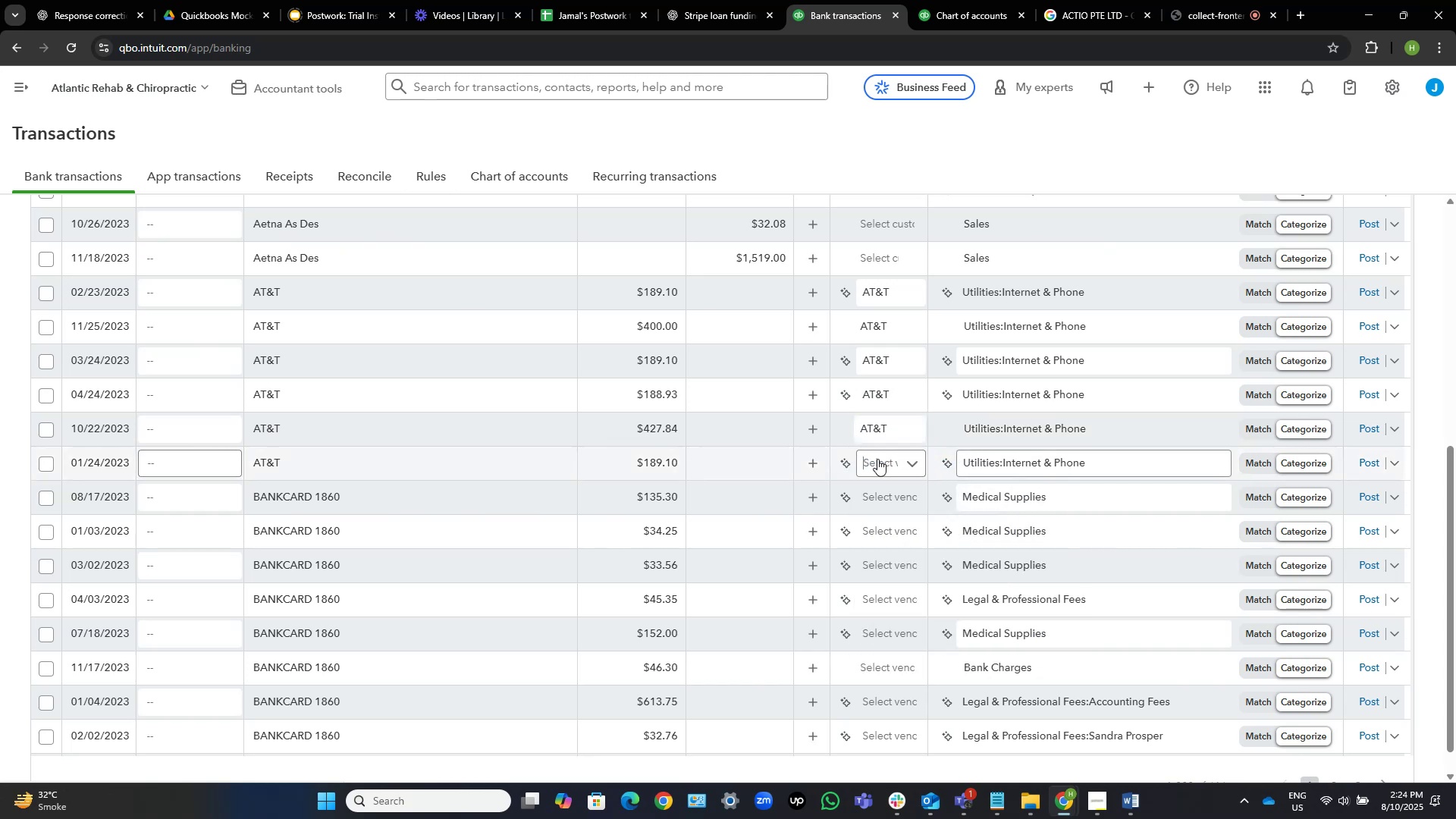 
key(Control+V)
 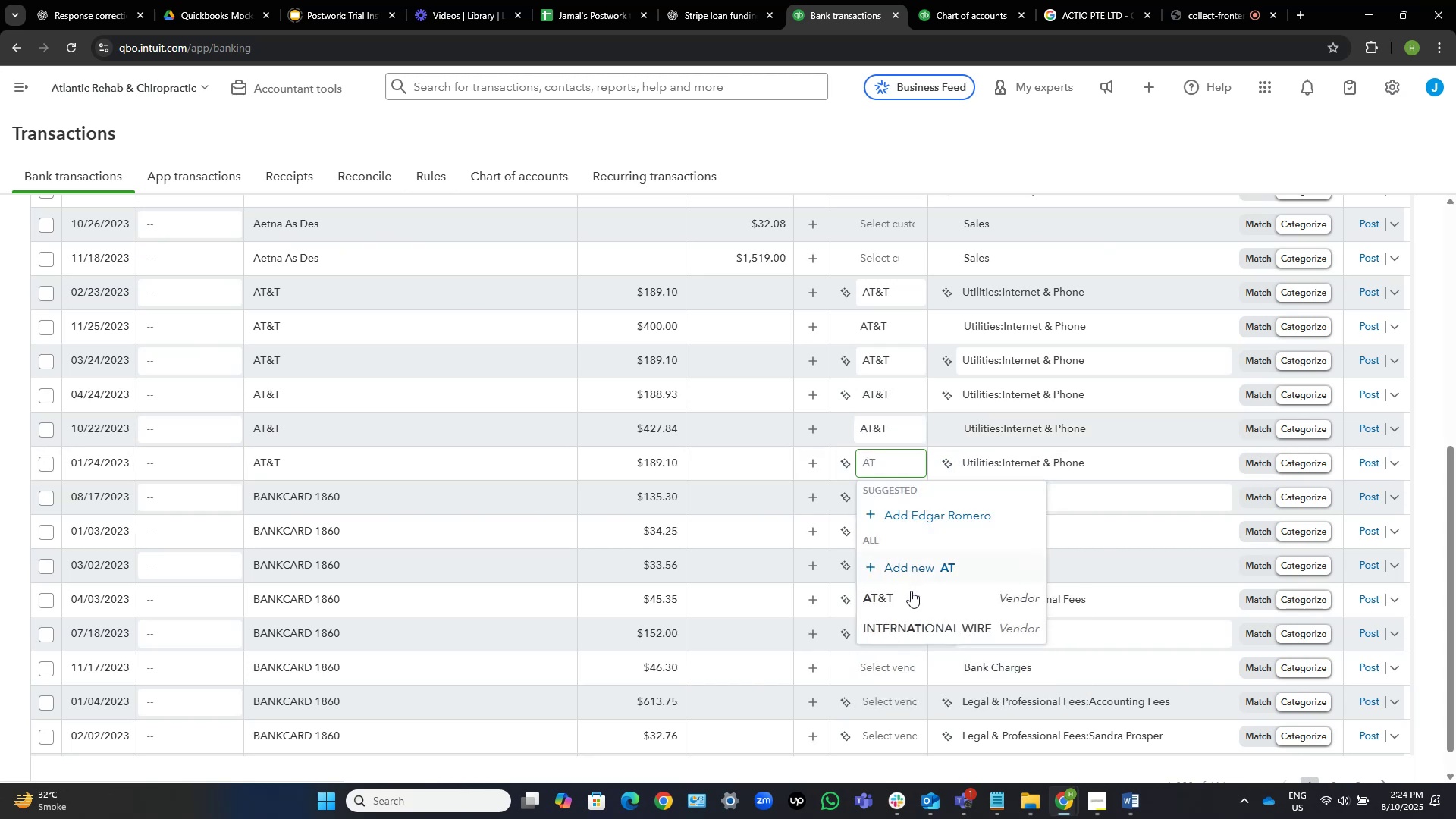 
left_click([903, 605])
 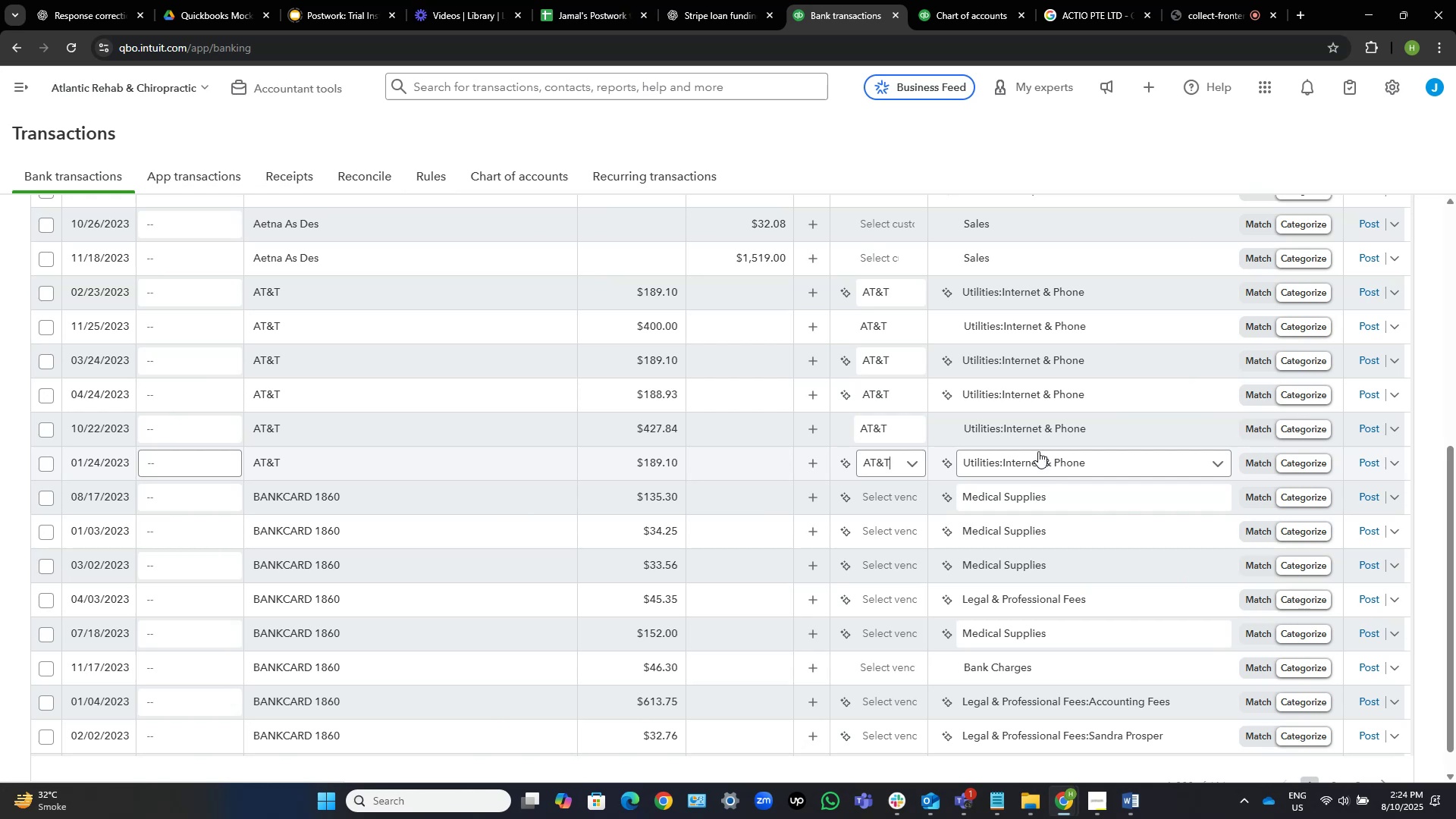 
wait(12.15)
 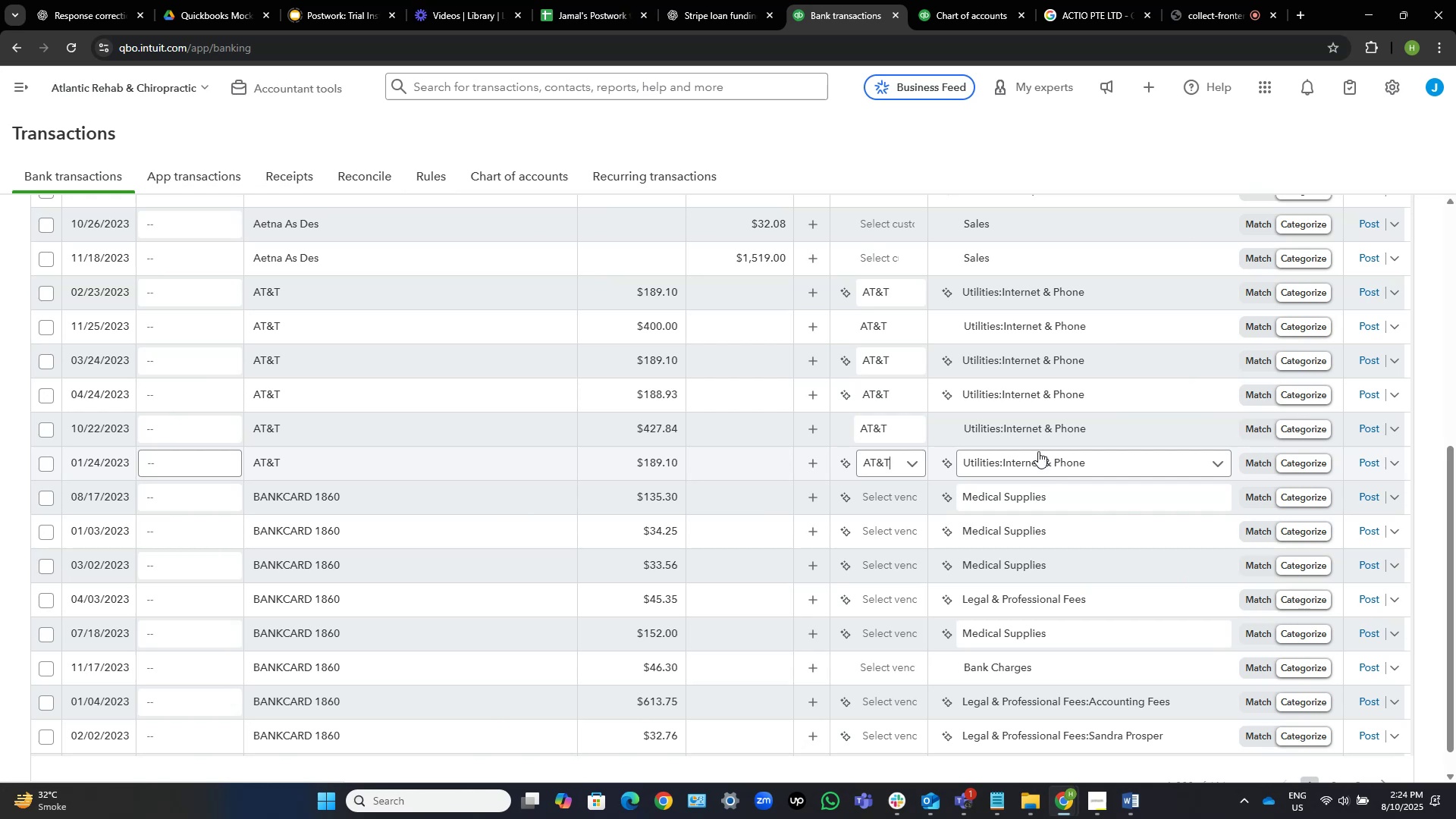 
left_click([44, 466])
 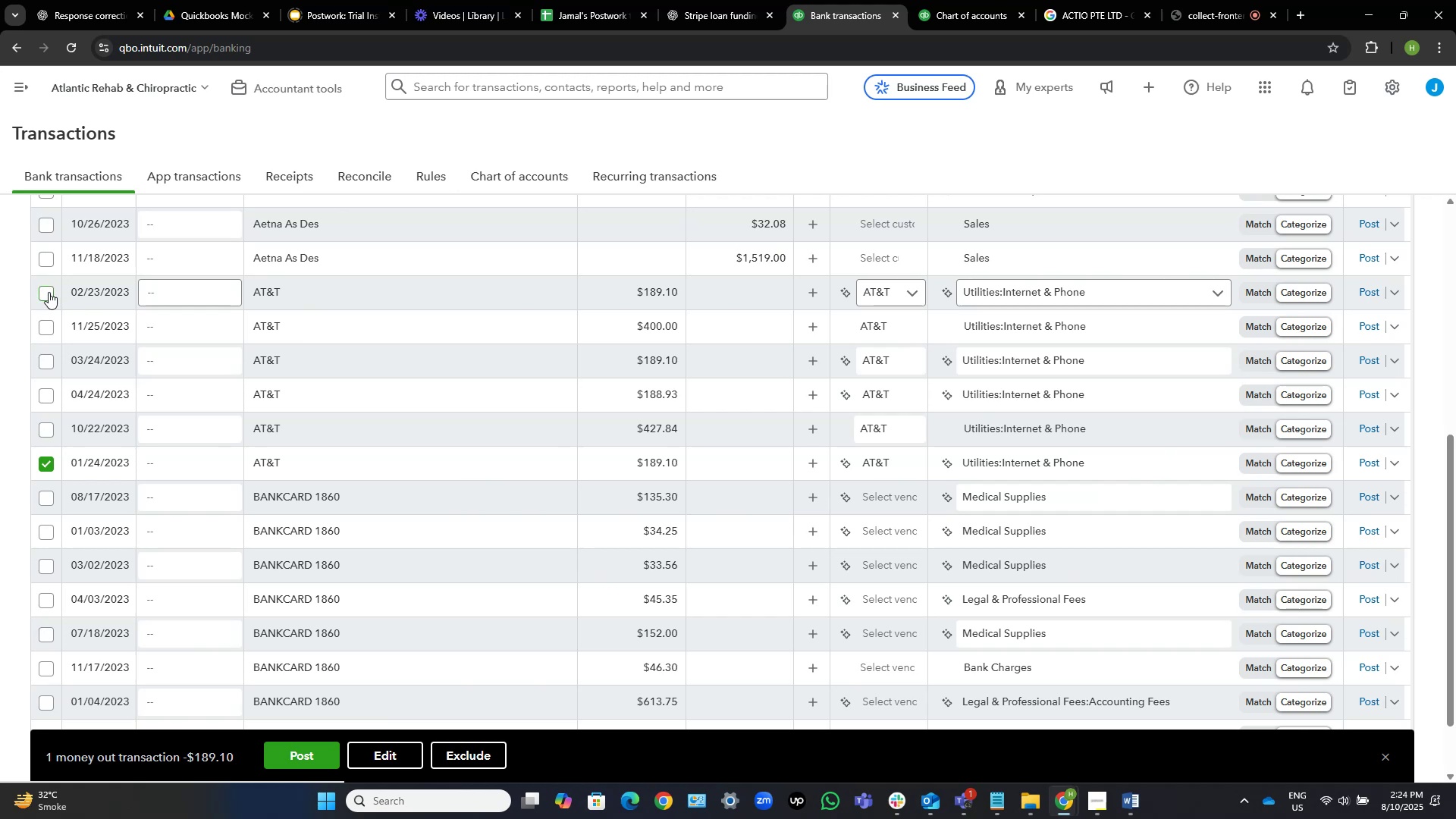 
left_click([48, 291])
 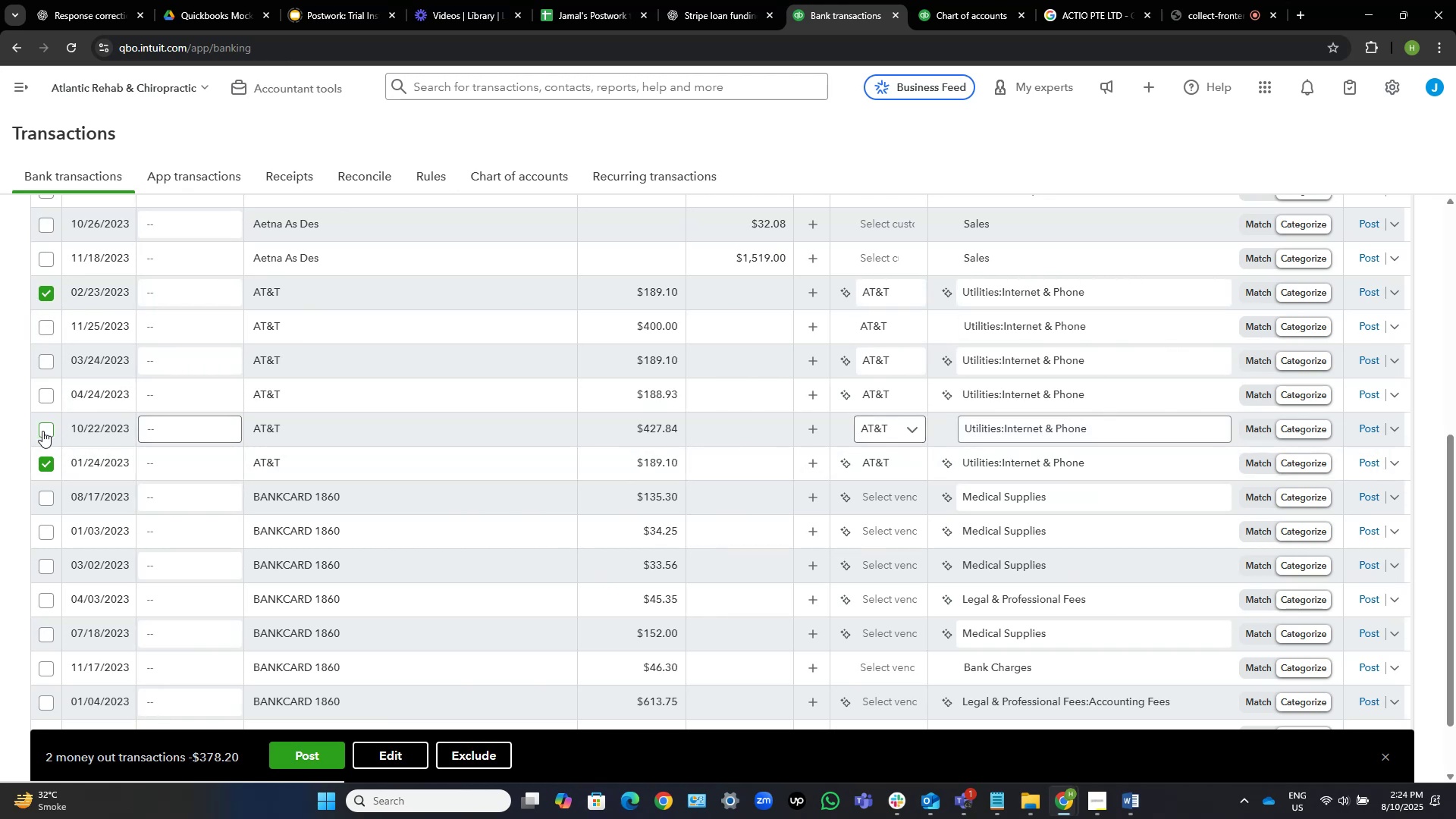 
left_click([50, 431])
 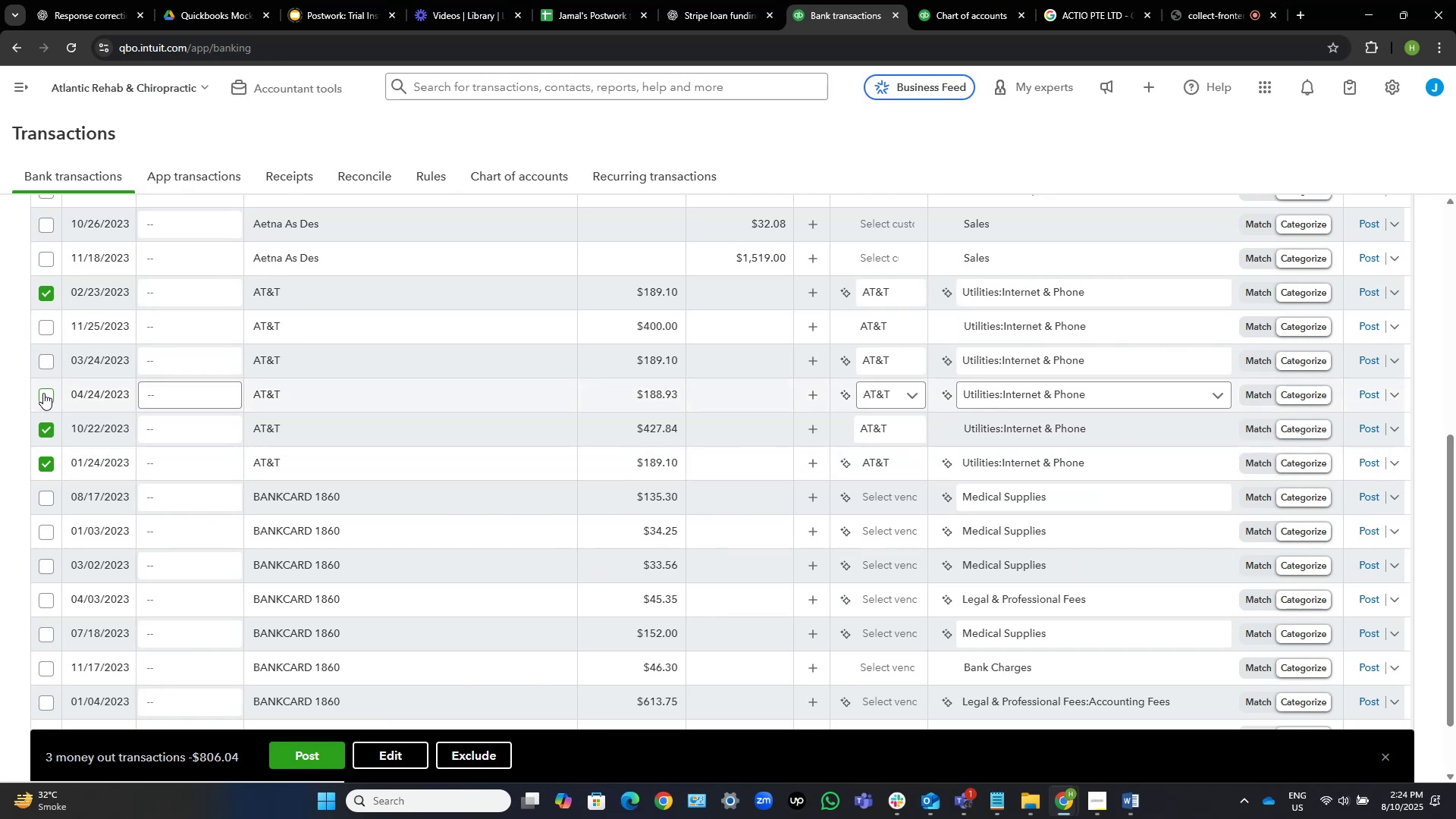 
left_click([45, 394])
 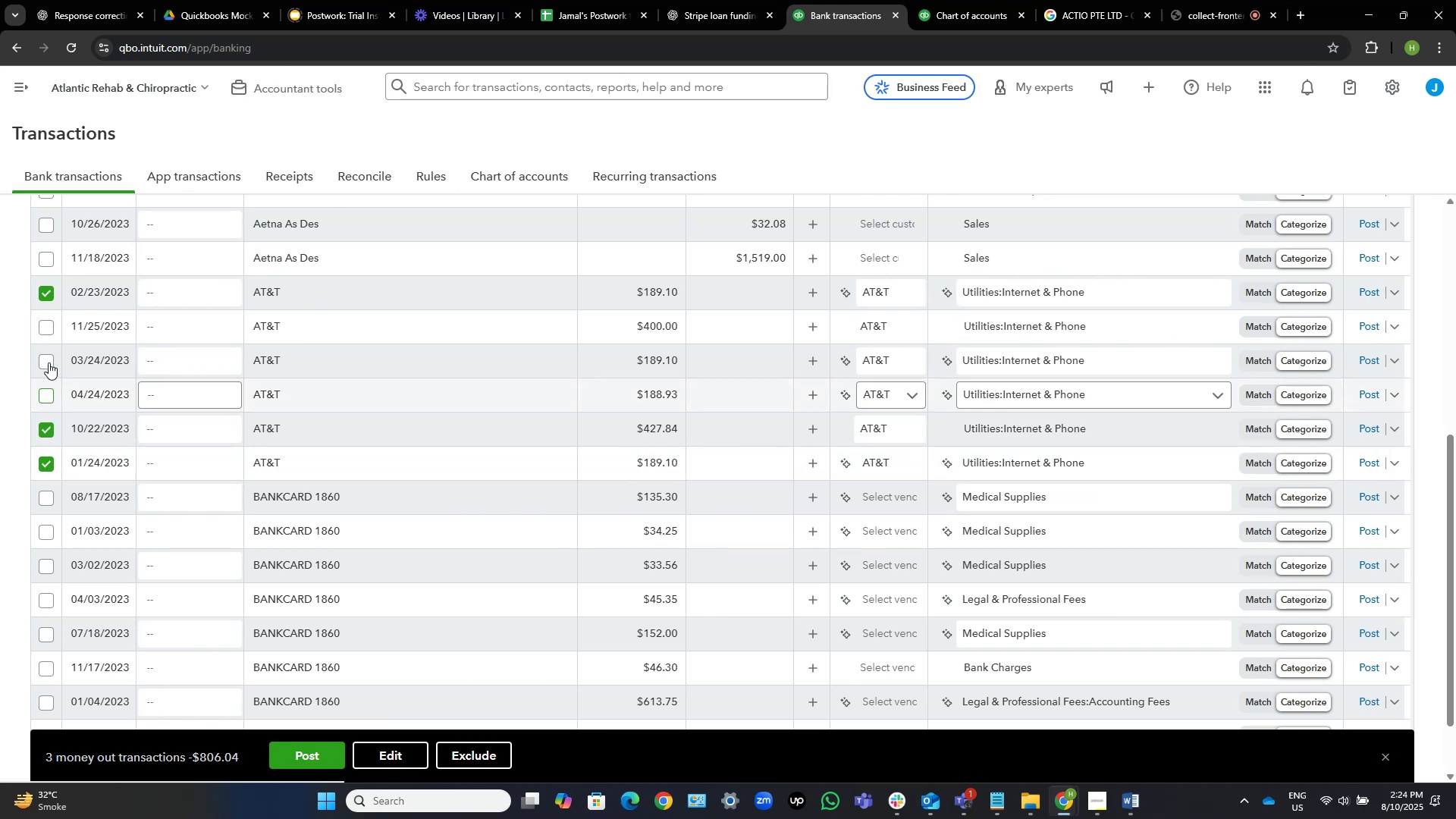 
left_click([47, 362])
 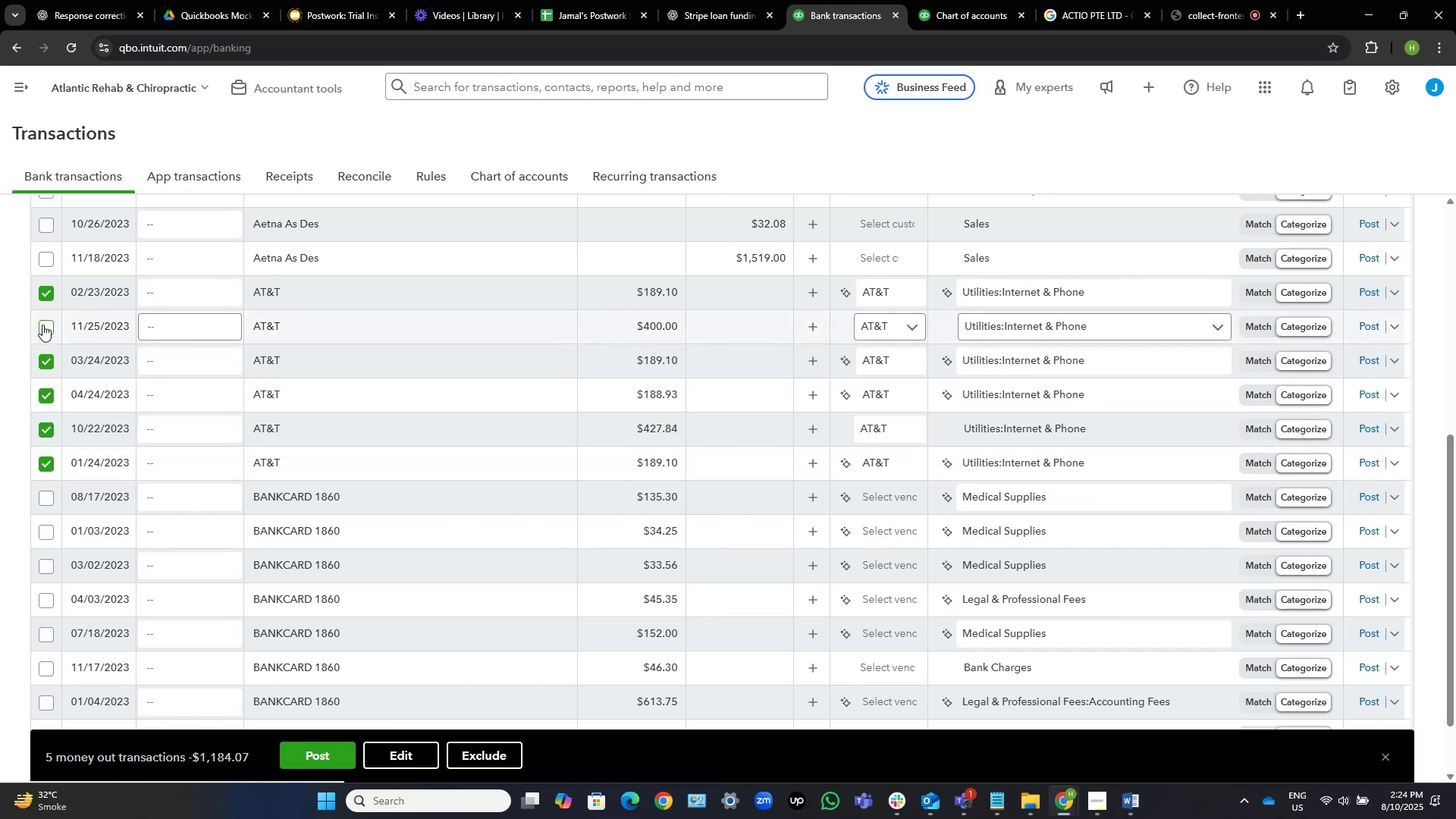 
left_click([42, 325])
 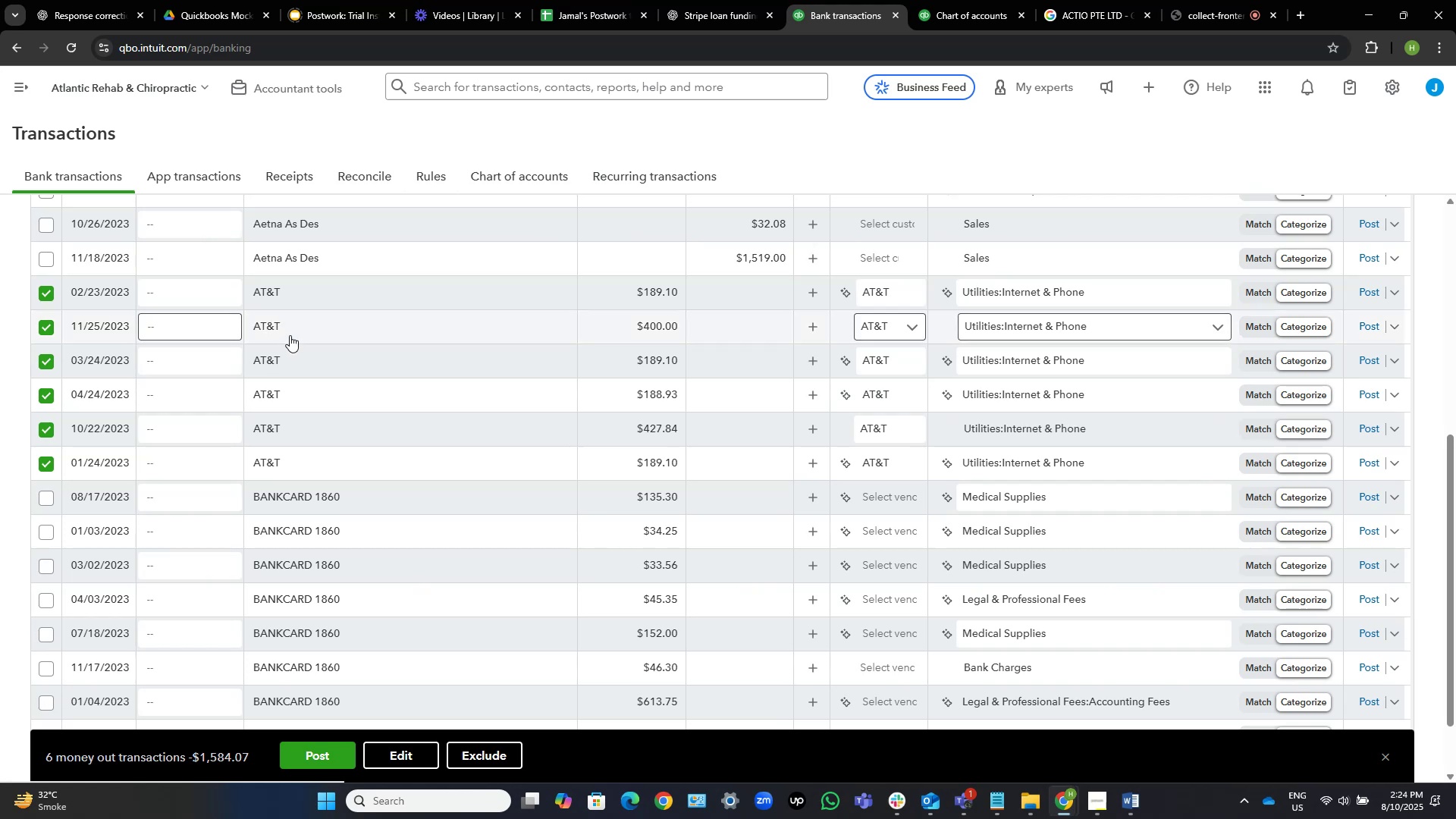 
wait(9.37)
 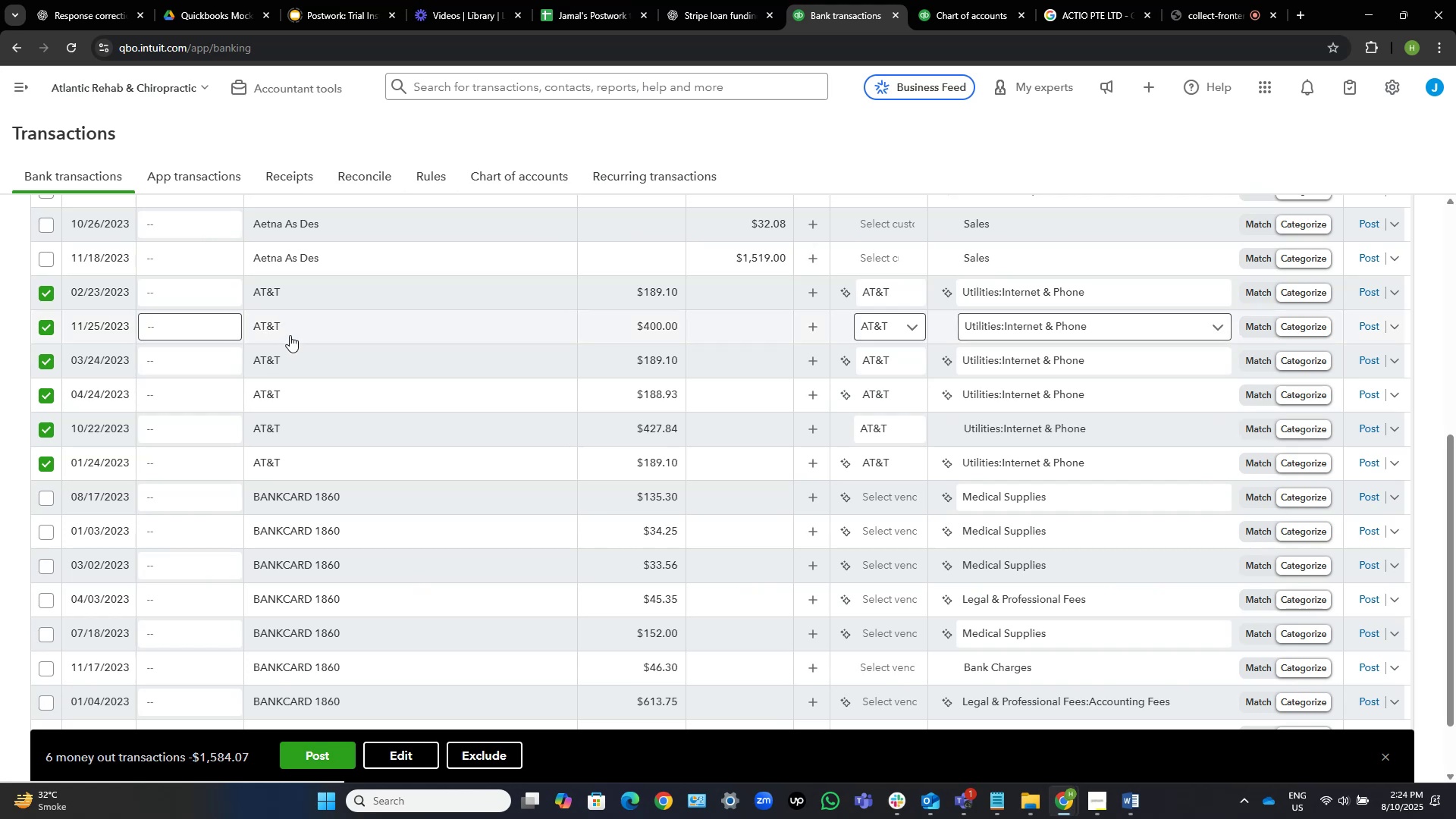 
left_click([312, 762])
 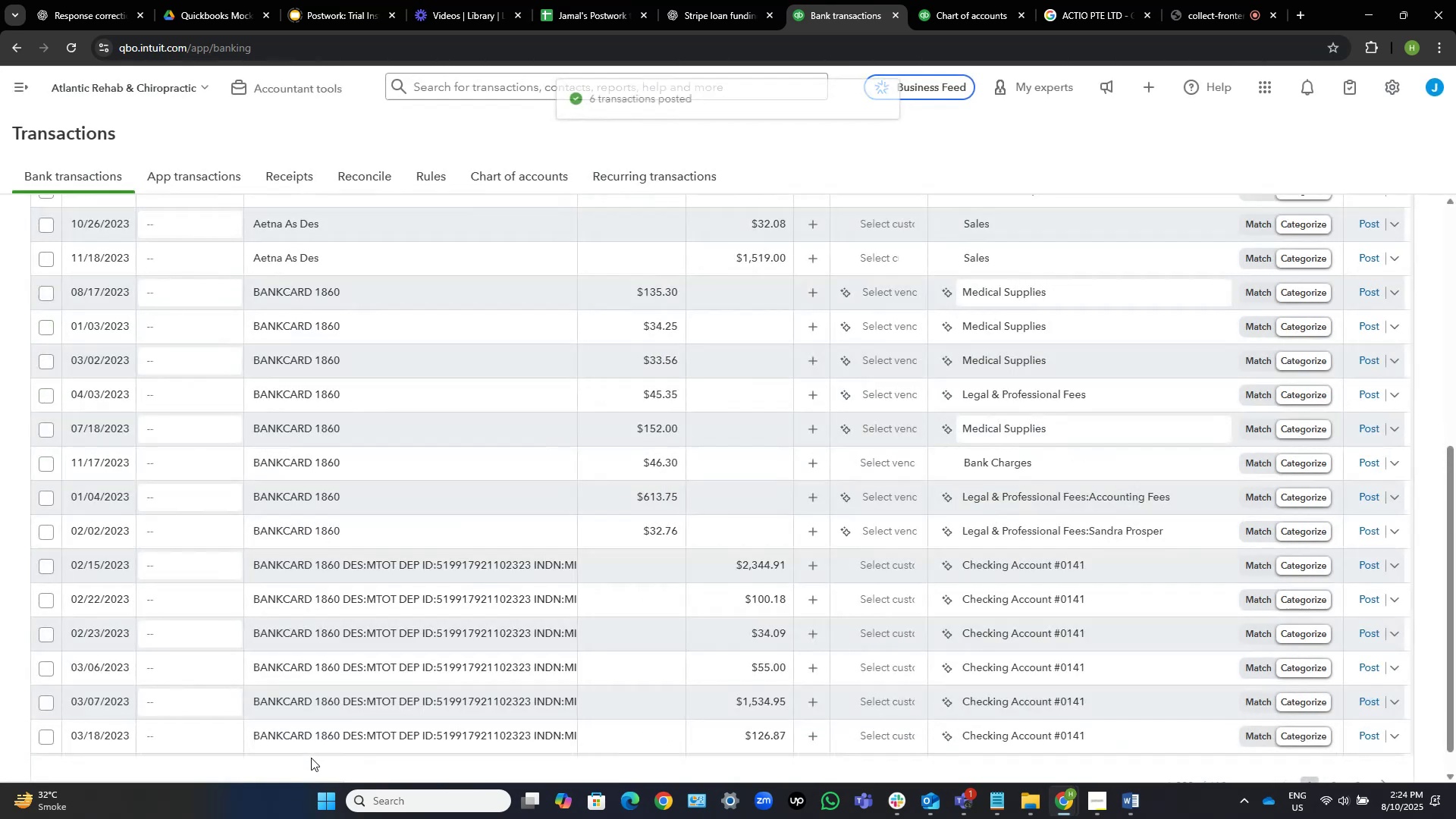 
wait(9.16)
 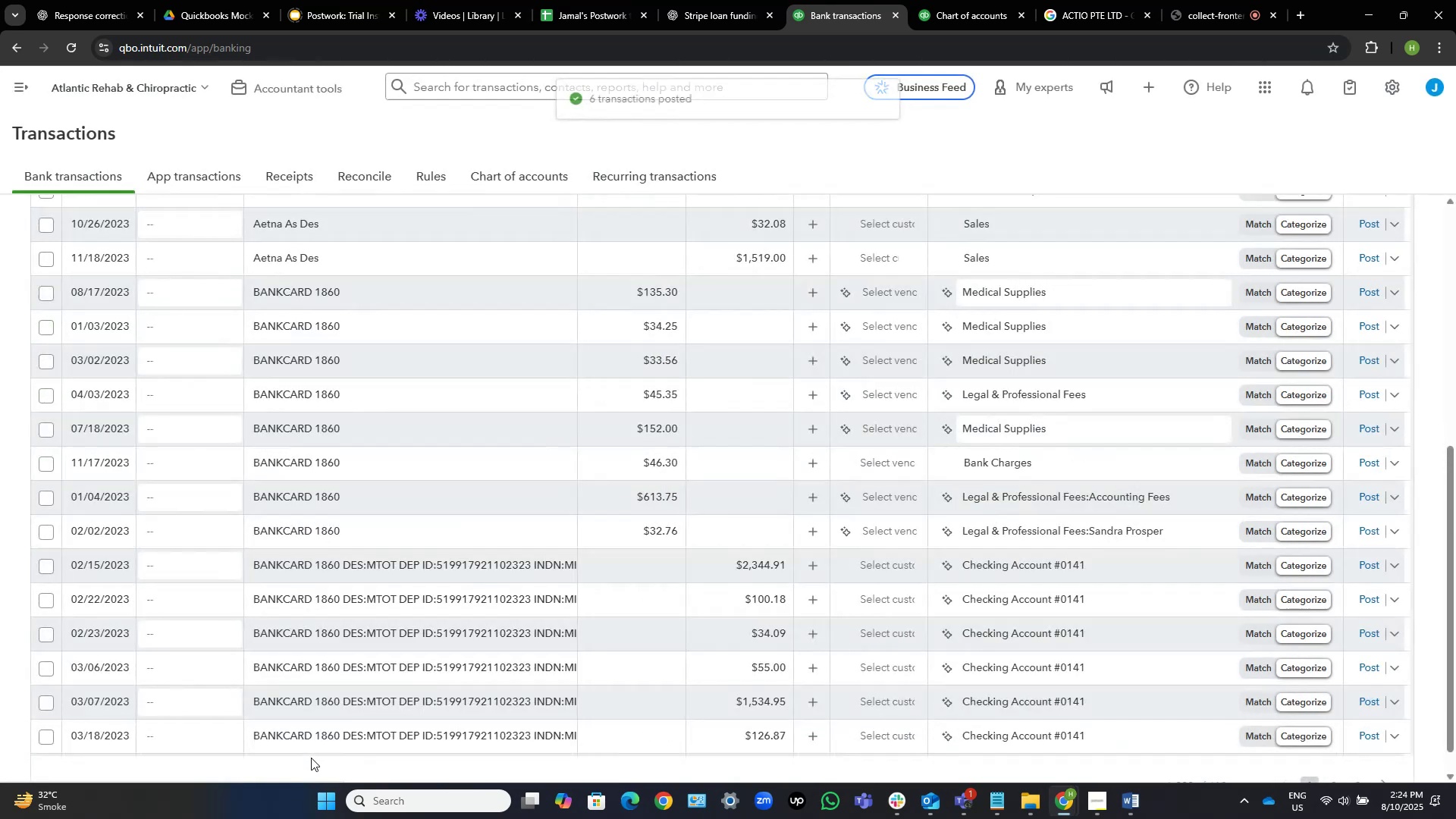 
scroll: coordinate [606, 460], scroll_direction: down, amount: 2.0
 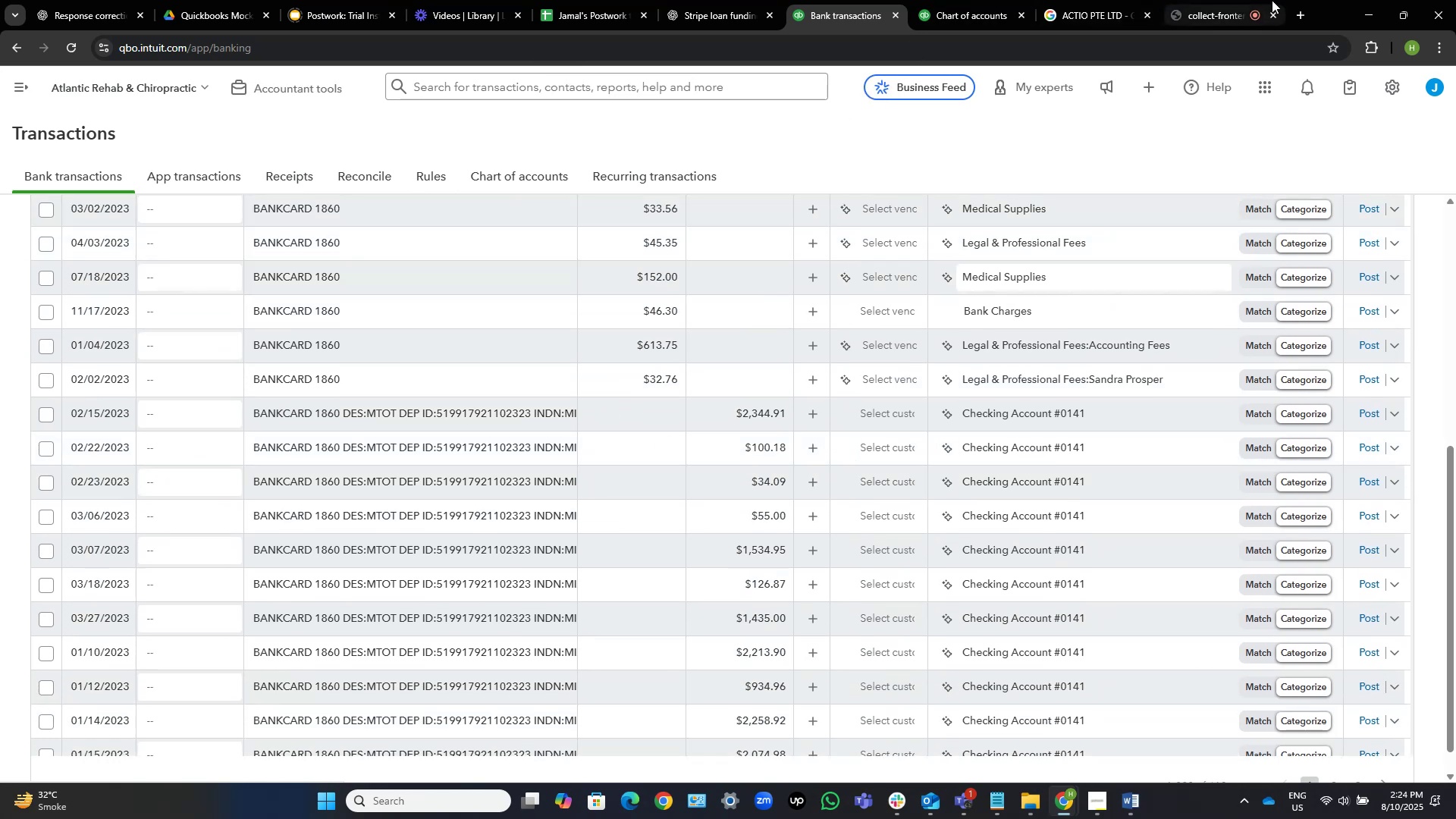 
left_click([1231, 0])
 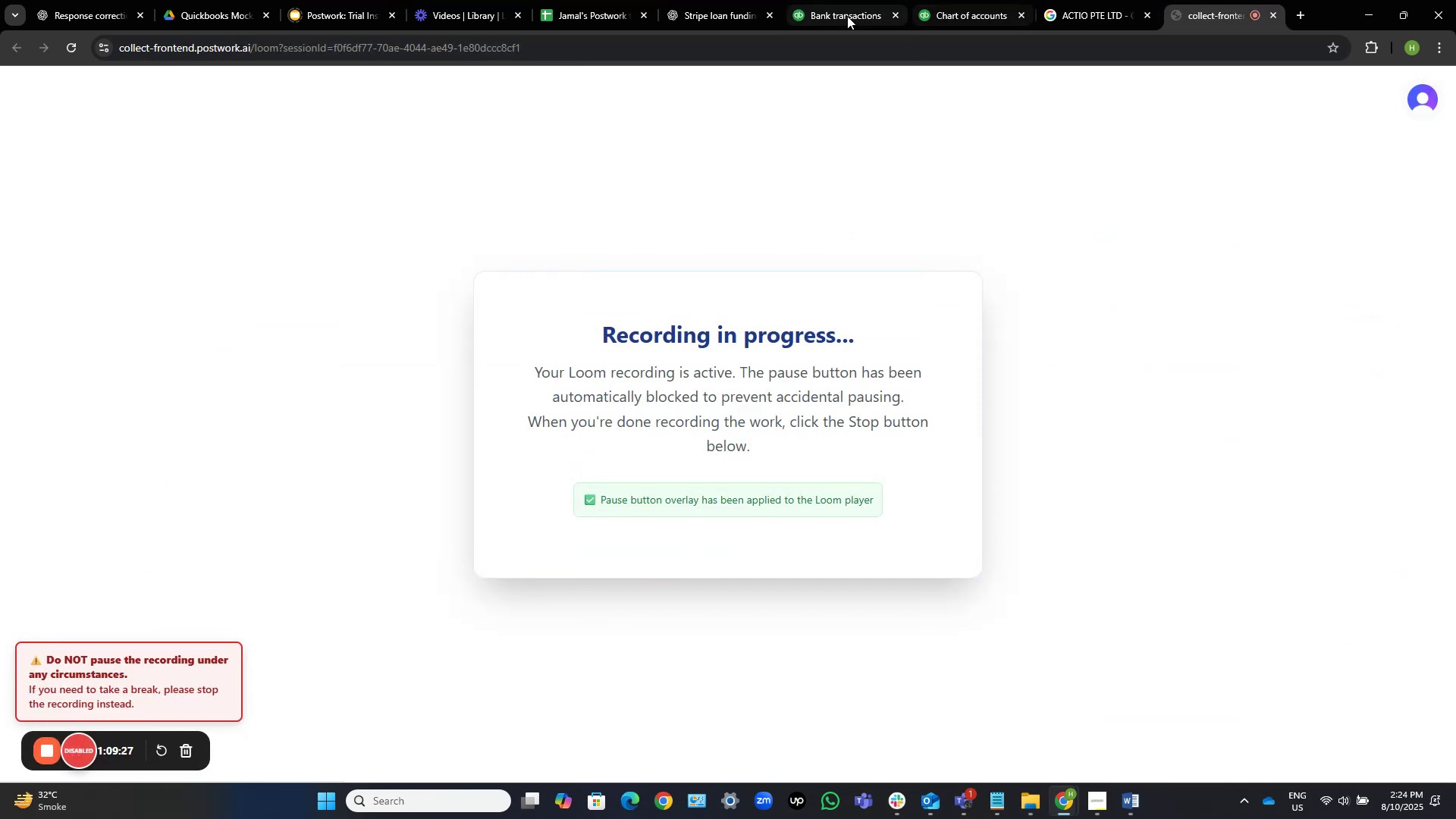 
left_click([846, 6])
 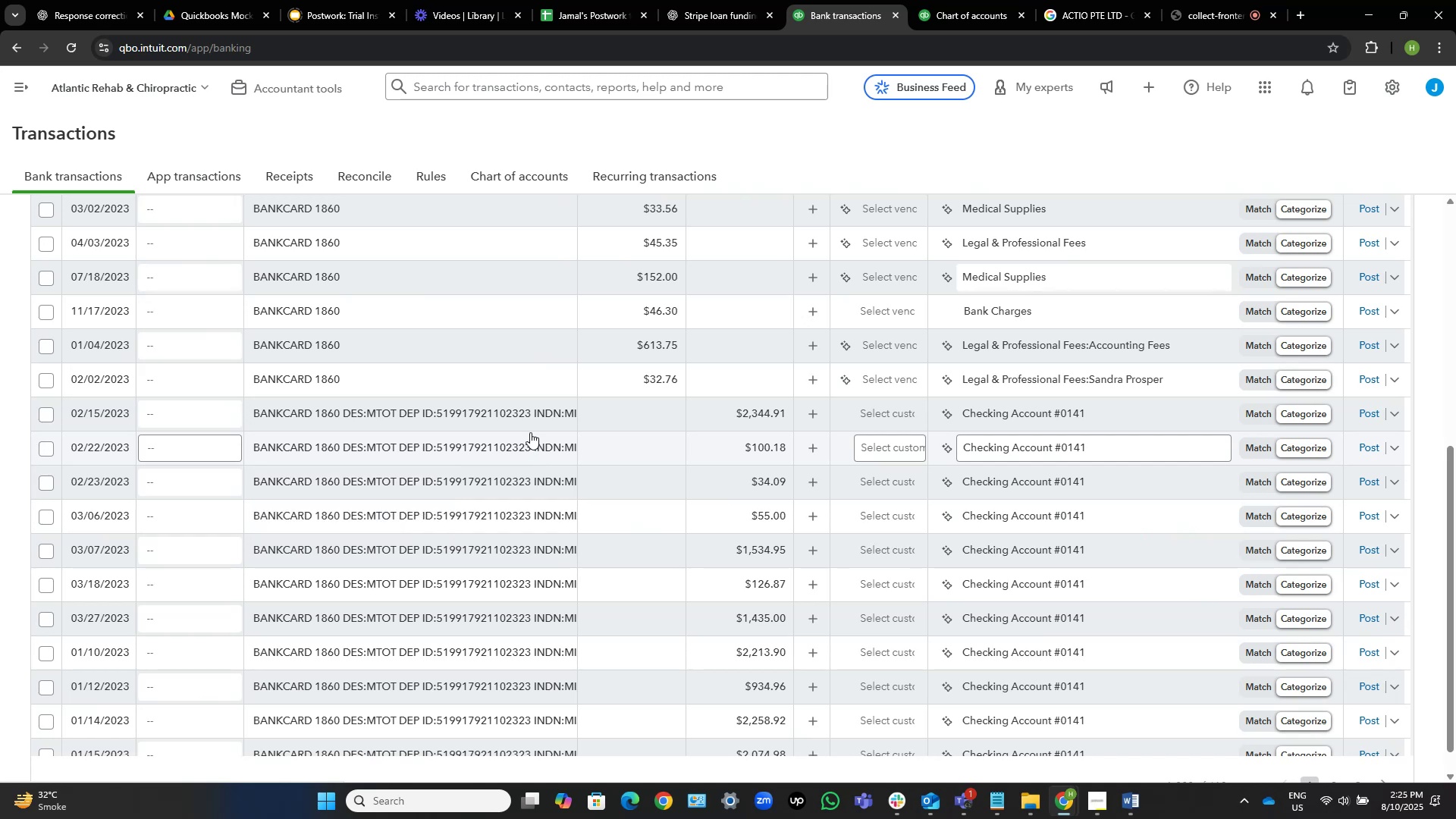 
wait(28.91)
 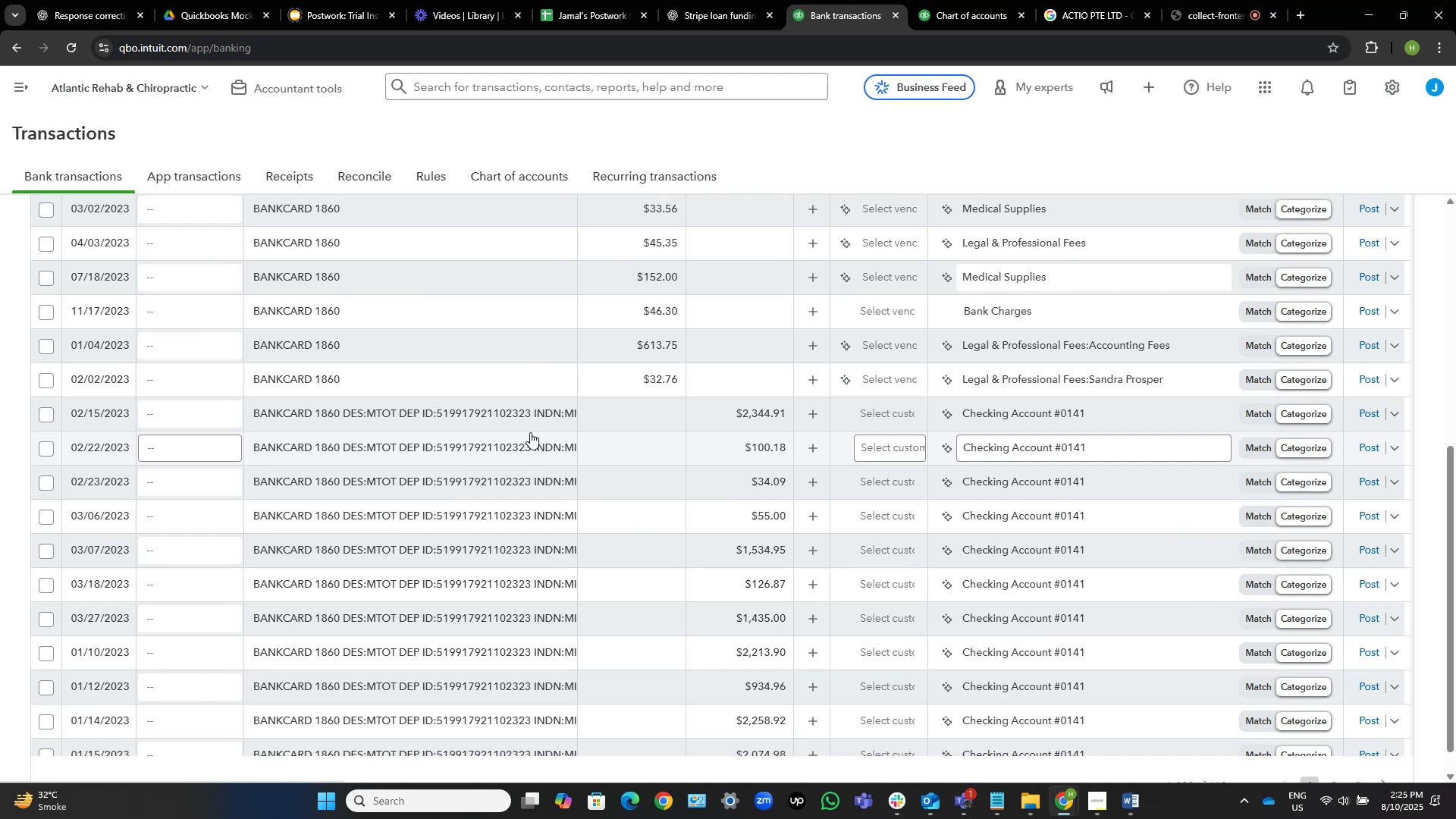 
scroll: coordinate [877, 330], scroll_direction: down, amount: 1.0
 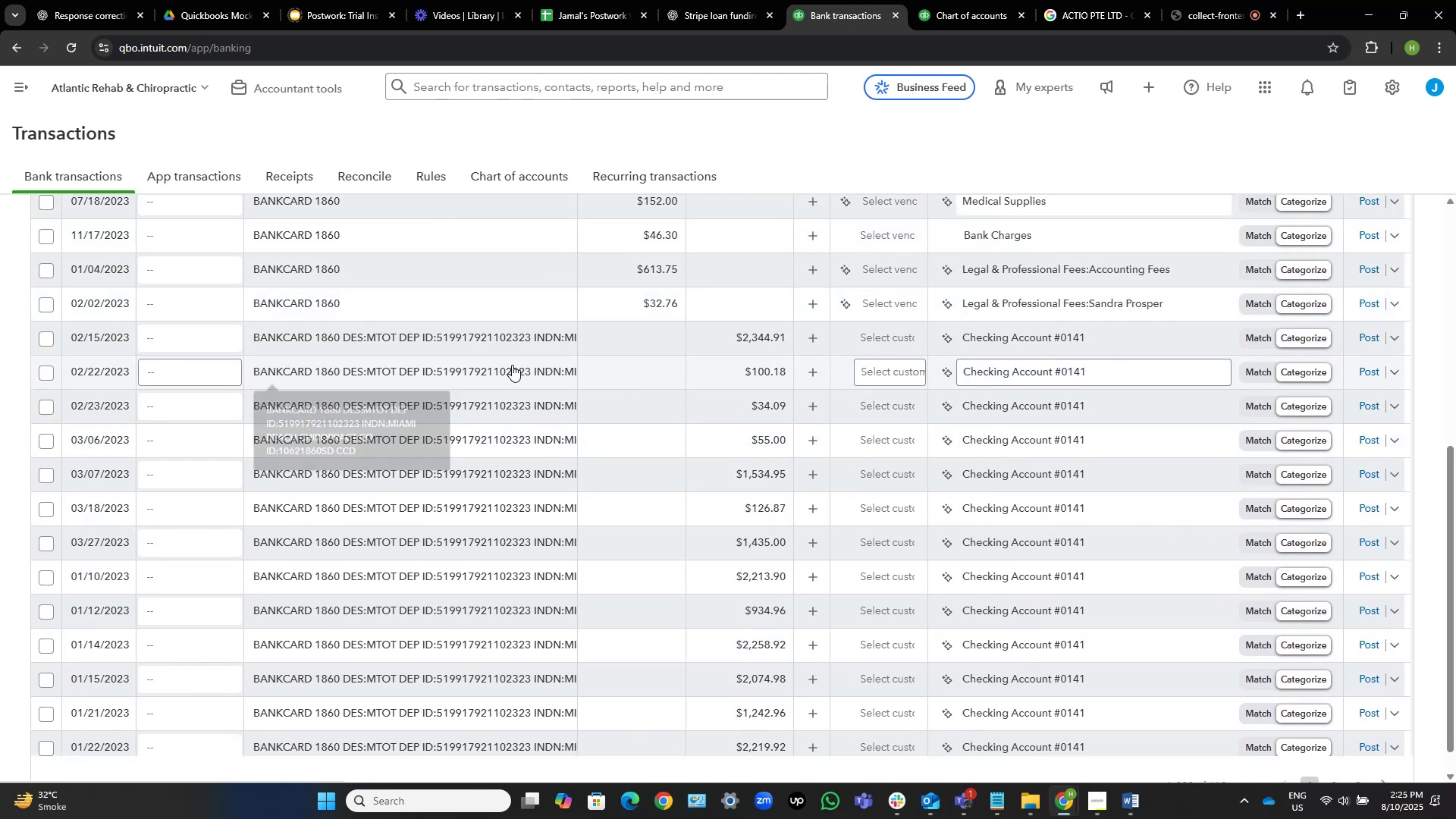 
scroll: coordinate [609, 346], scroll_direction: up, amount: 2.0
 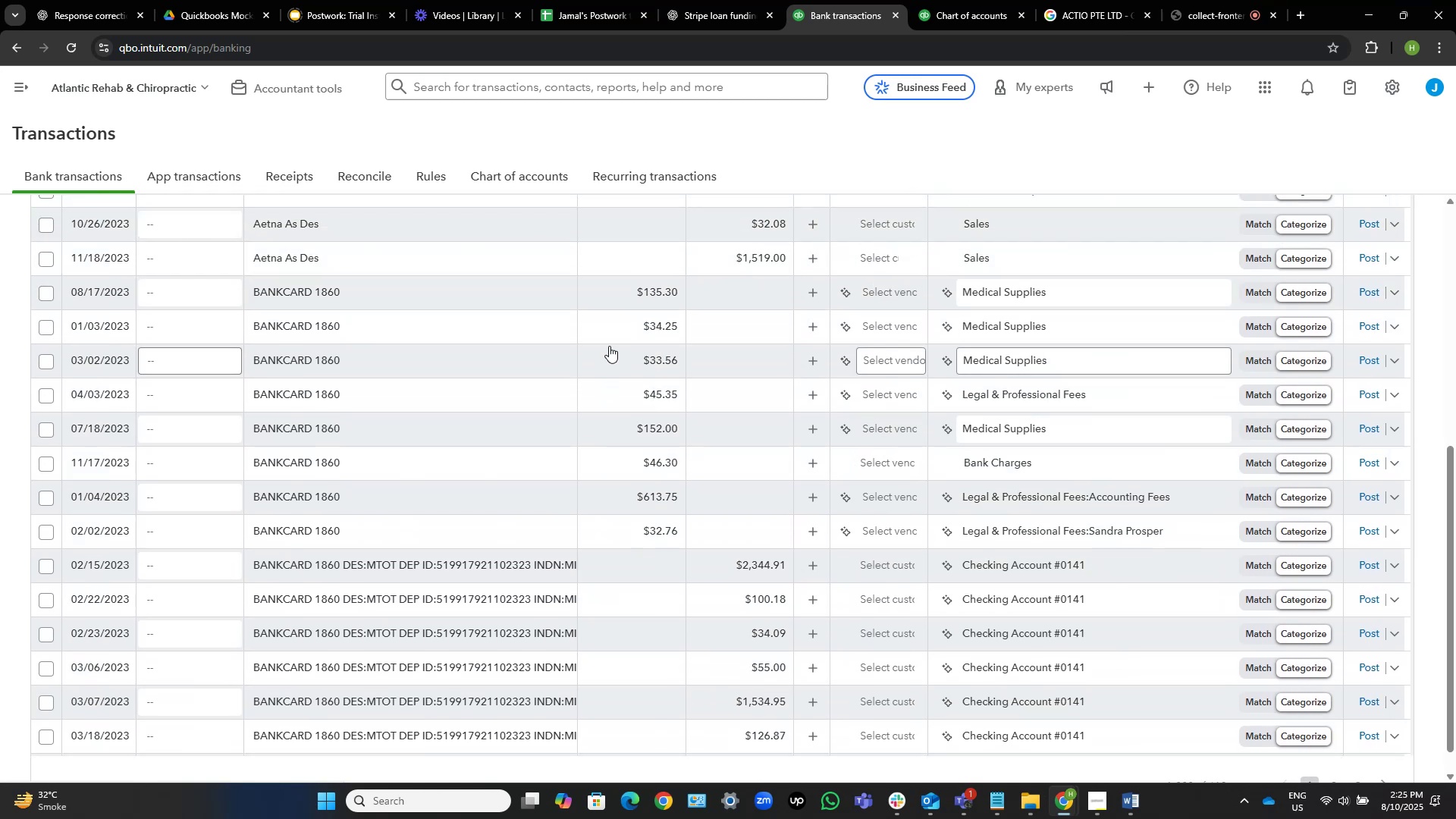 
scroll: coordinate [596, 466], scroll_direction: down, amount: 19.0
 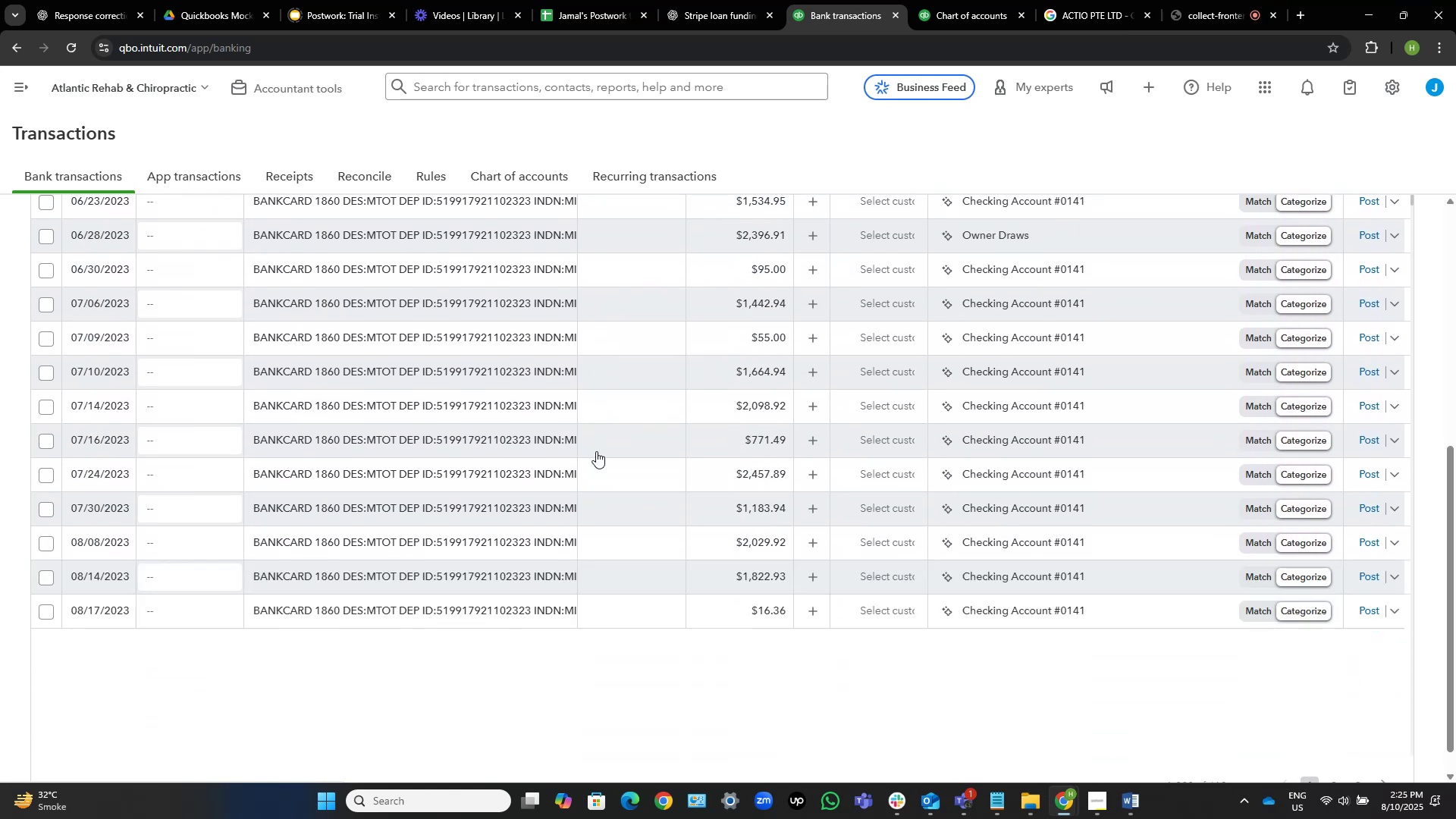 
scroll: coordinate [597, 450], scroll_direction: up, amount: 2.0
 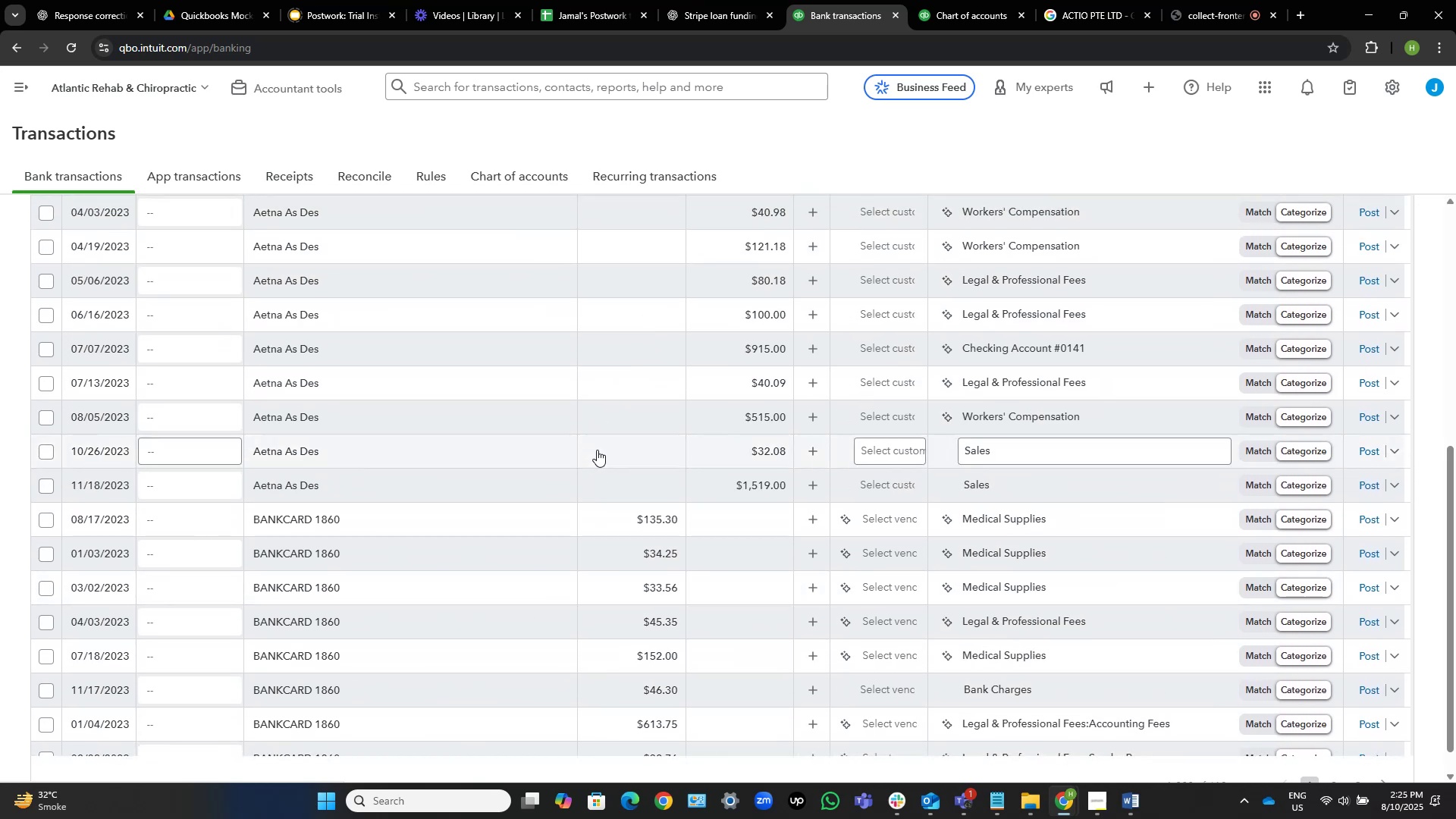 
wait(10.34)
 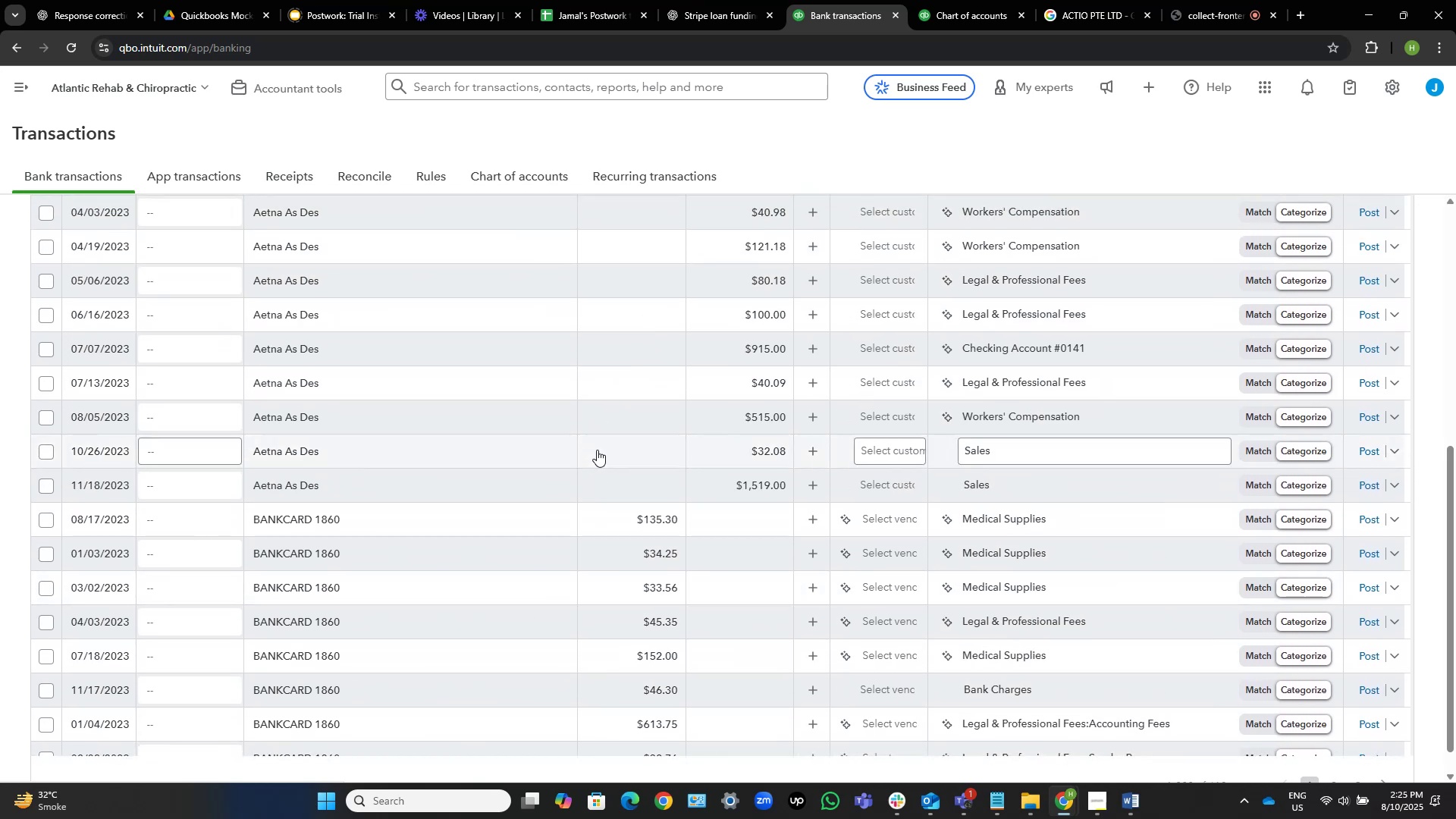 
scroll: coordinate [406, 485], scroll_direction: down, amount: 2.0
 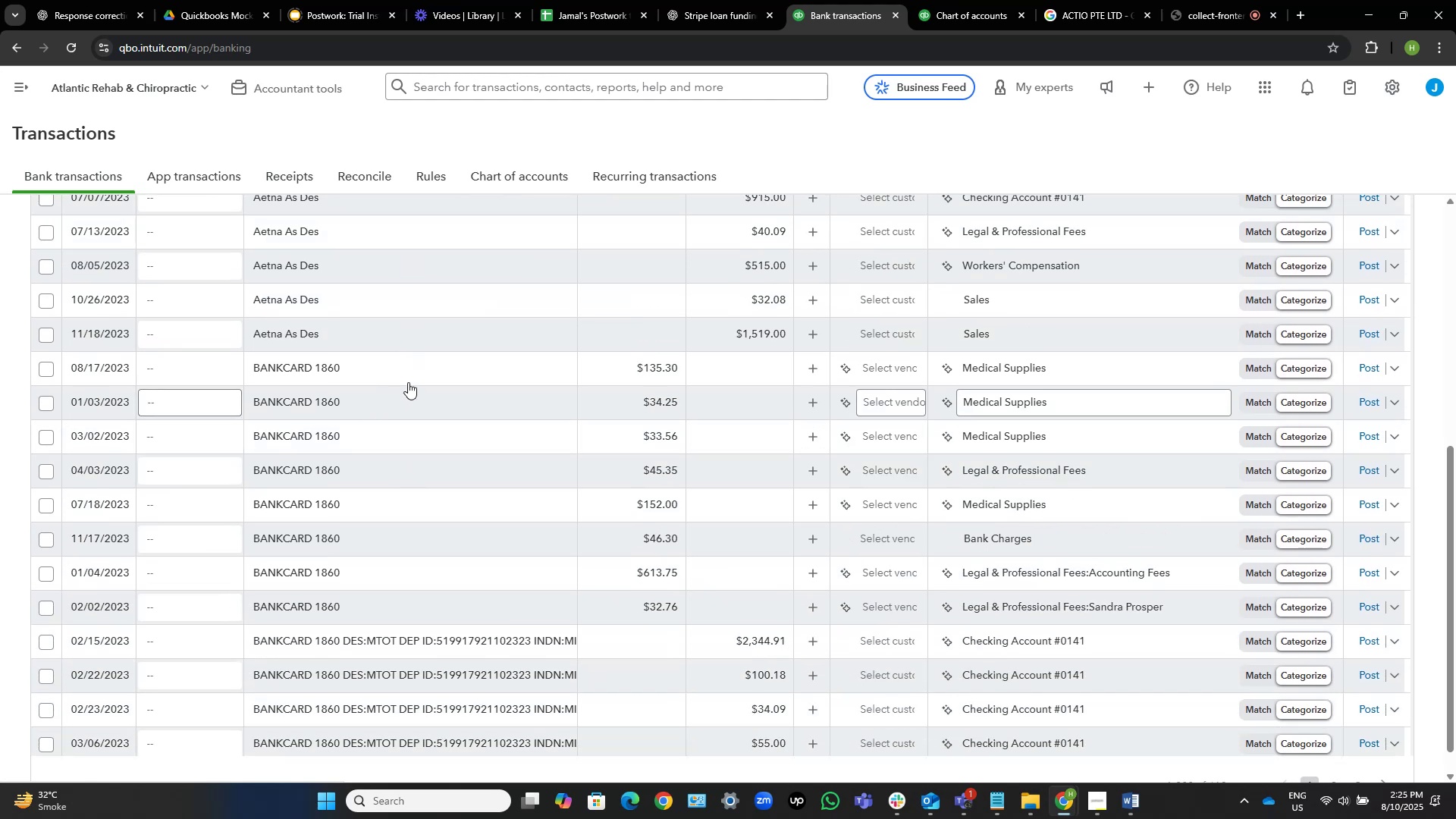 
left_click([425, 362])
 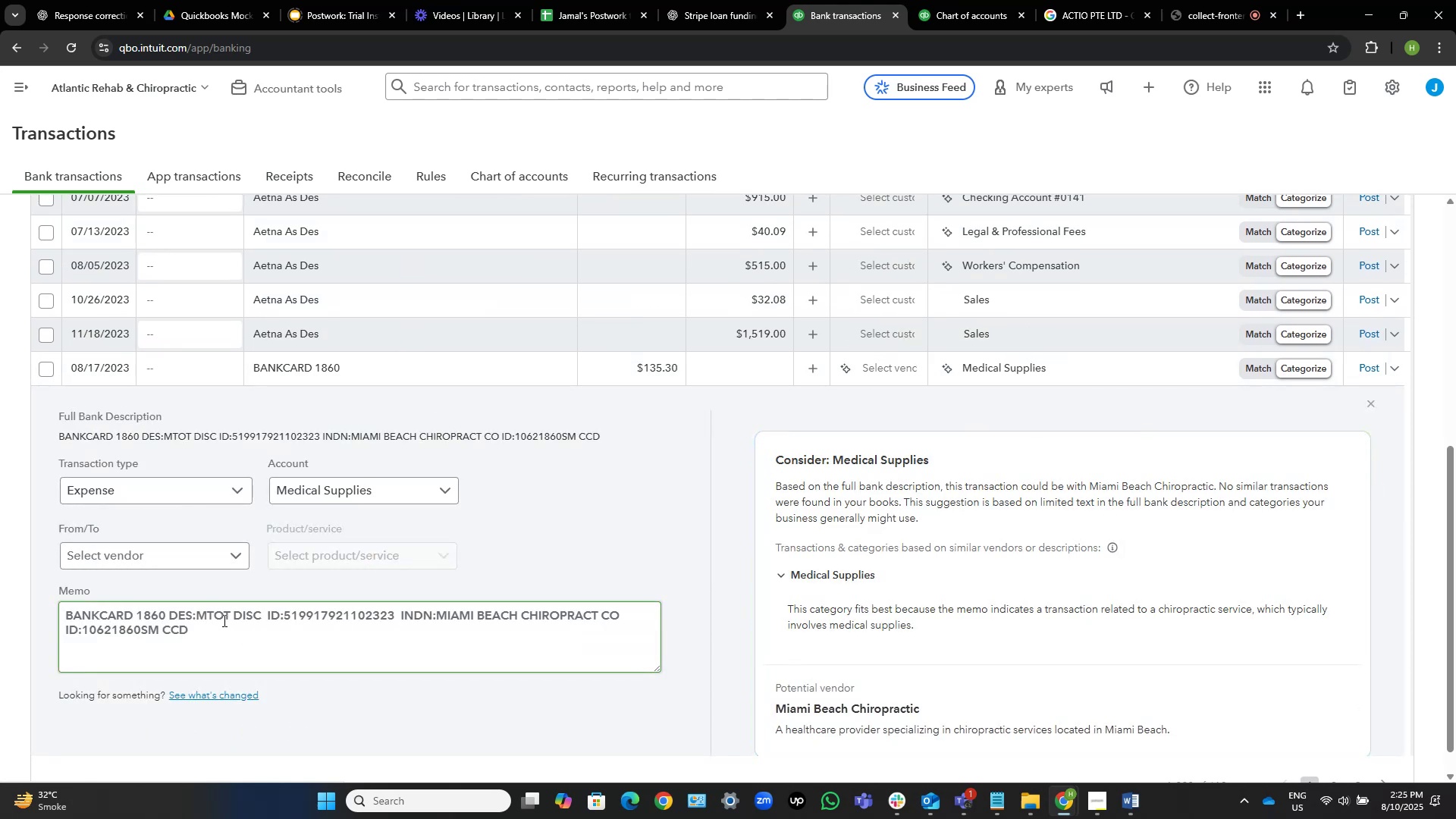 
wait(10.58)
 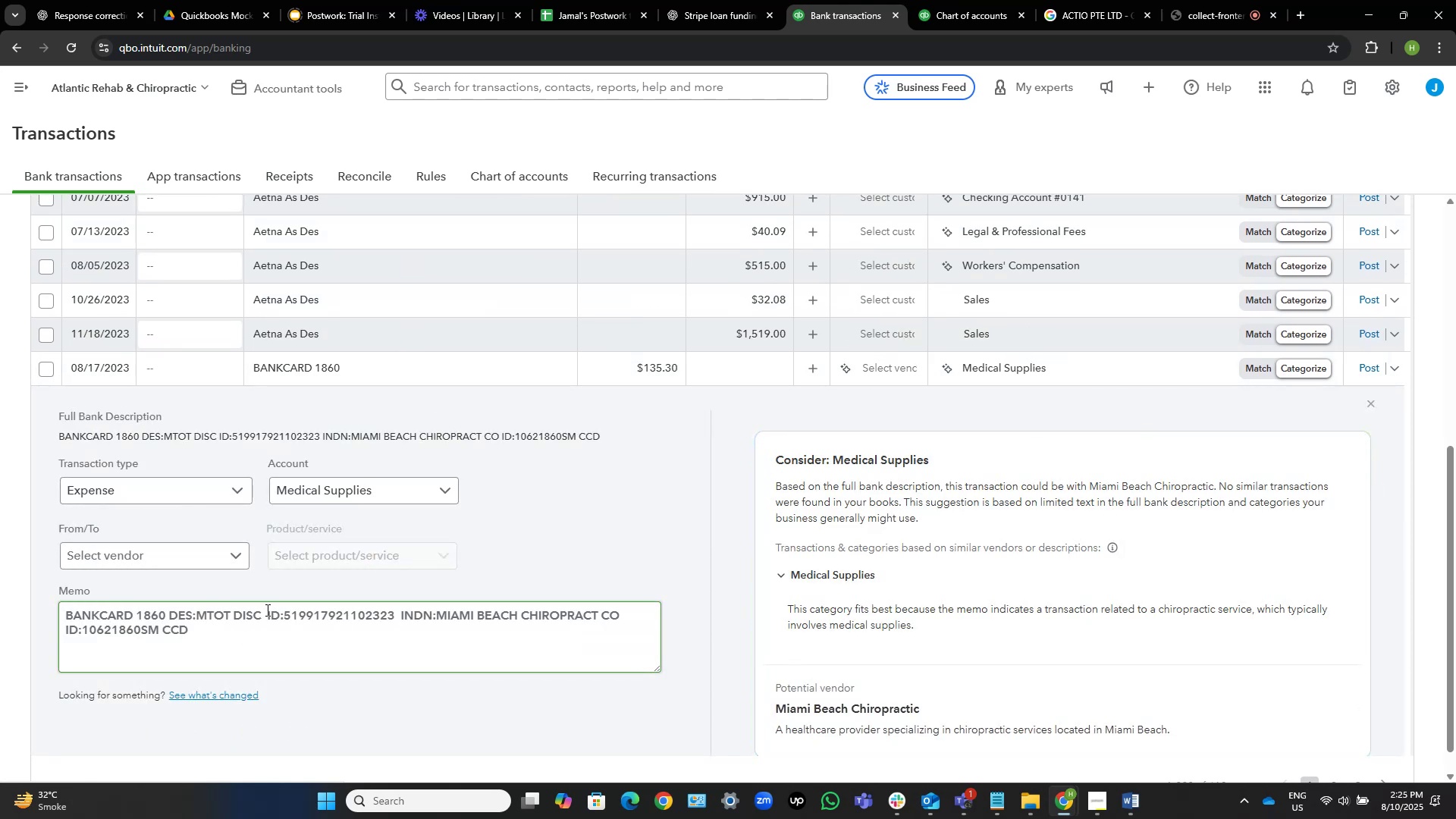 
key(Control+C)
 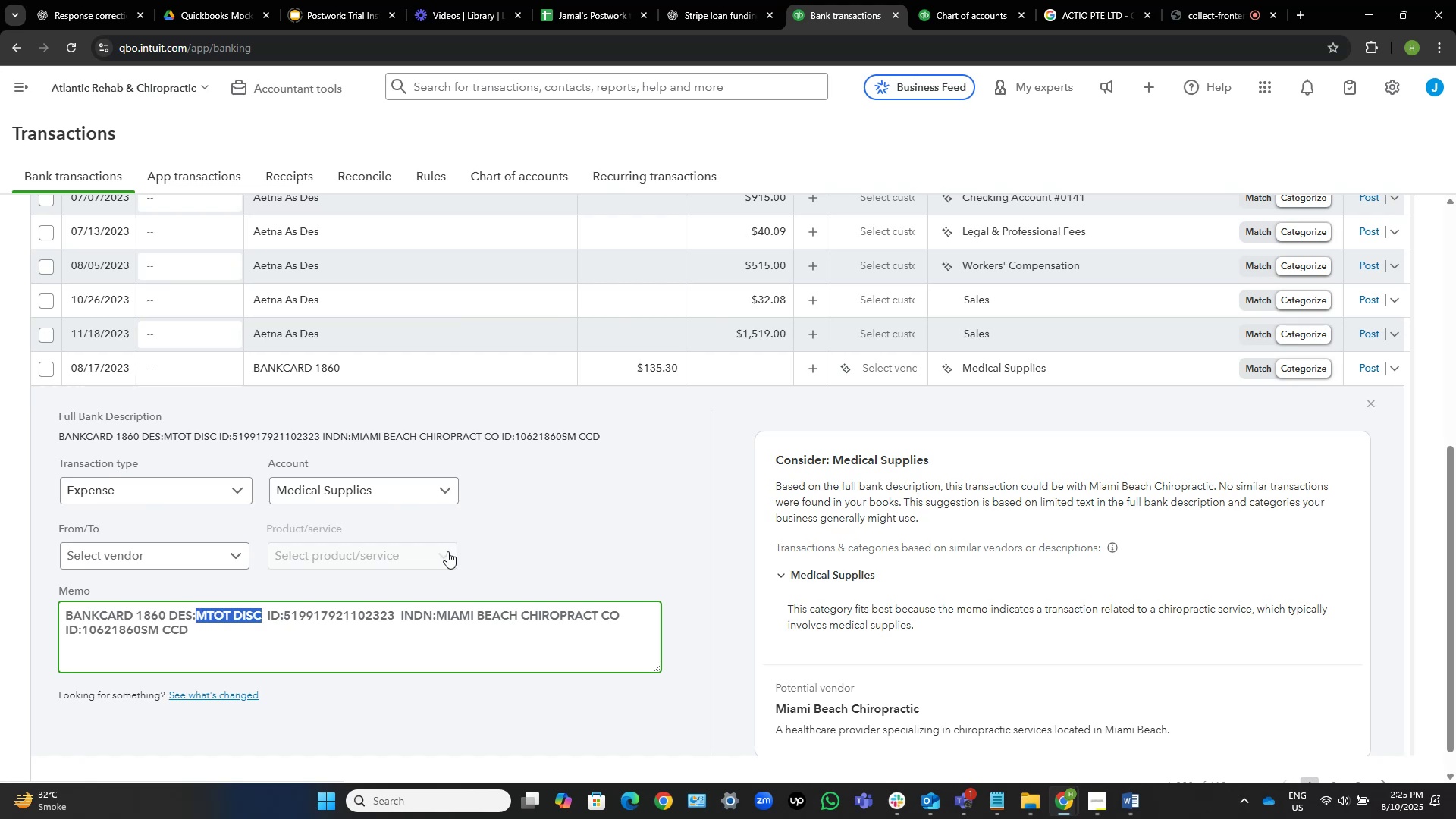 
hold_key(key=C, duration=0.36)
 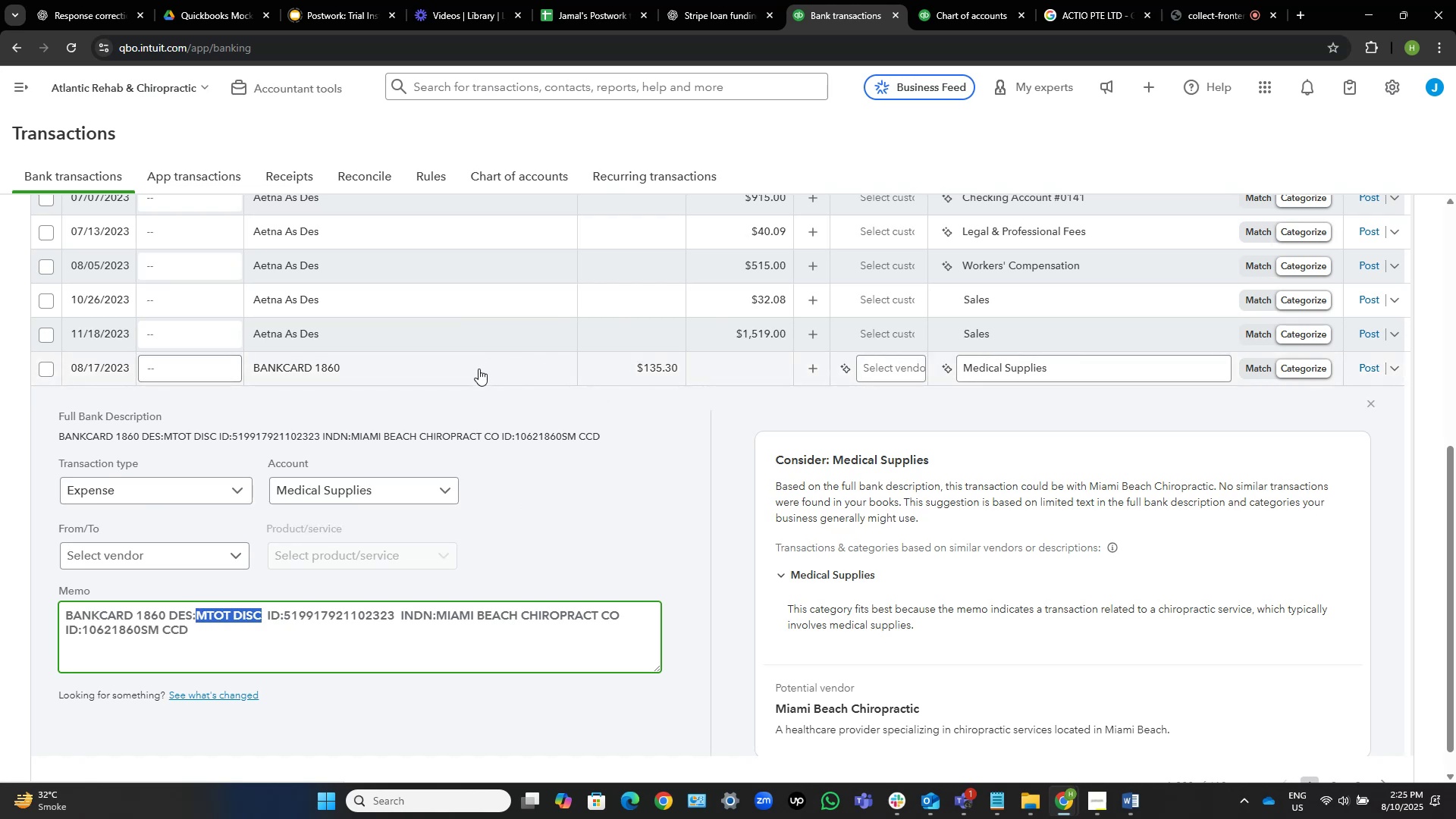 
left_click([479, 369])
 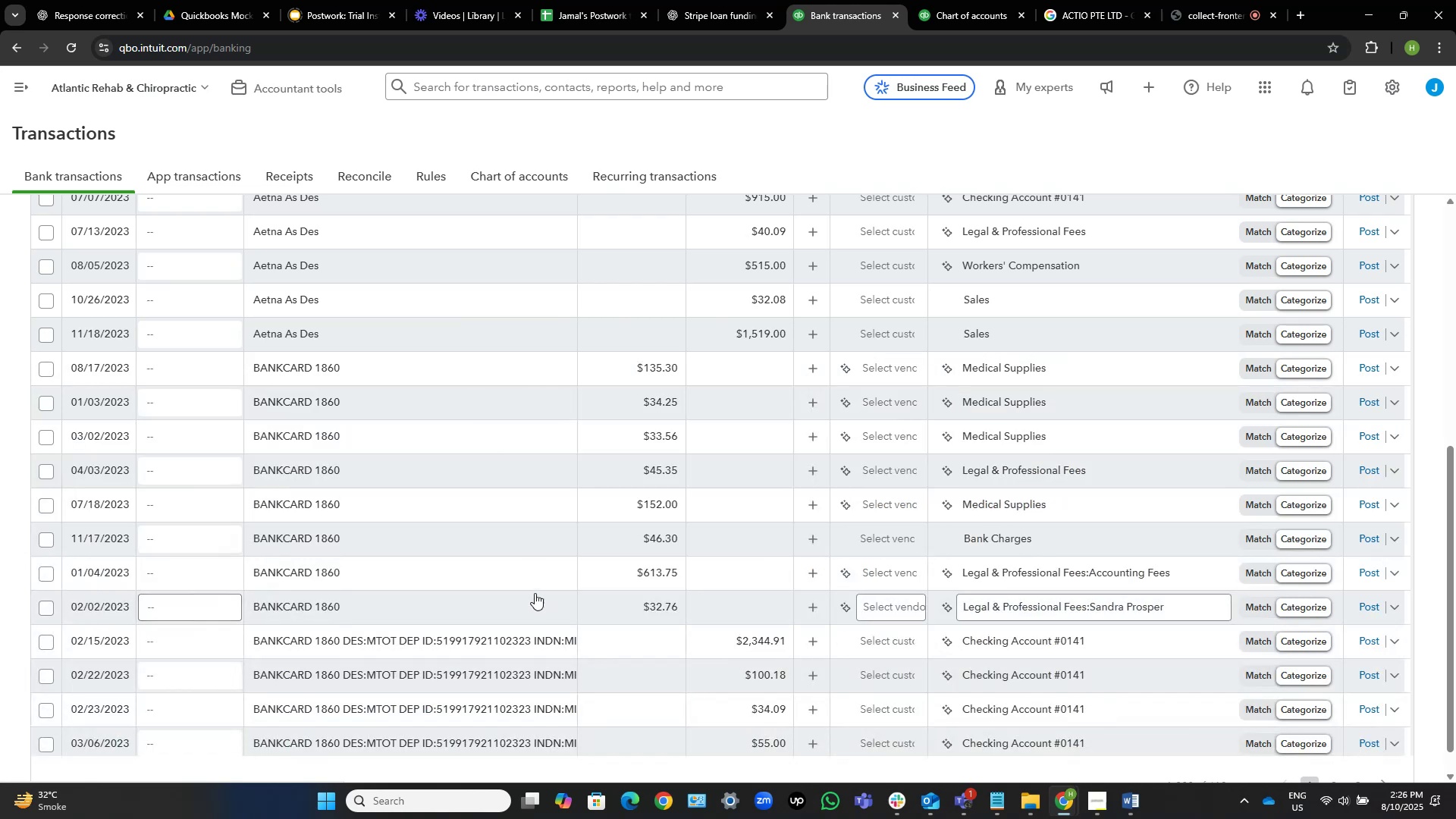 
left_click([491, 595])
 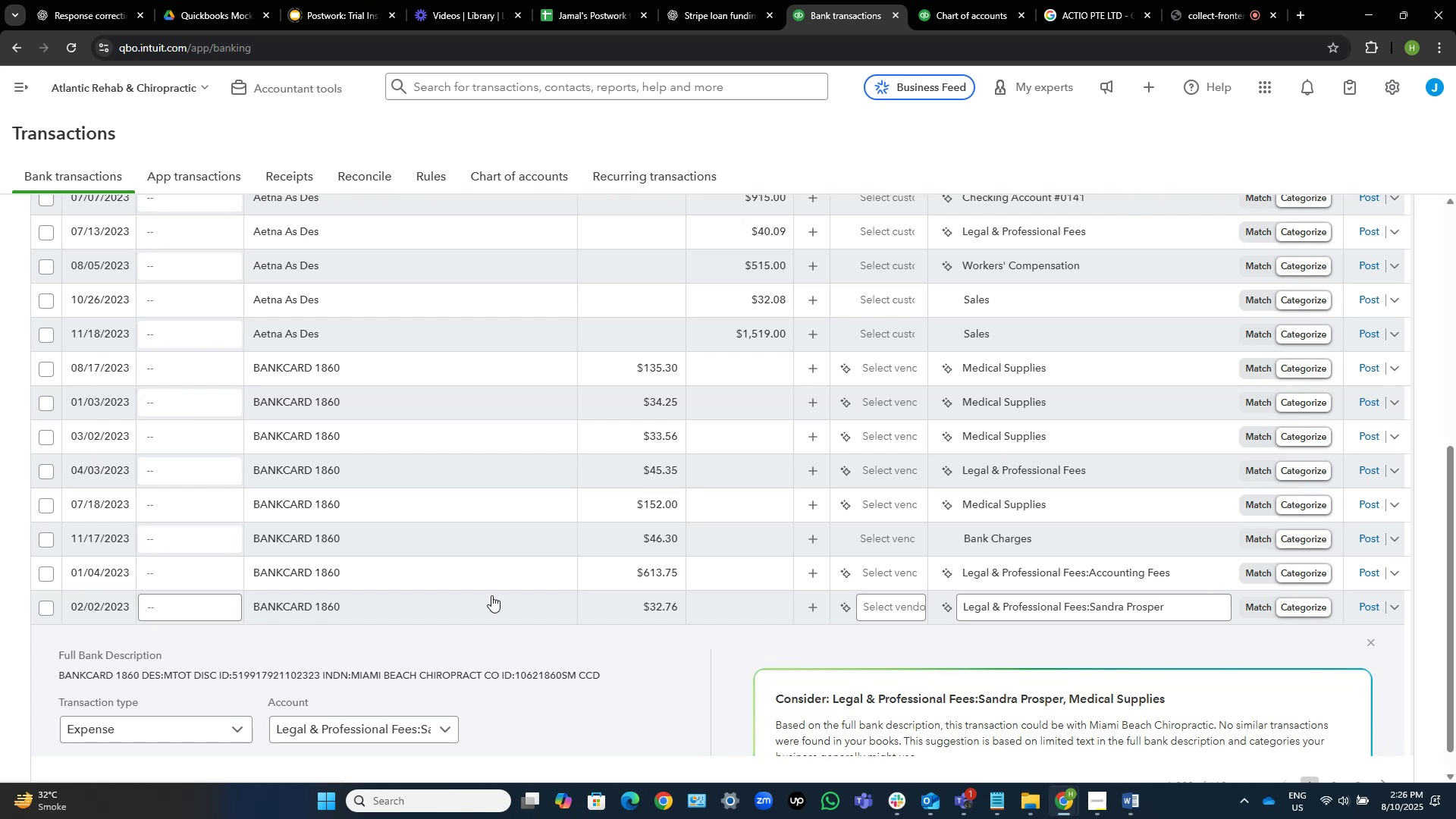 
left_click([452, 575])
 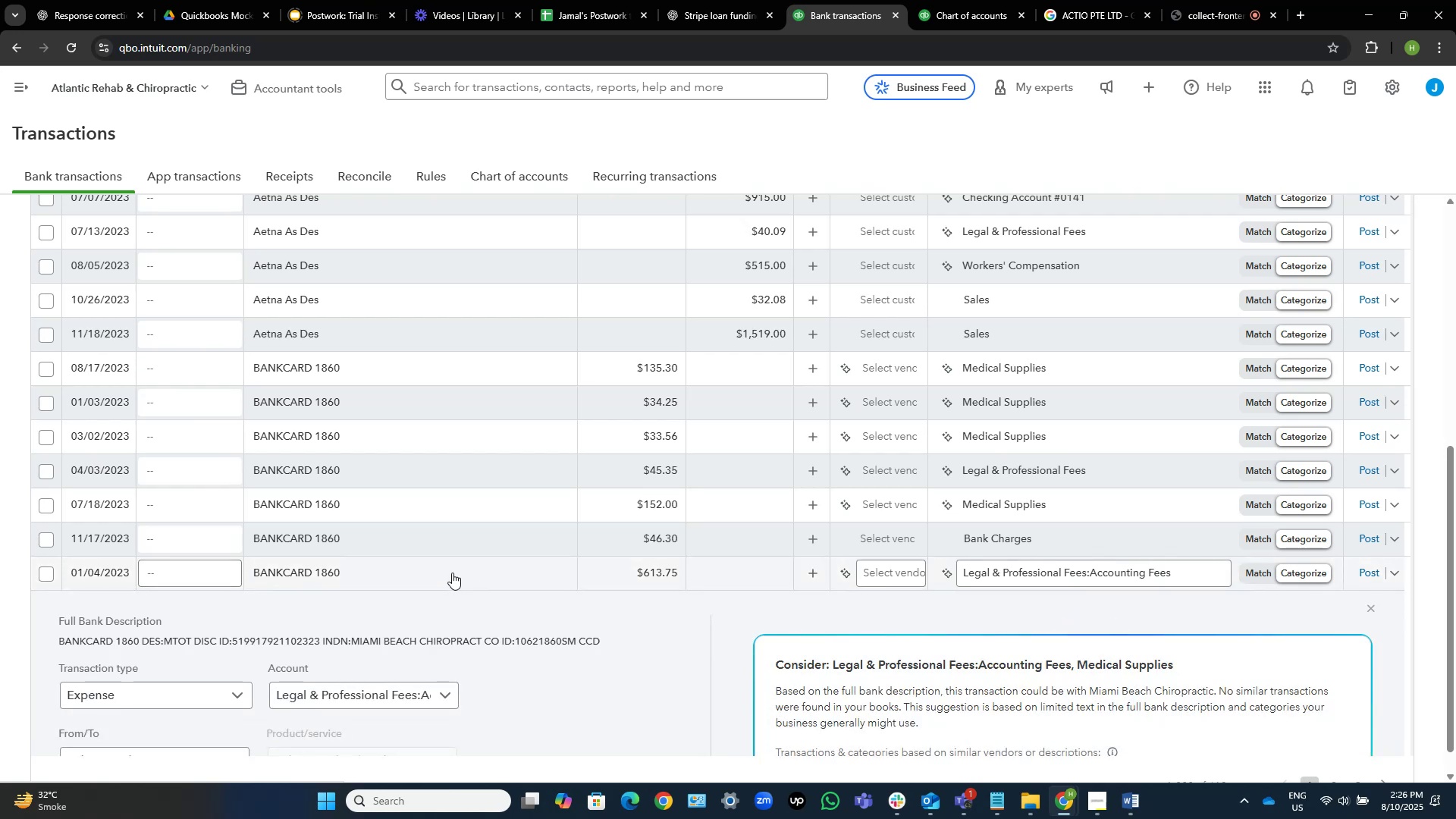 
left_click([451, 548])
 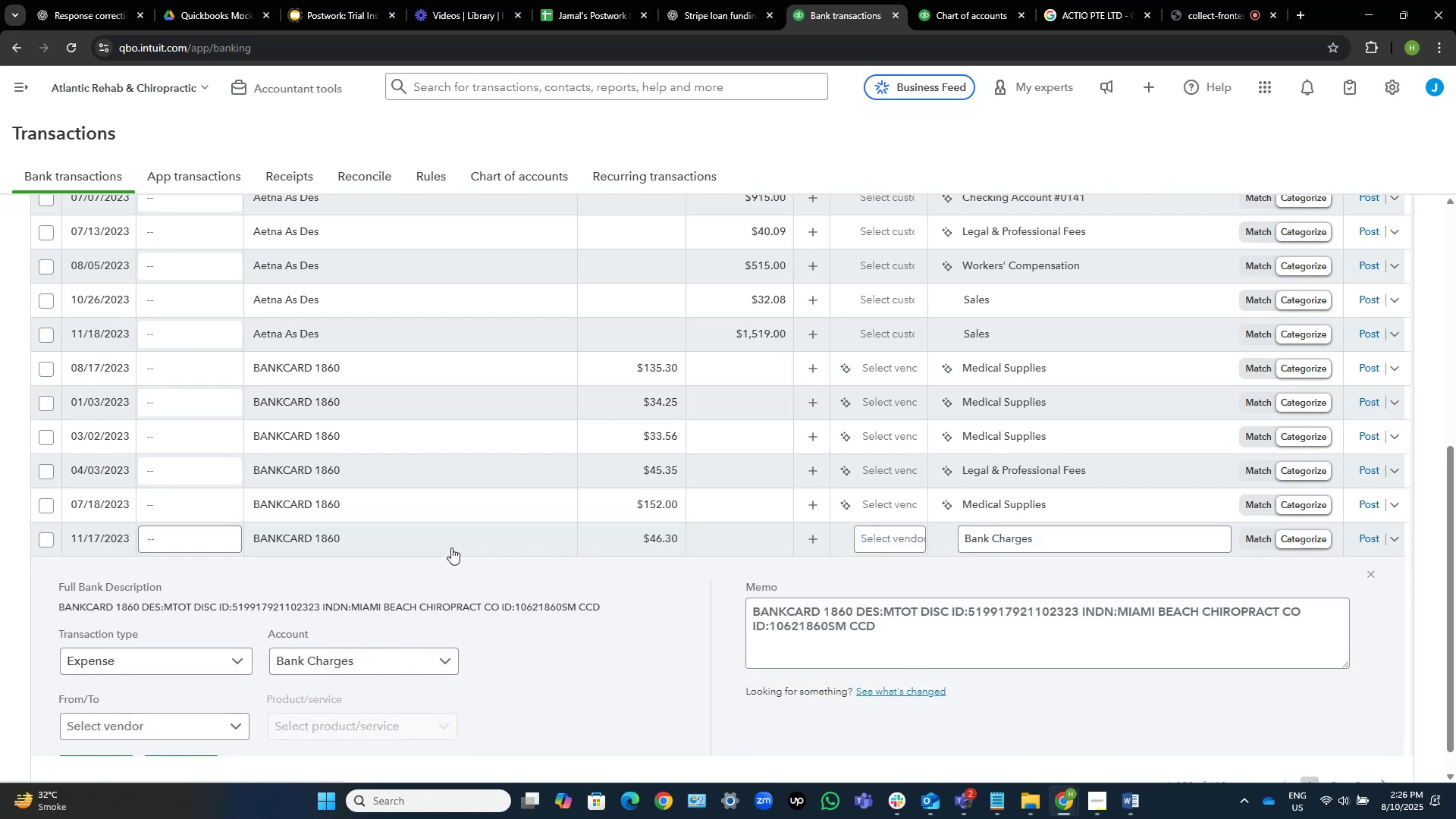 
left_click([441, 511])
 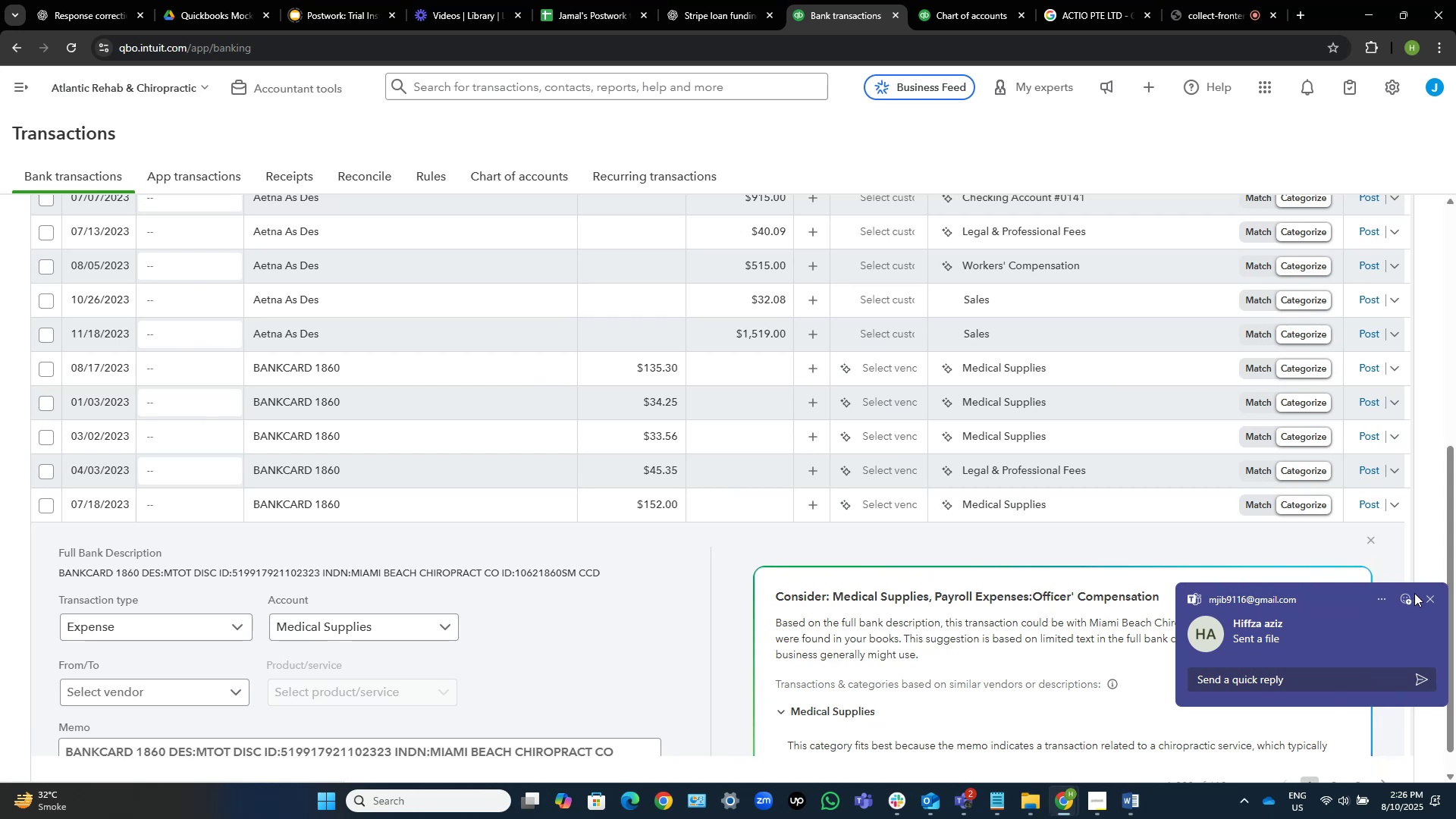 
left_click([1429, 597])
 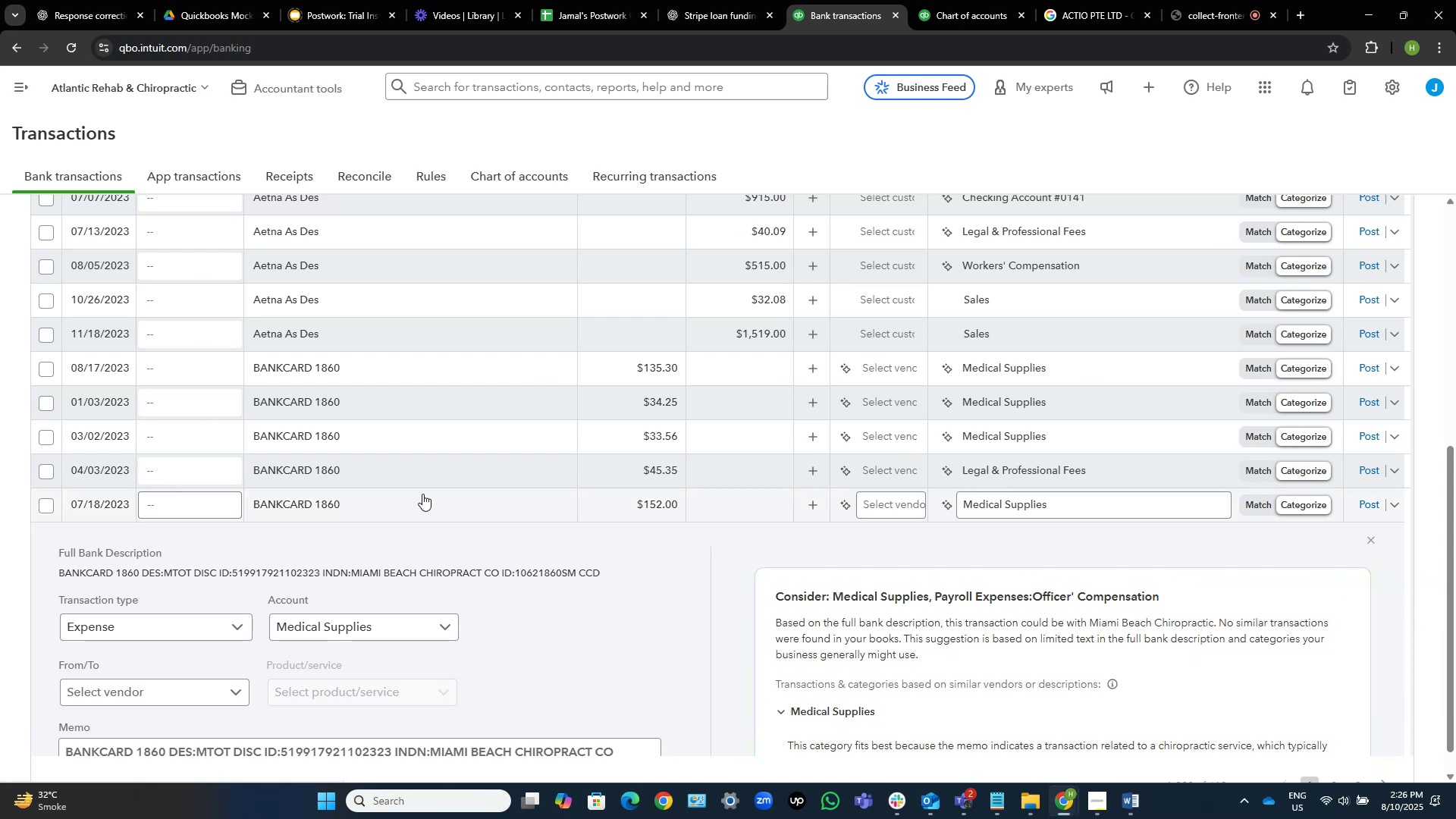 
left_click([409, 473])
 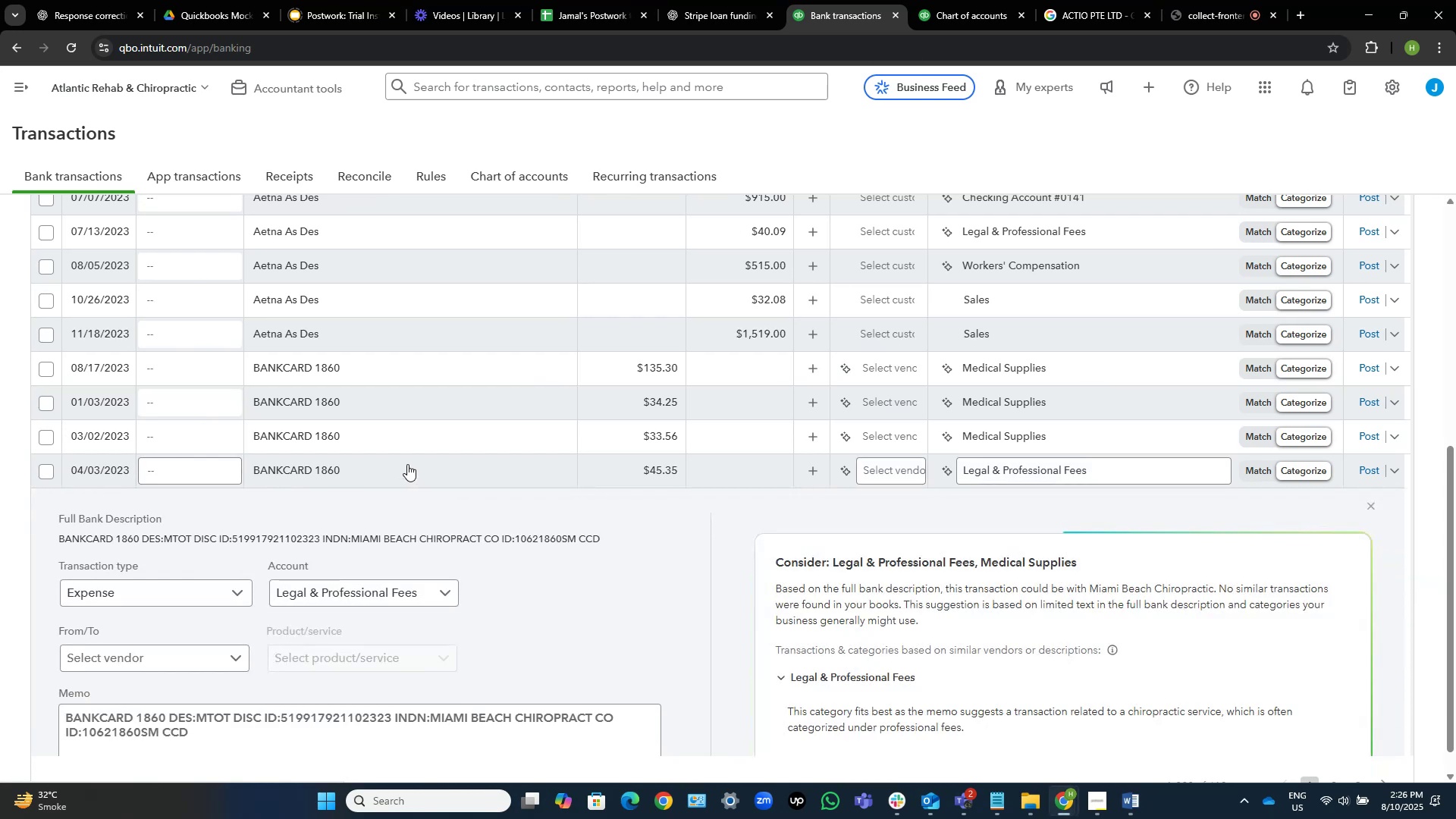 
left_click([415, 445])
 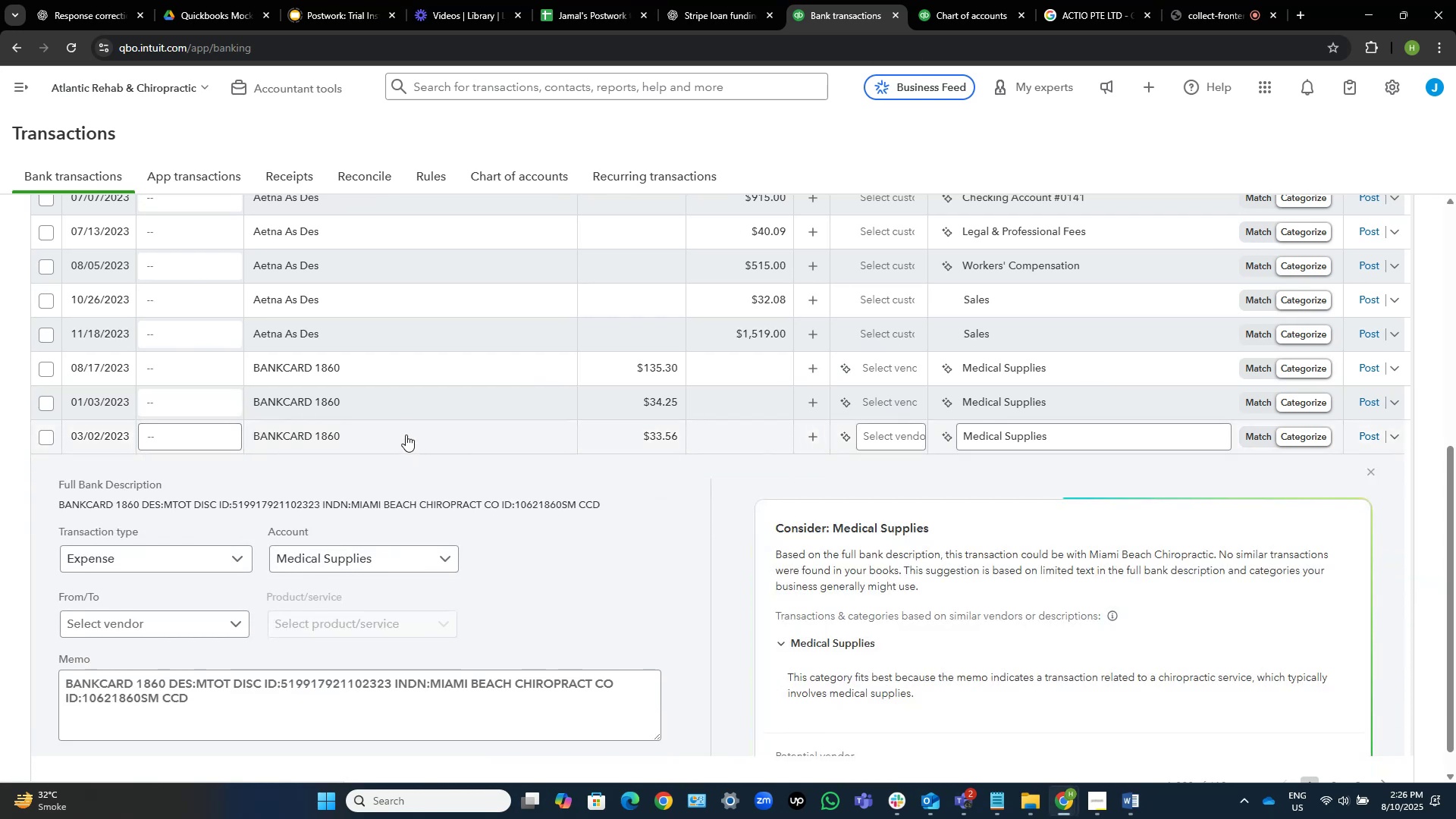 
left_click([418, 403])
 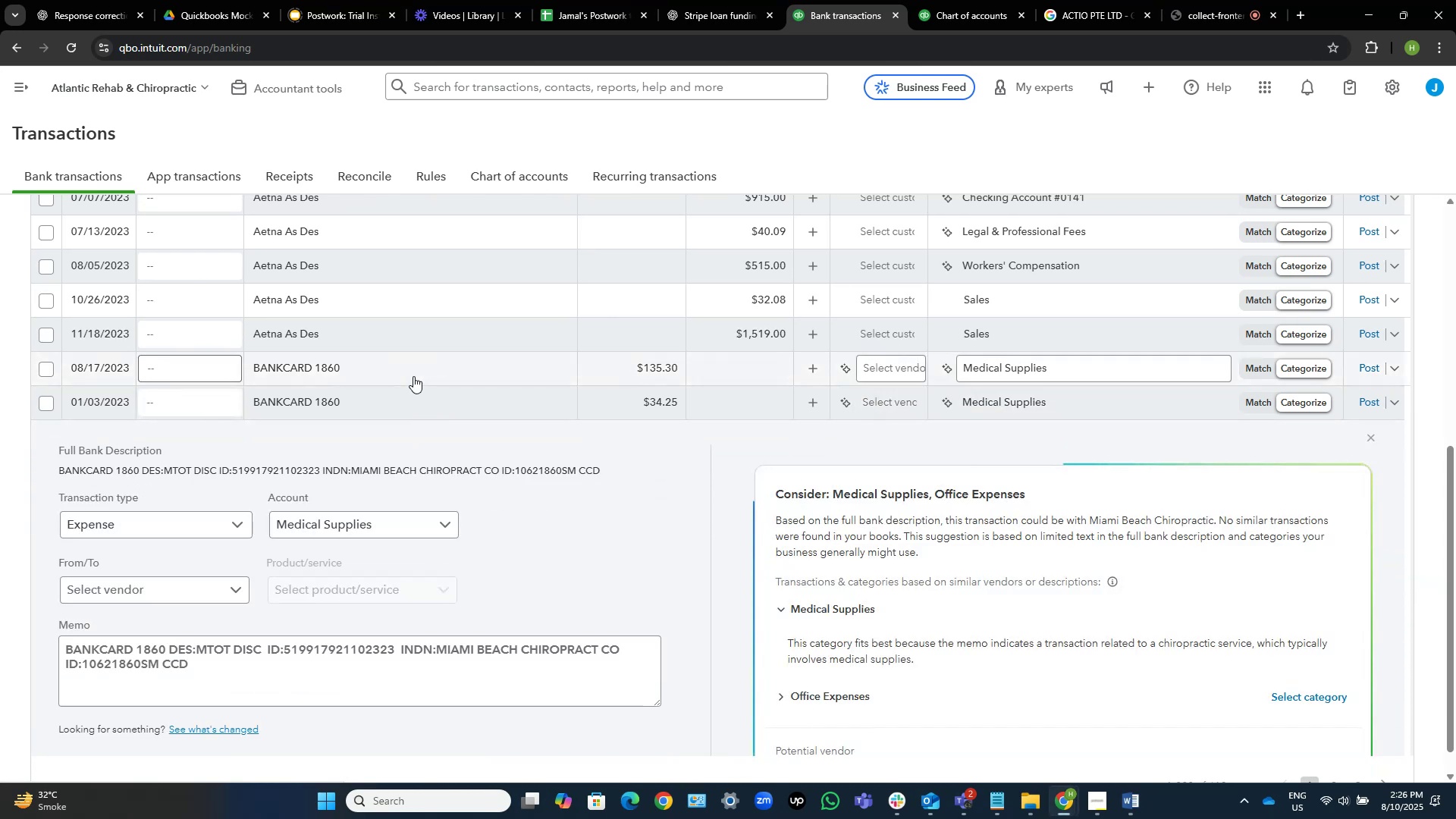 
left_click([413, 377])
 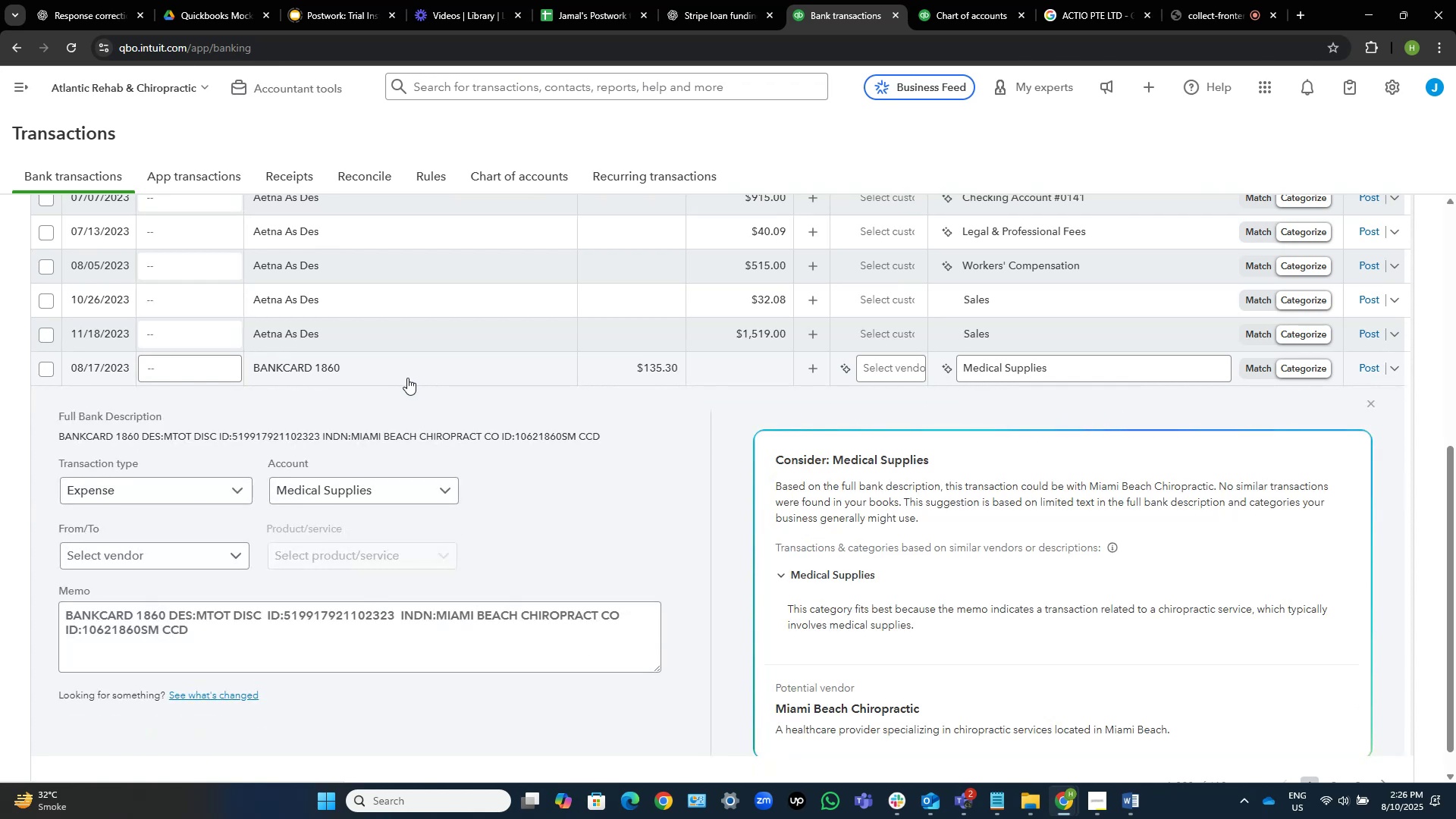 
left_click([407, 378])
 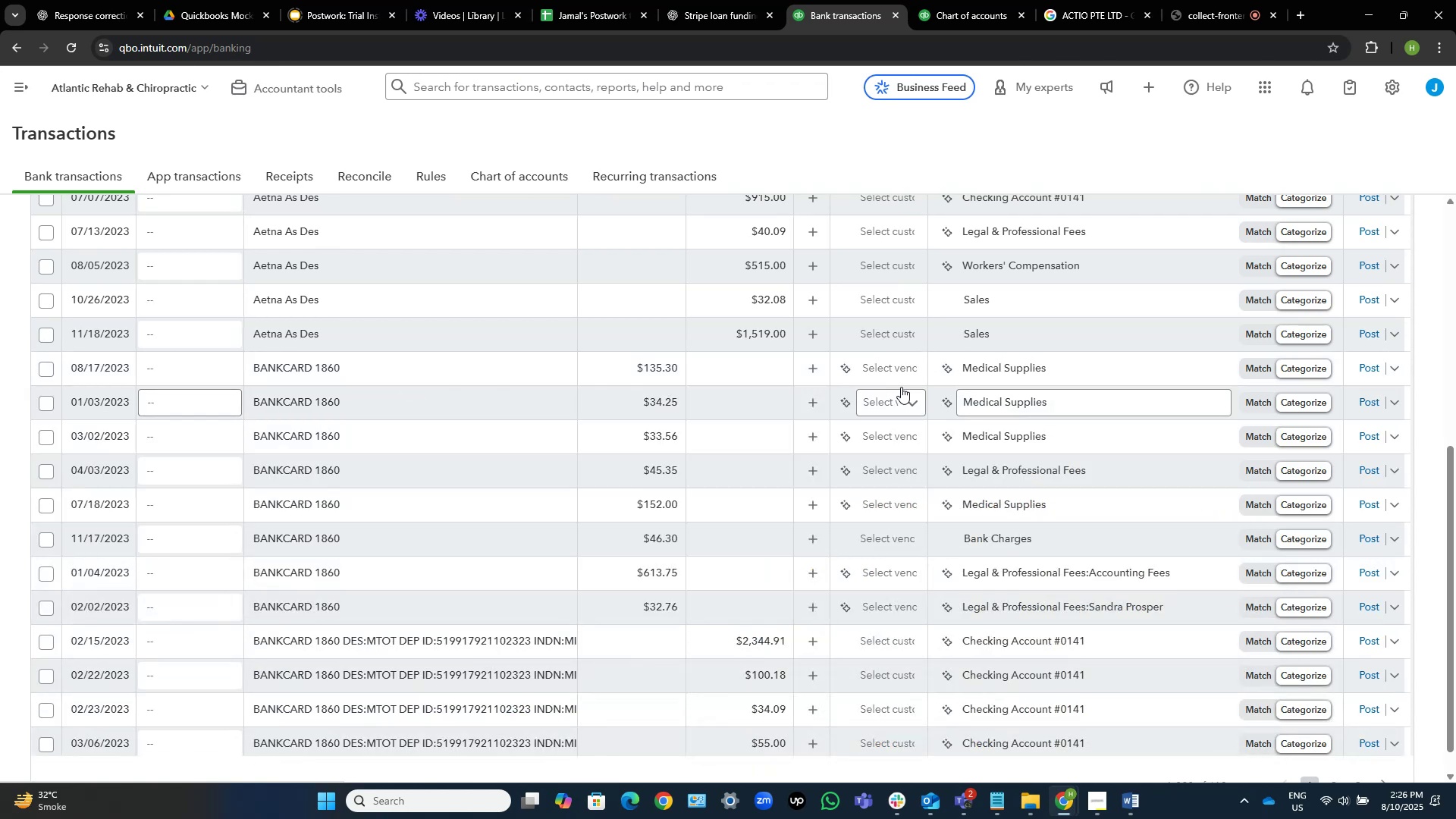 
left_click([872, 369])
 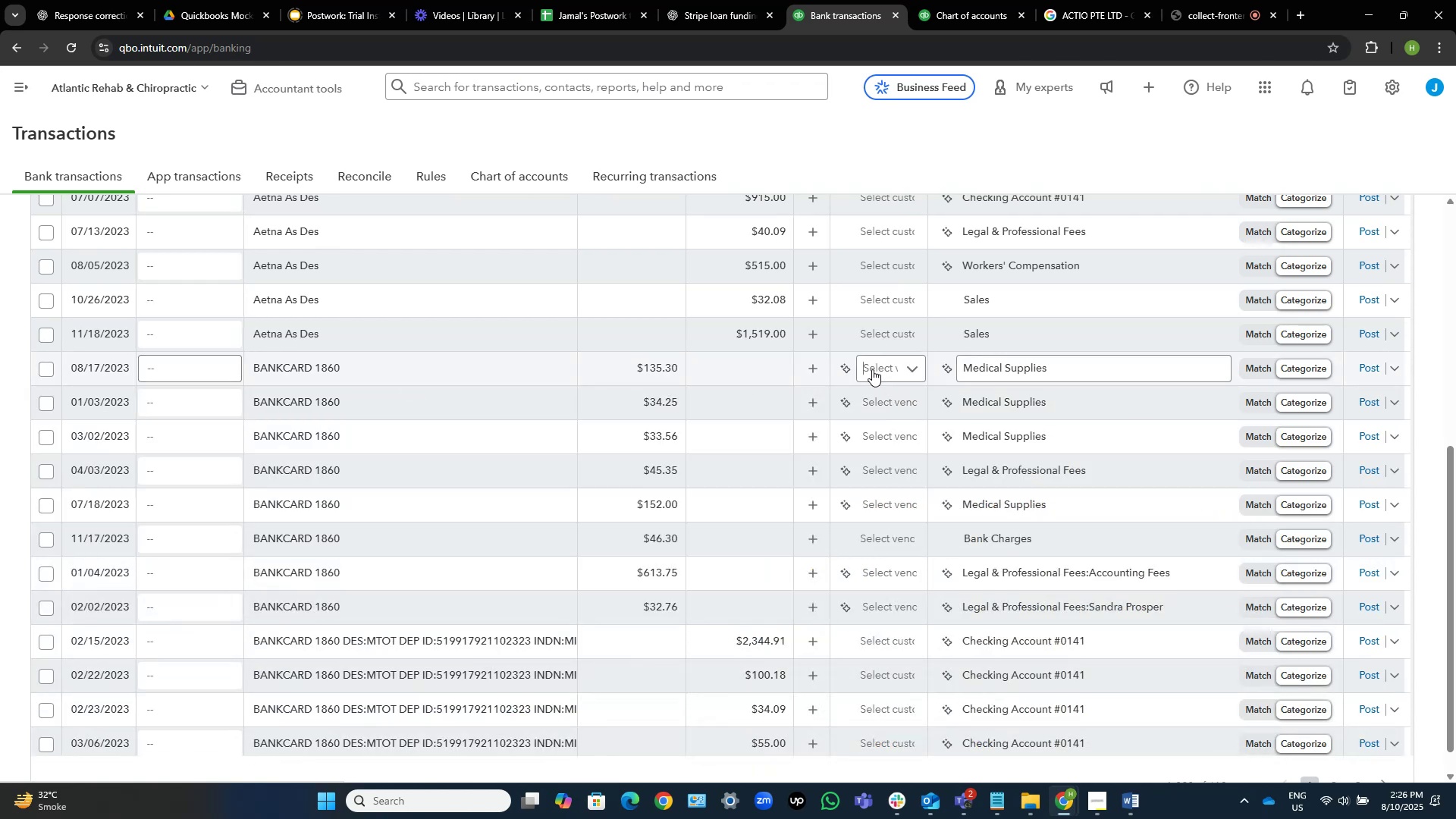 
key(Control+V)
 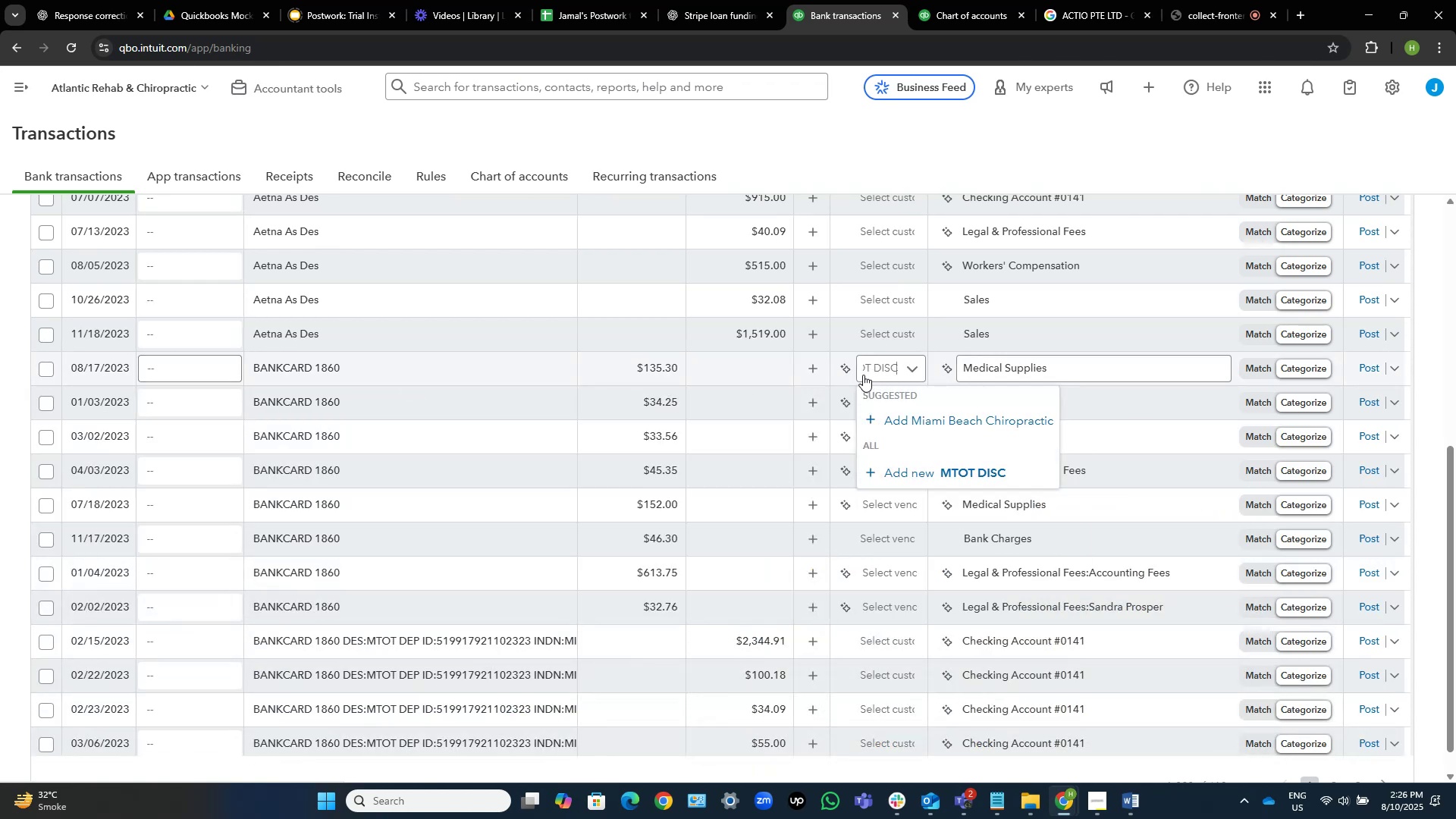 
hold_key(key=Backspace, duration=1.11)
 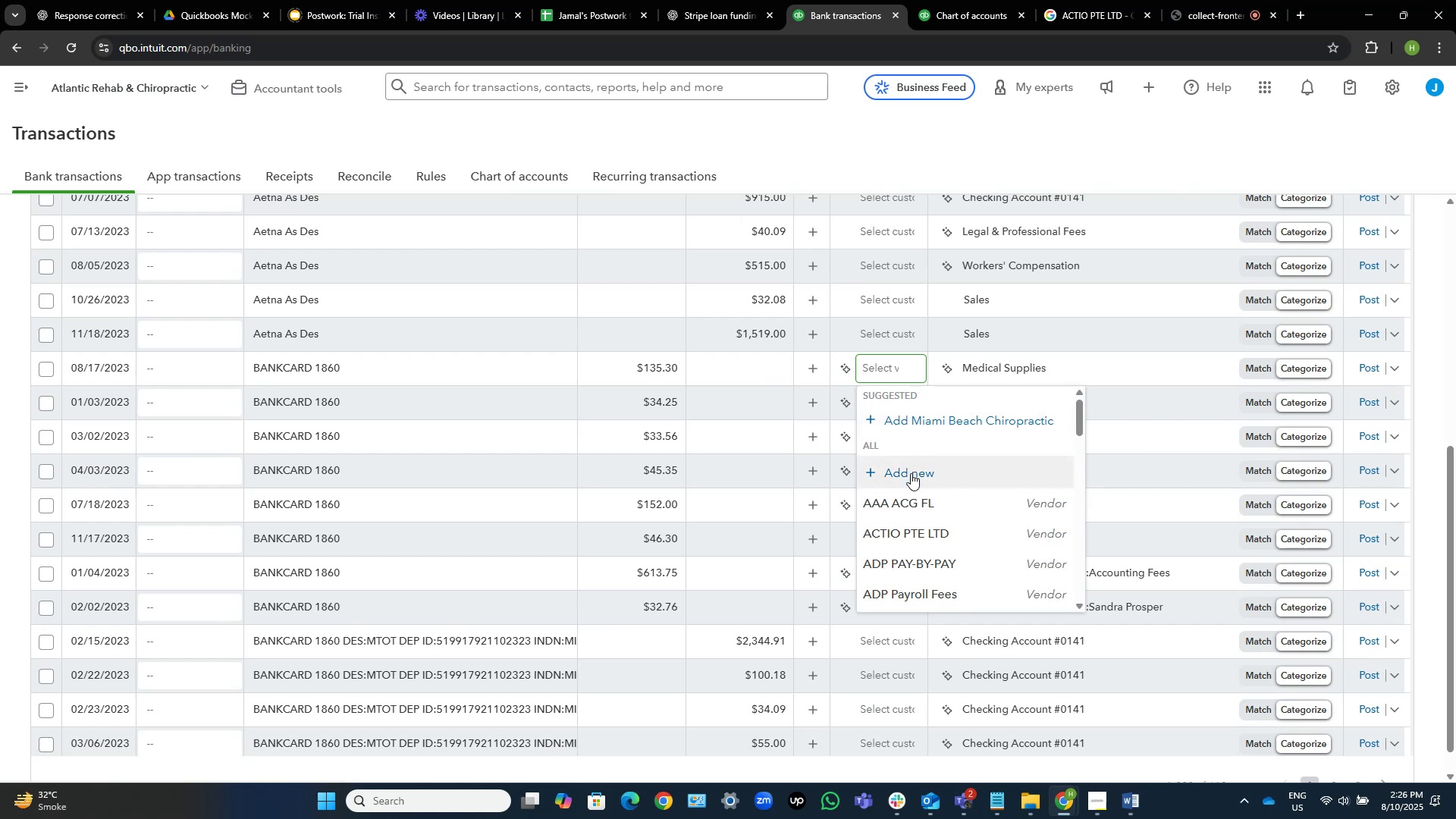 
left_click([911, 475])
 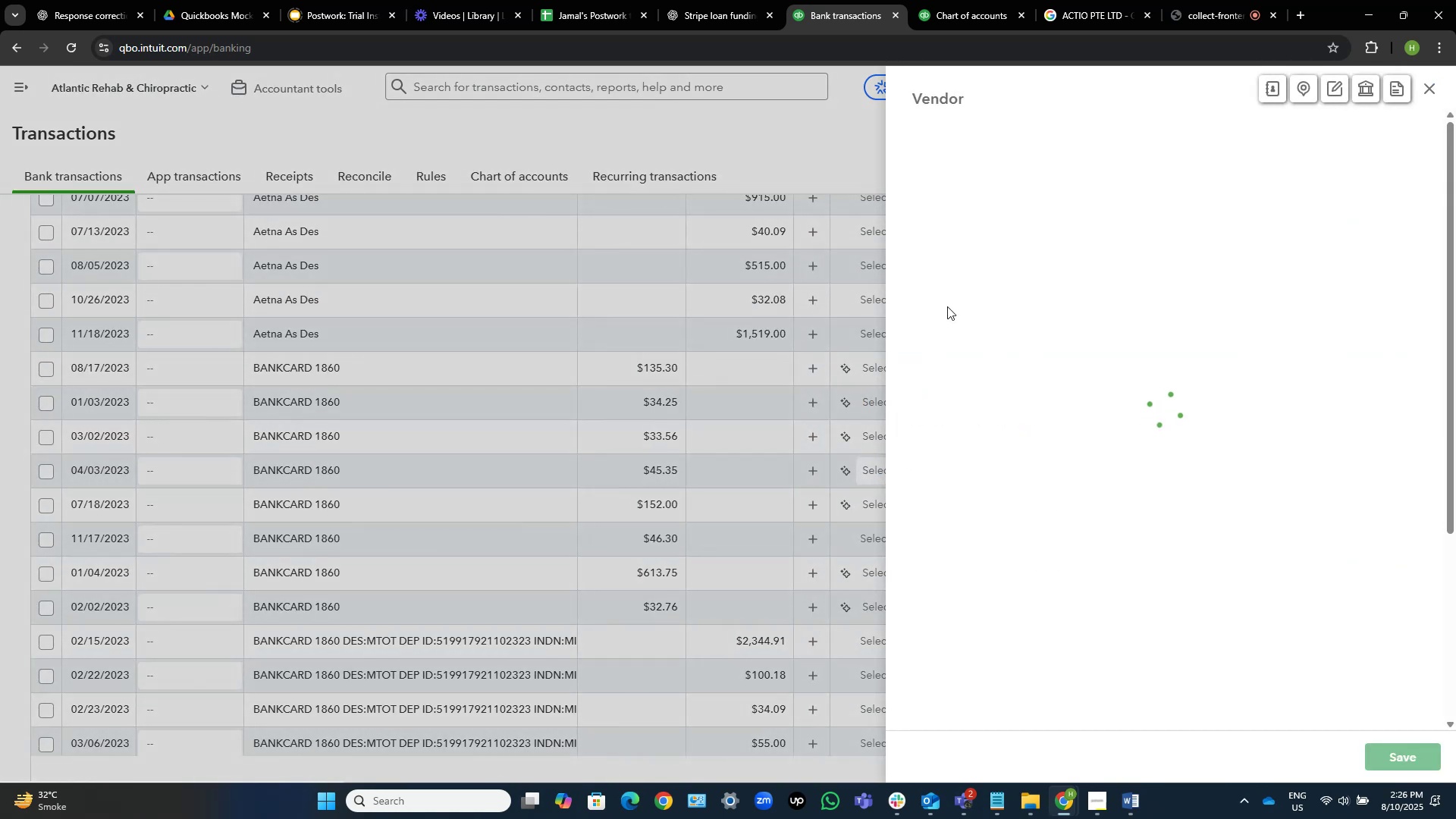 
key(Control+ControlLeft)
 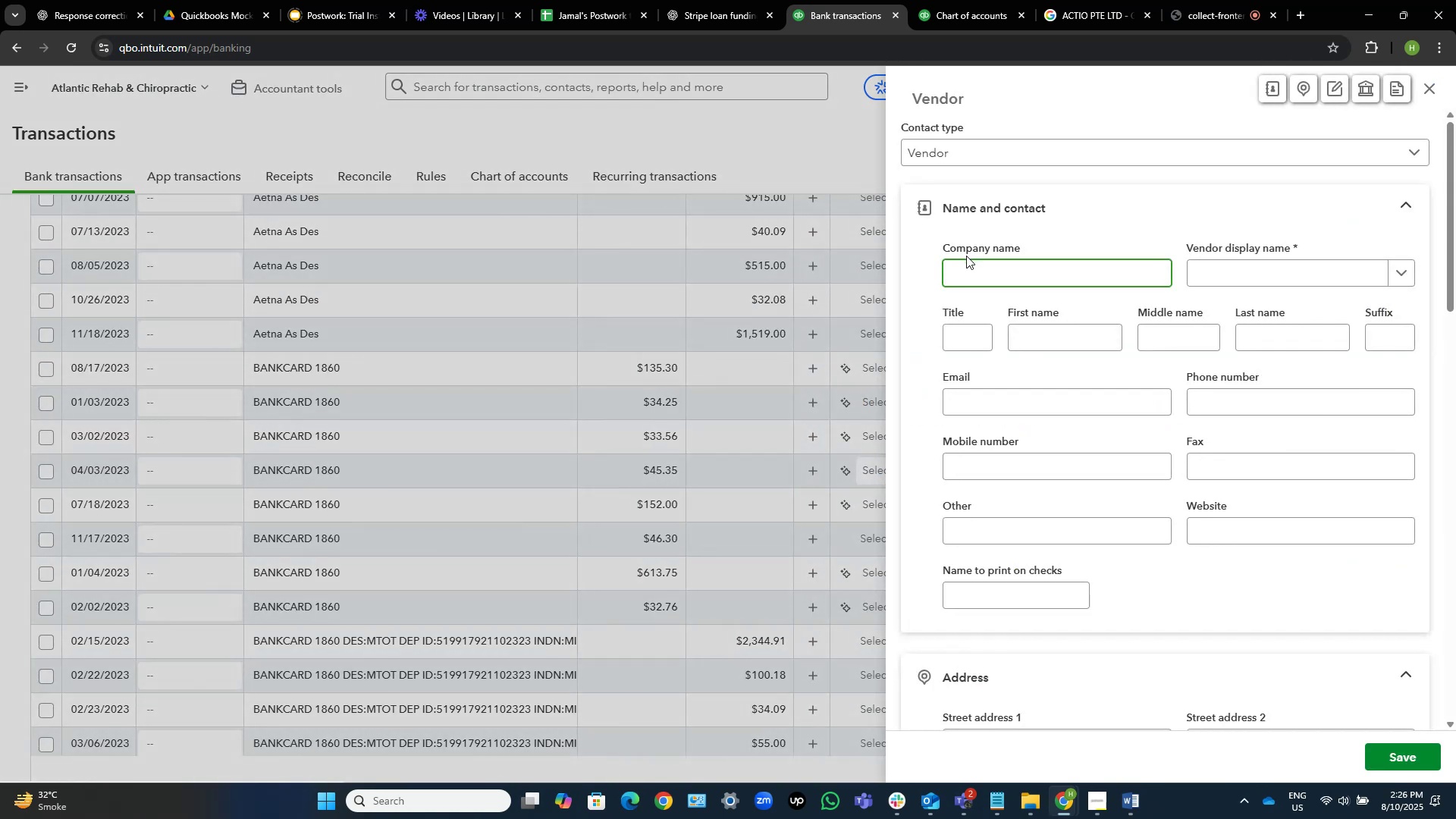 
key(Control+V)
 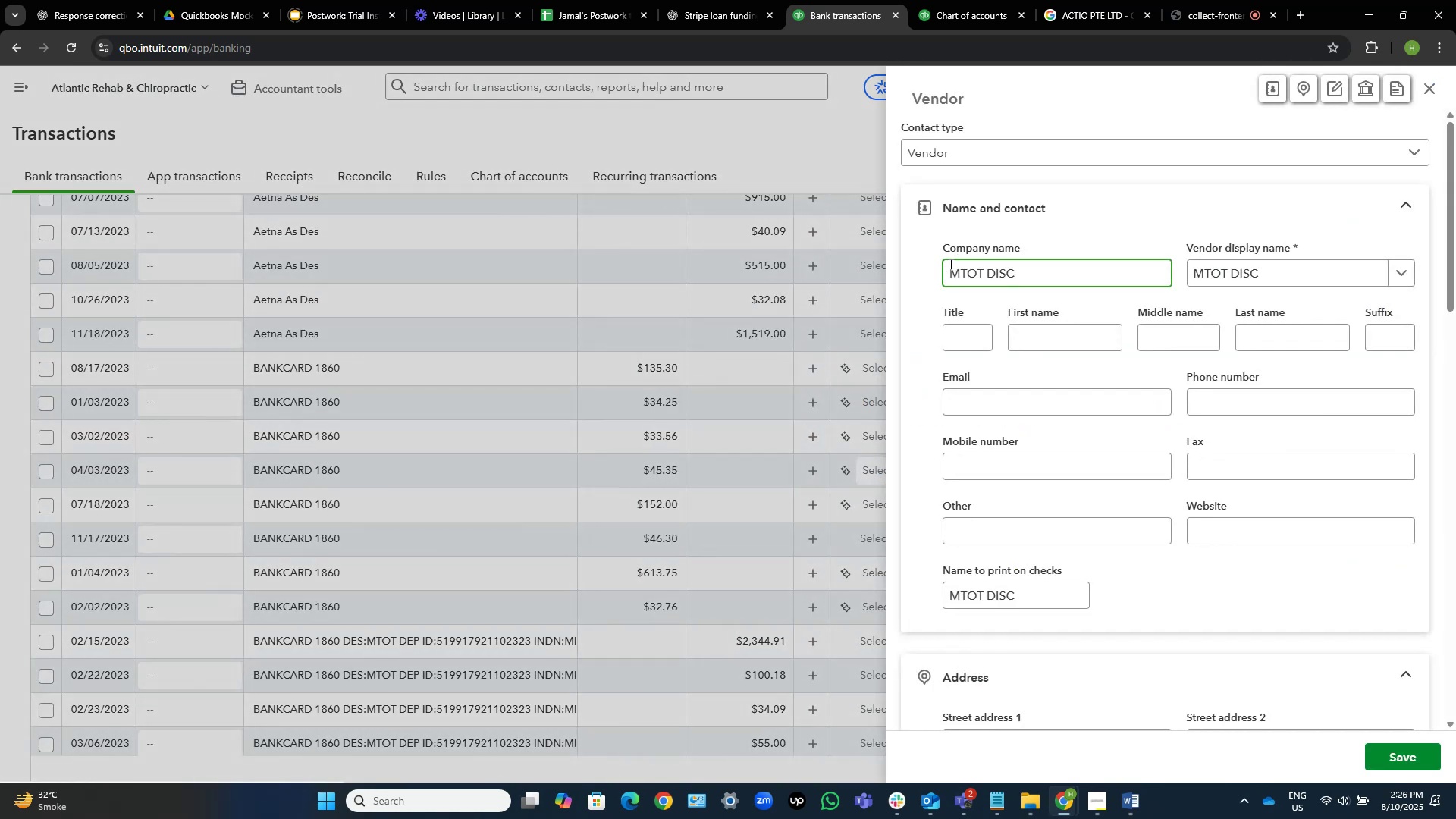 
key(Home)
 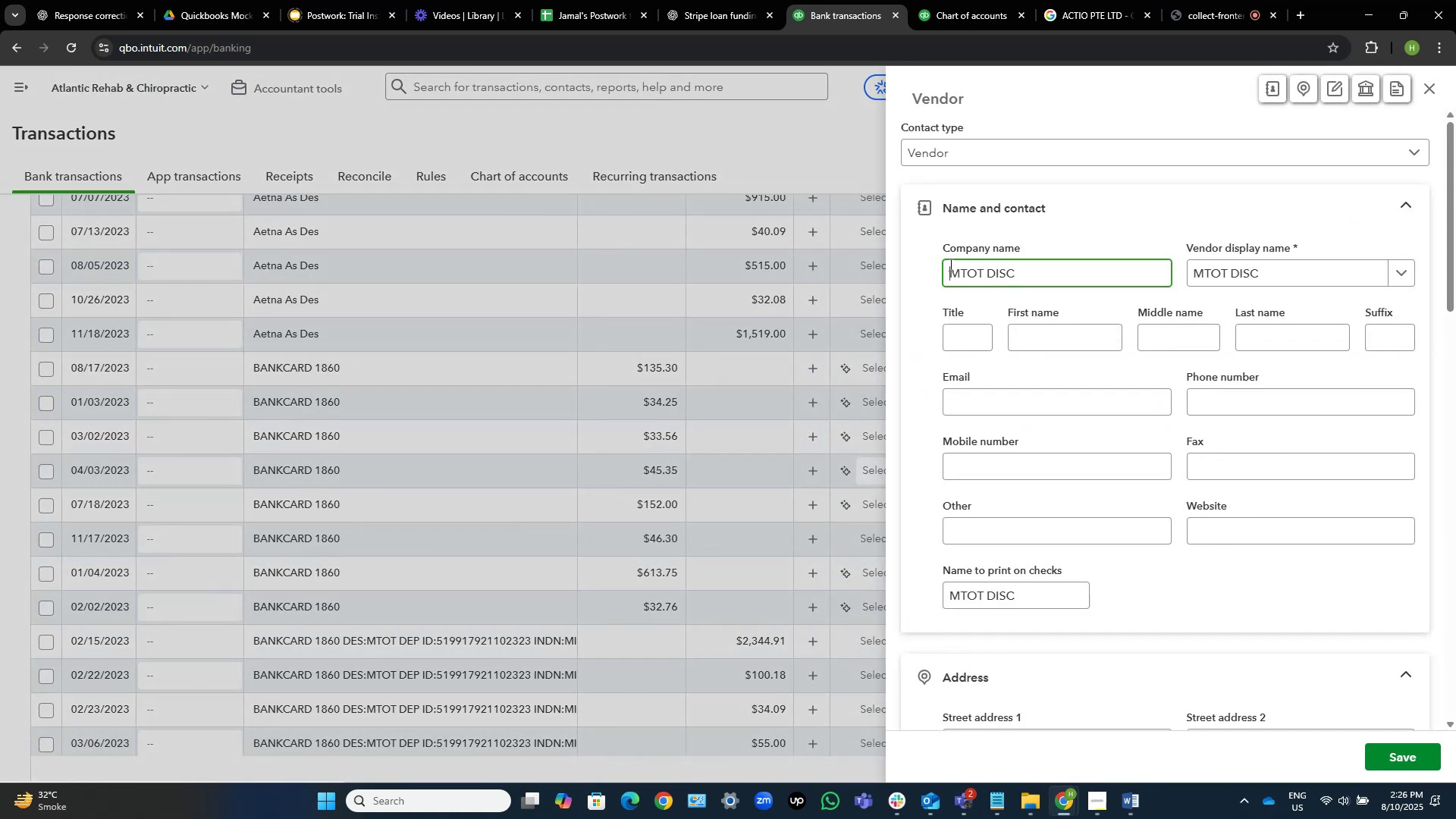 
hold_key(key=Backspace, duration=0.37)
 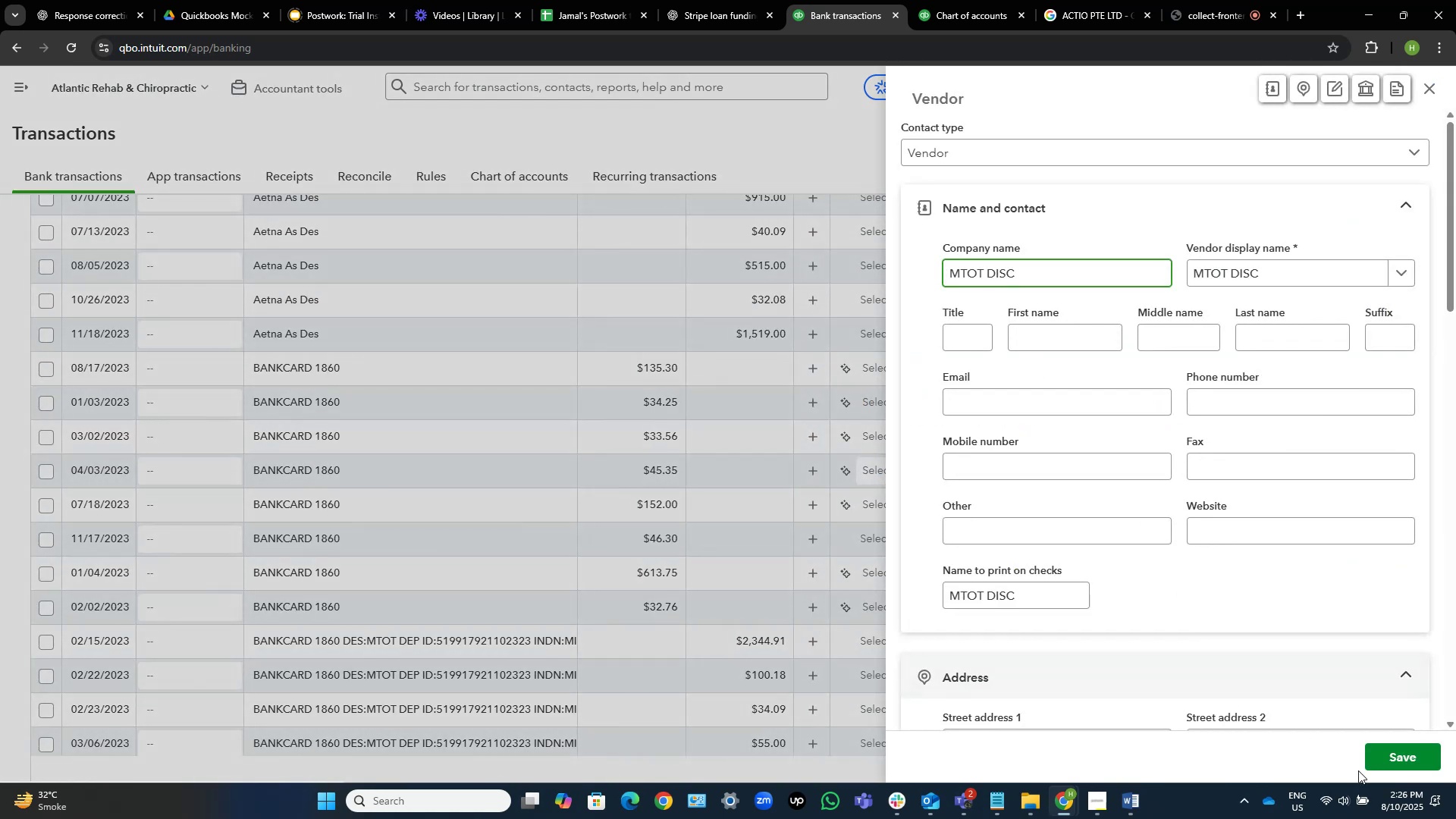 
left_click([1378, 758])
 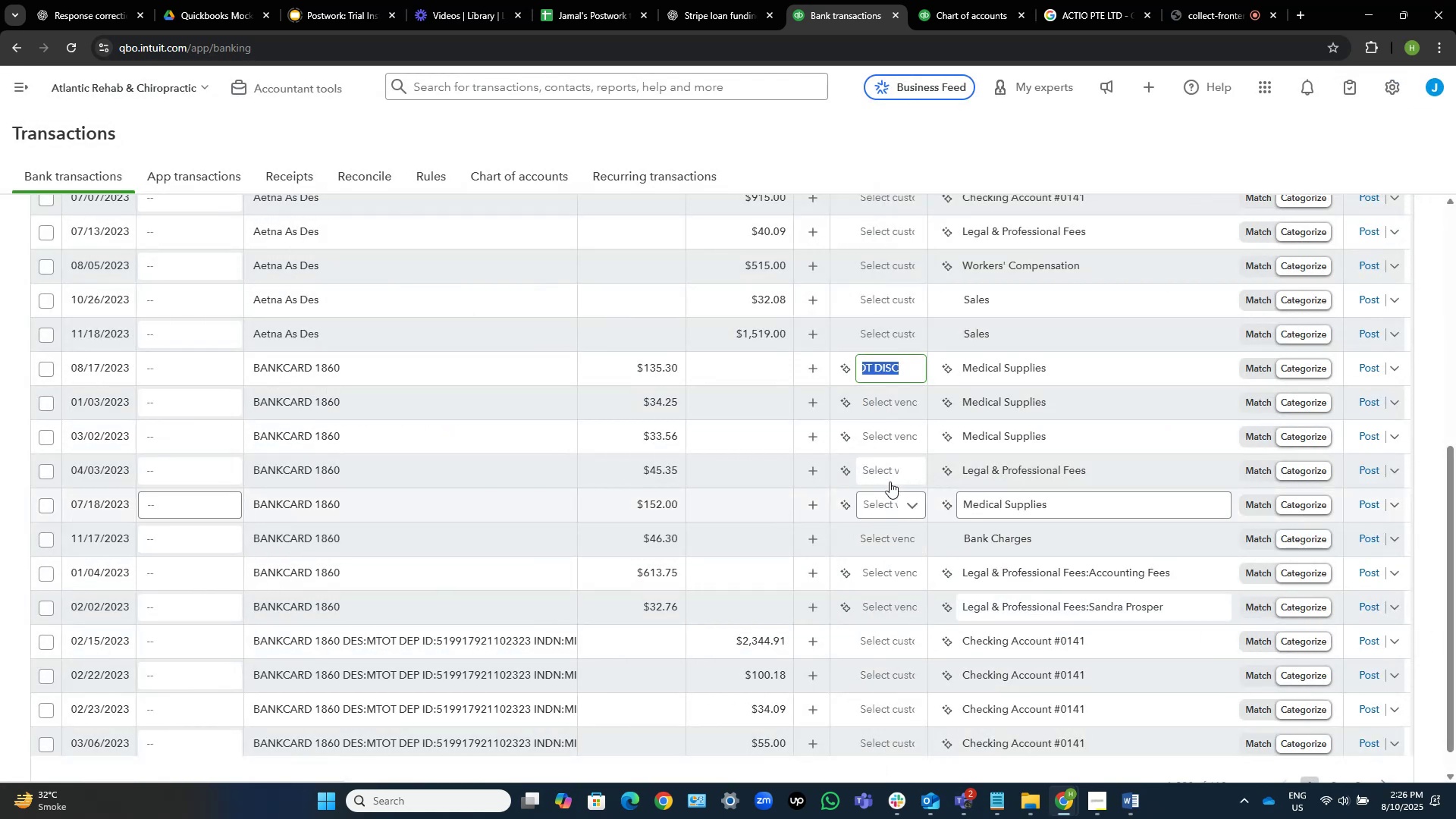 
left_click([890, 397])
 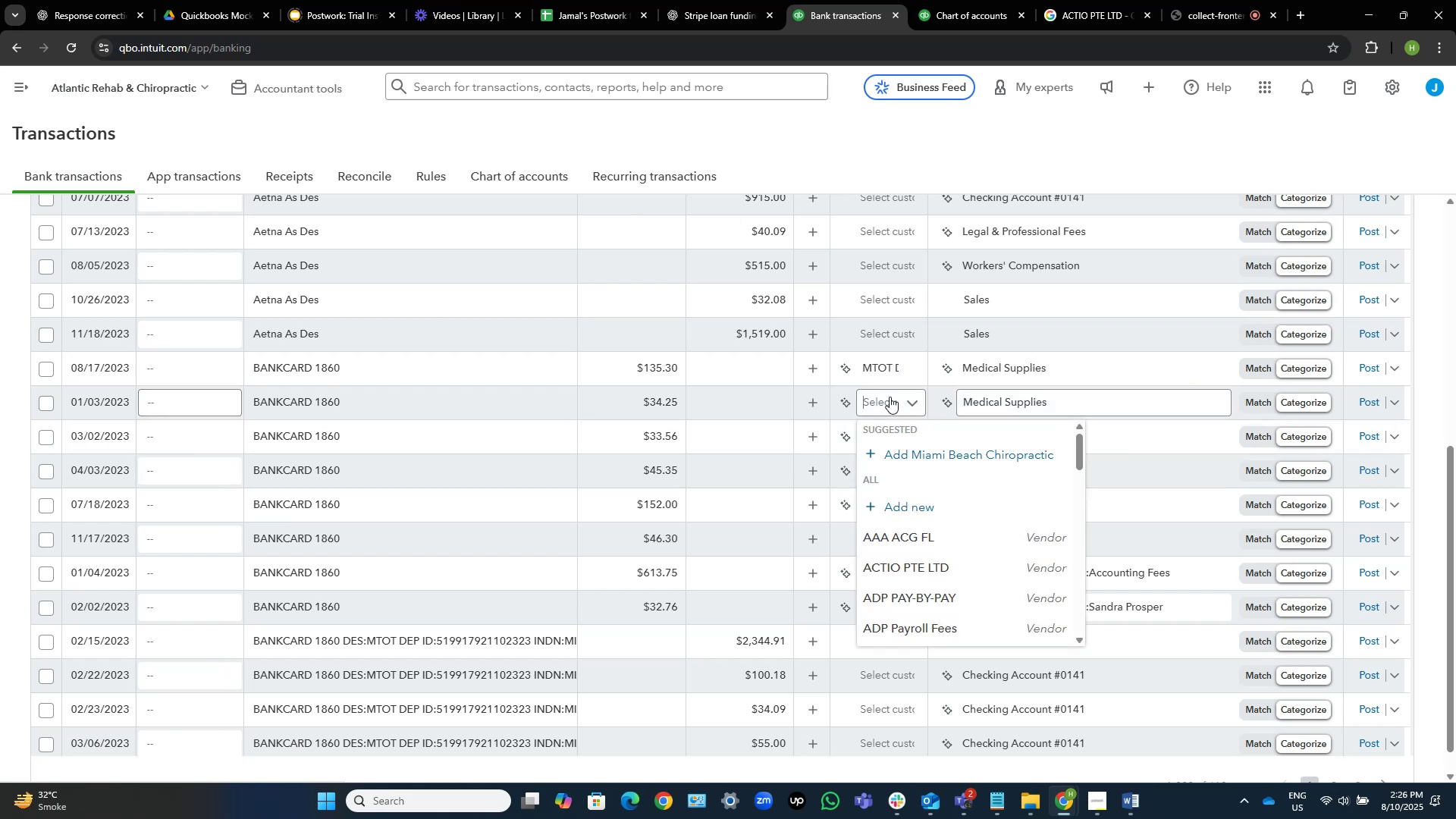 
key(Control+V)
 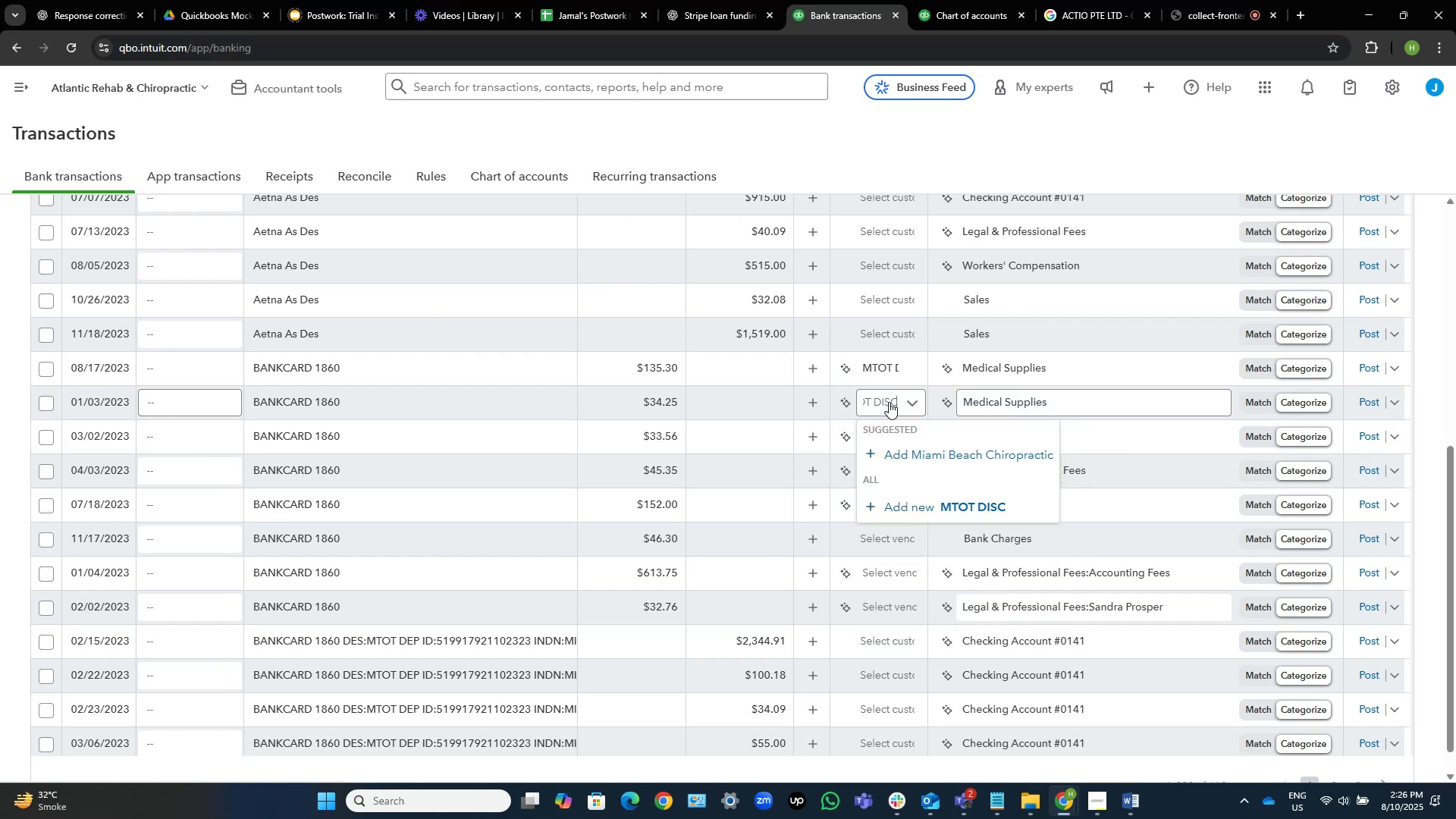 
hold_key(key=Backspace, duration=0.54)
 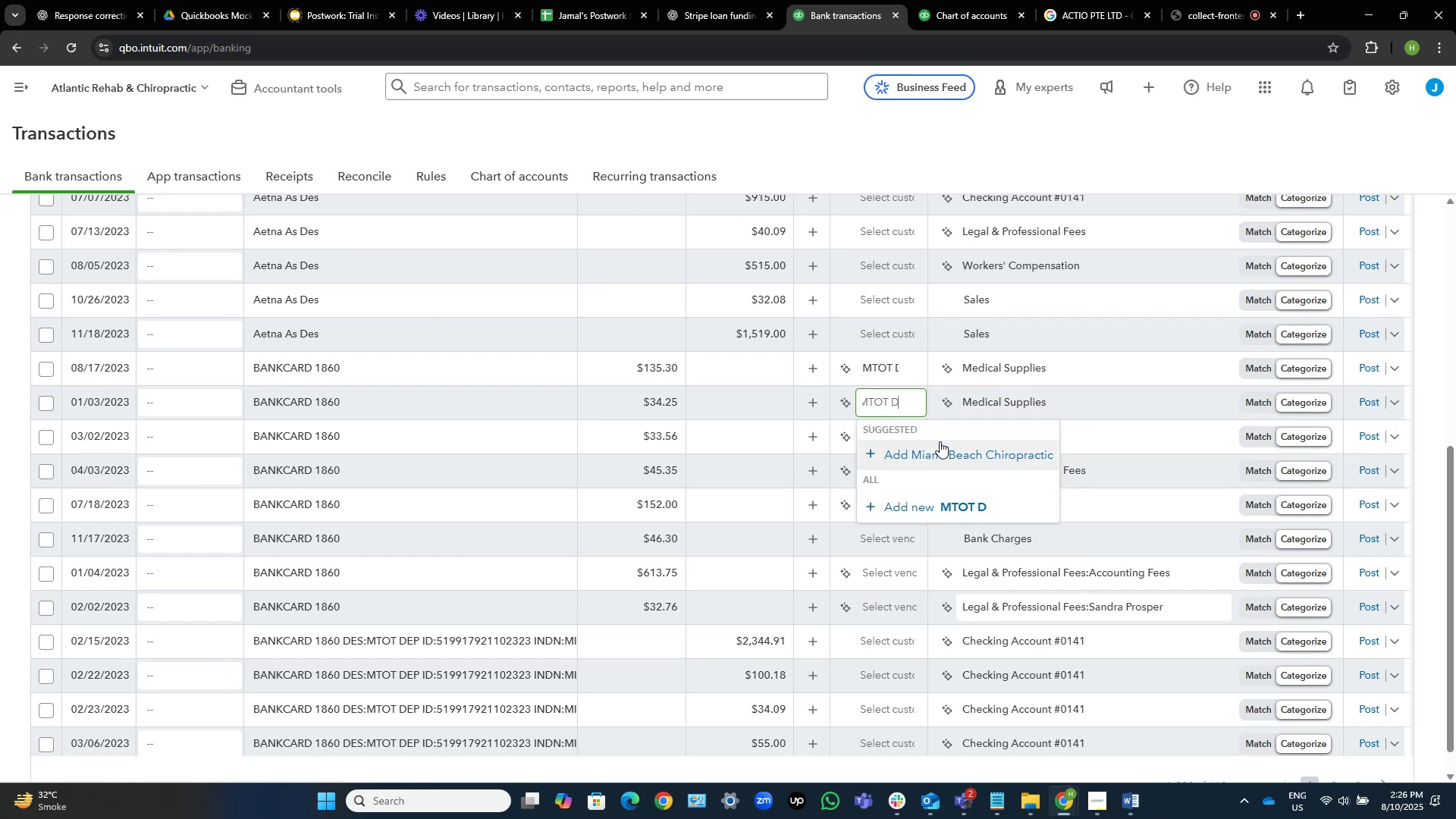 
key(Backspace)
 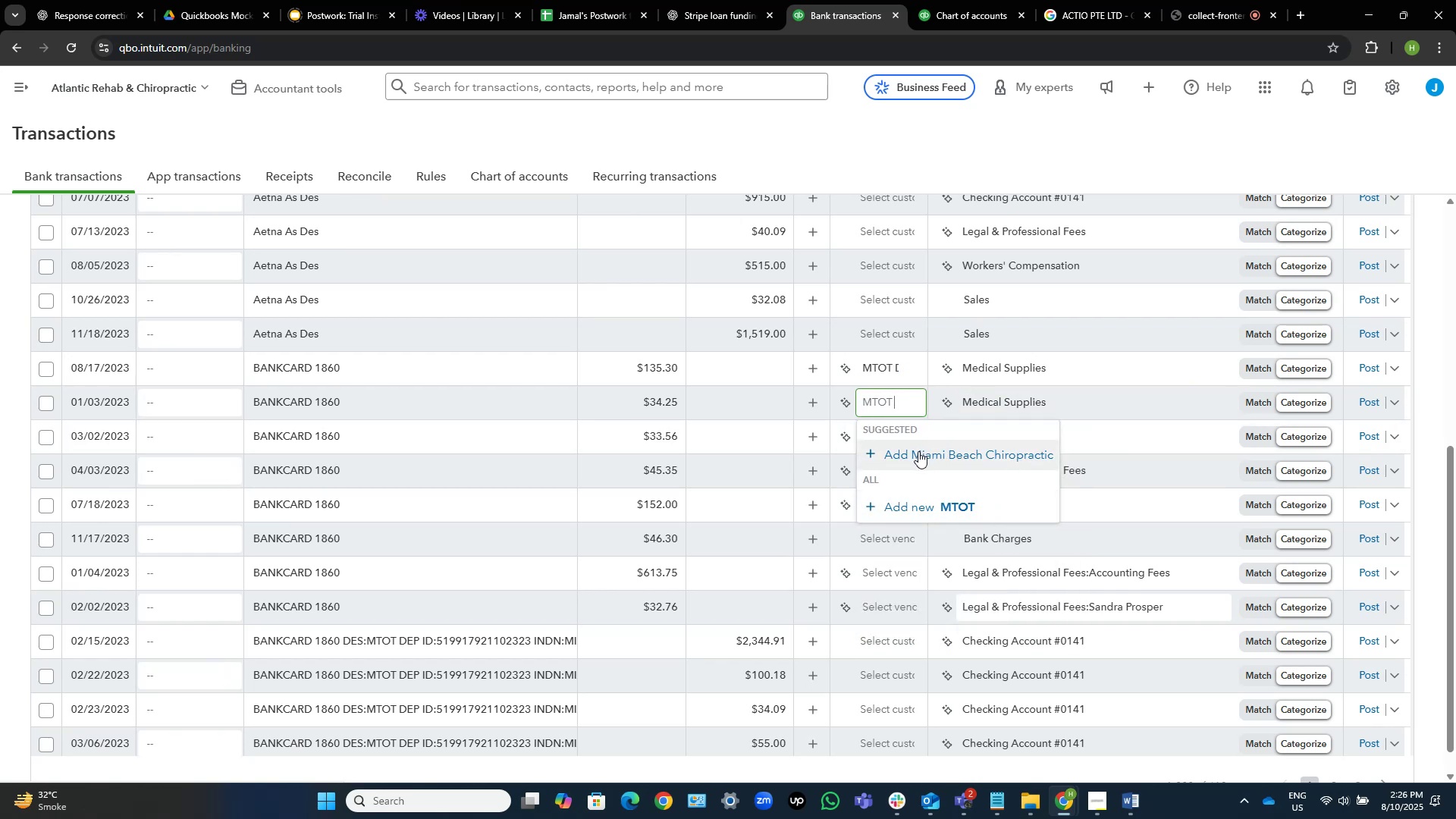 
key(Backspace)
 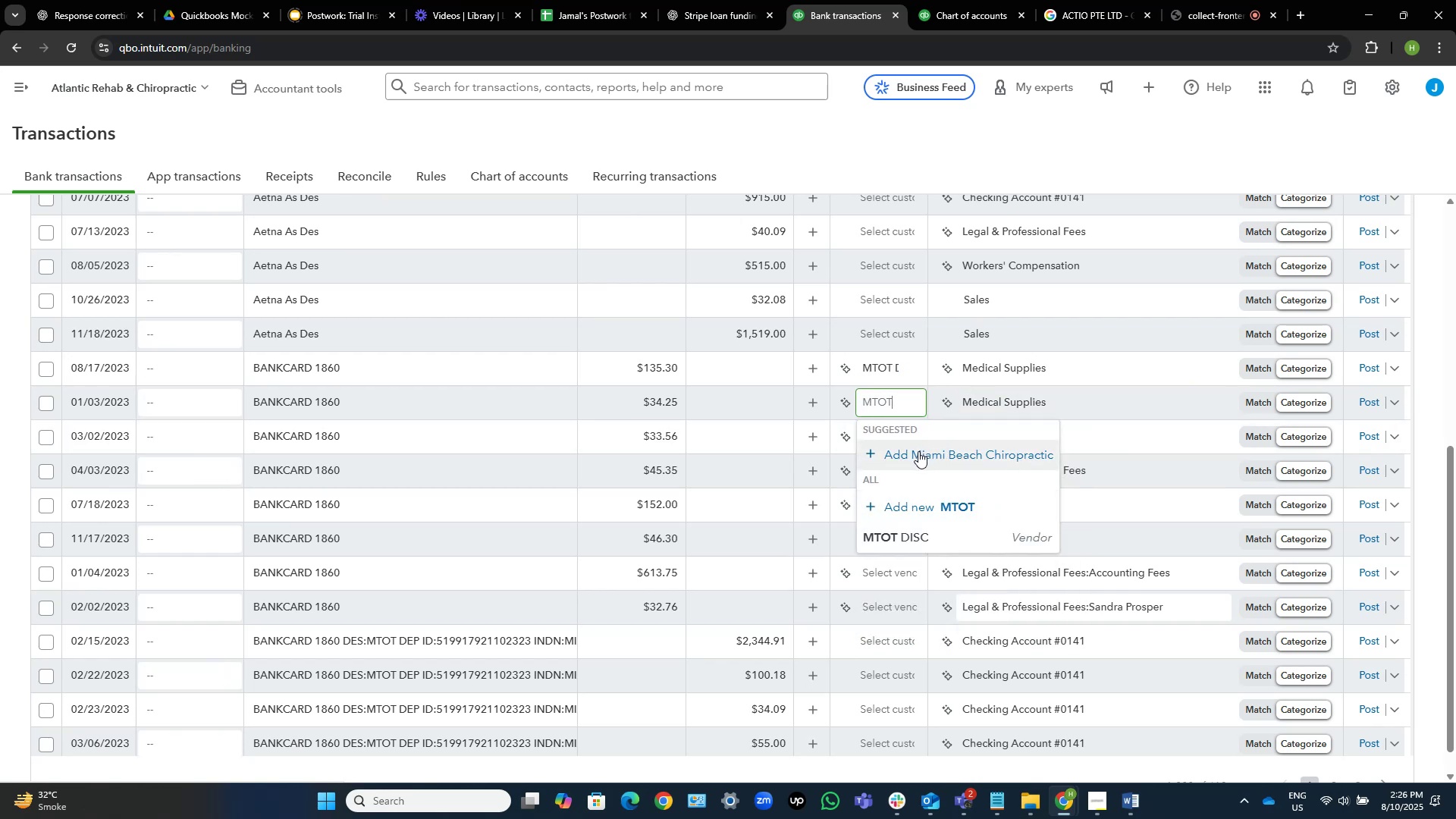 
key(Control+Shift+ArrowLeft)
 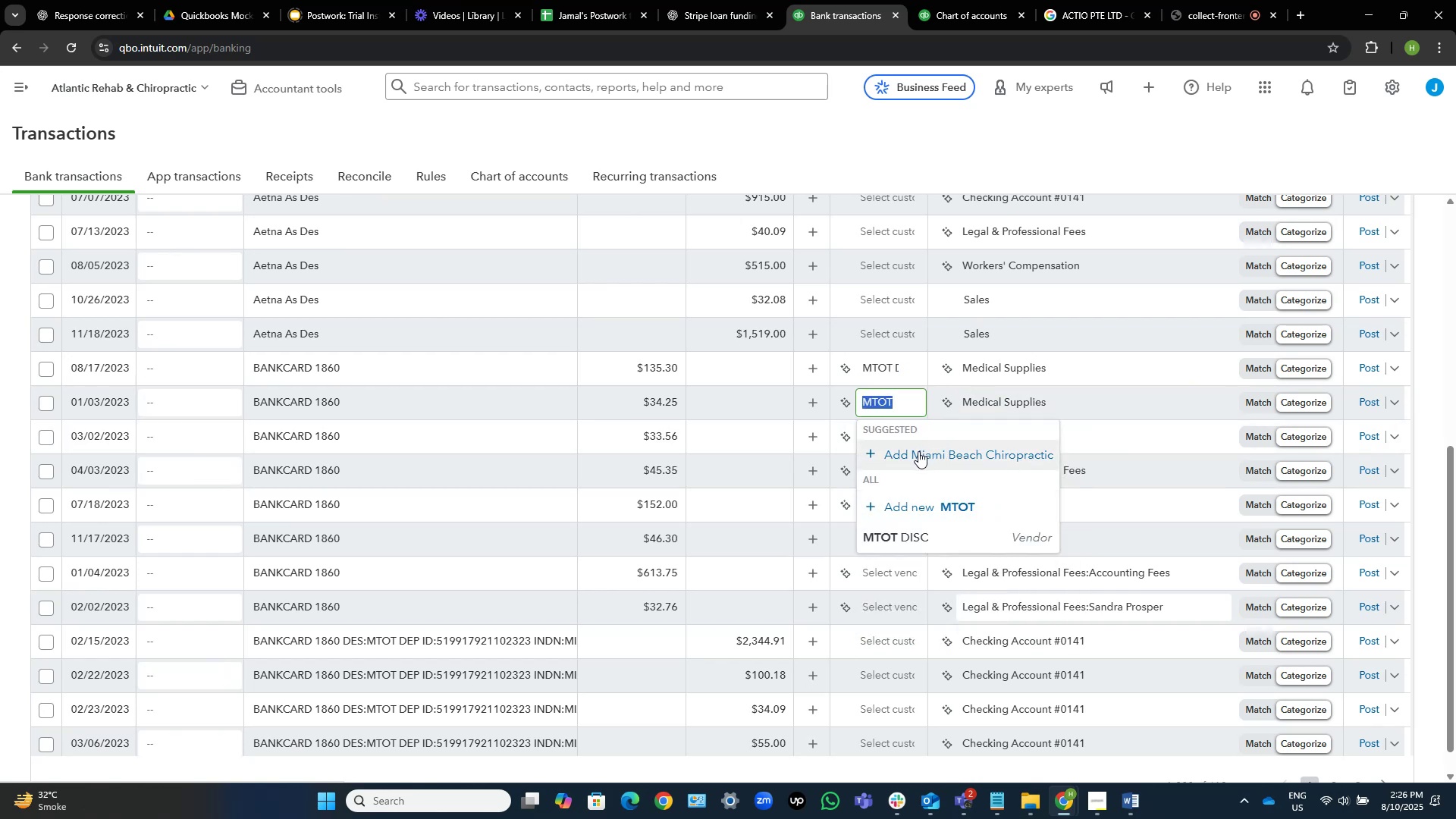 
key(Control+C)
 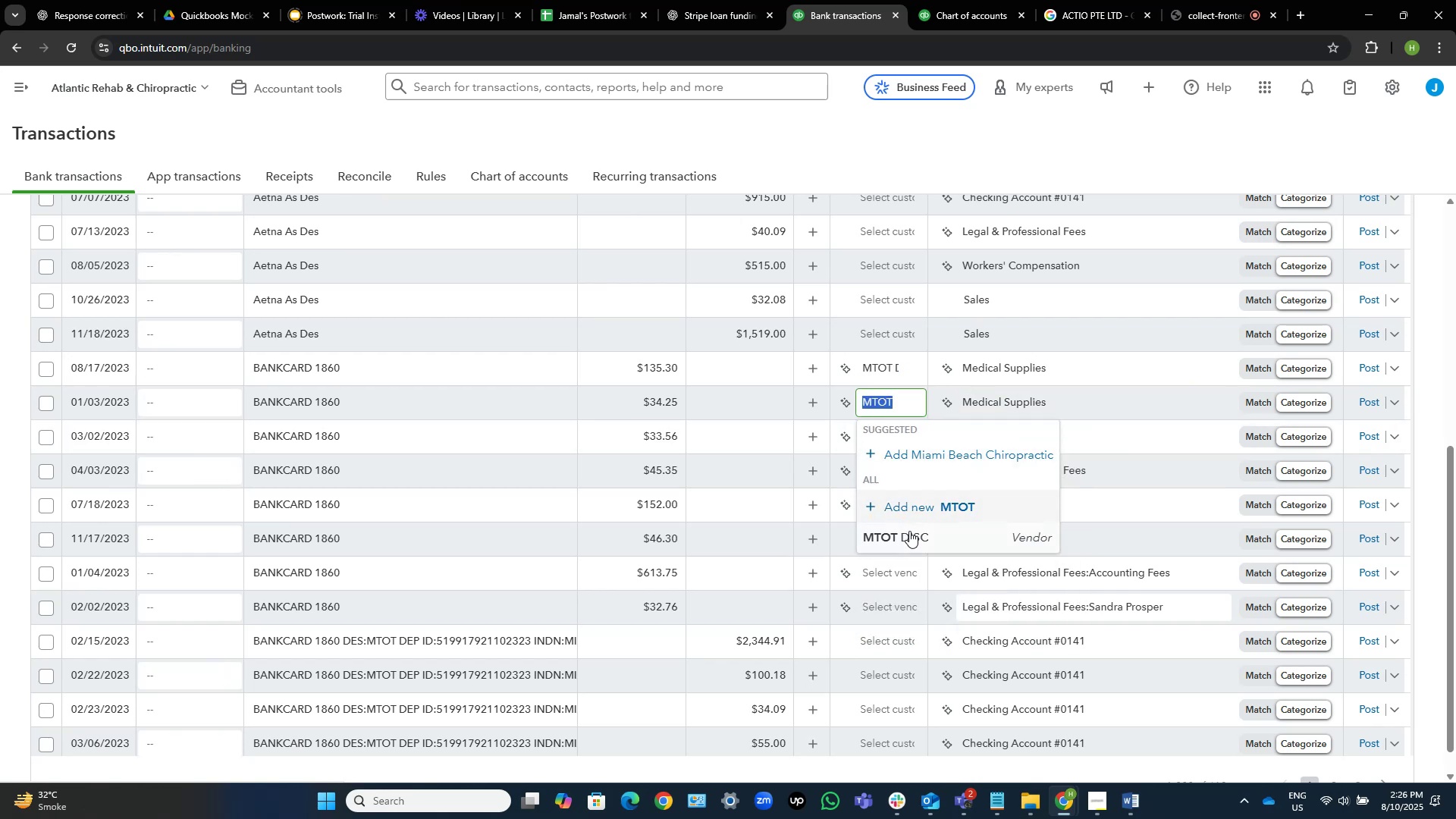 
left_click([909, 532])
 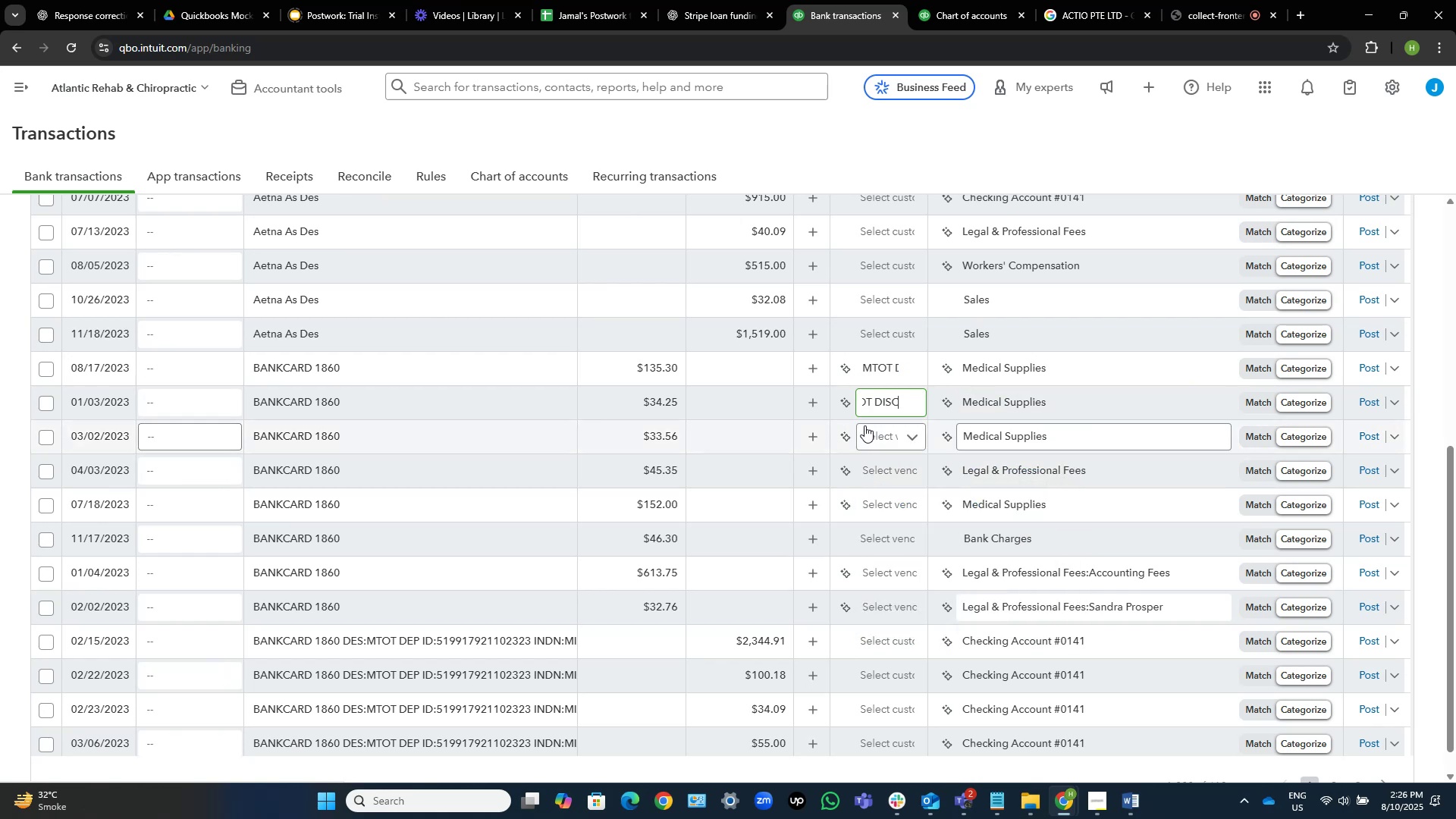 
left_click([873, 431])
 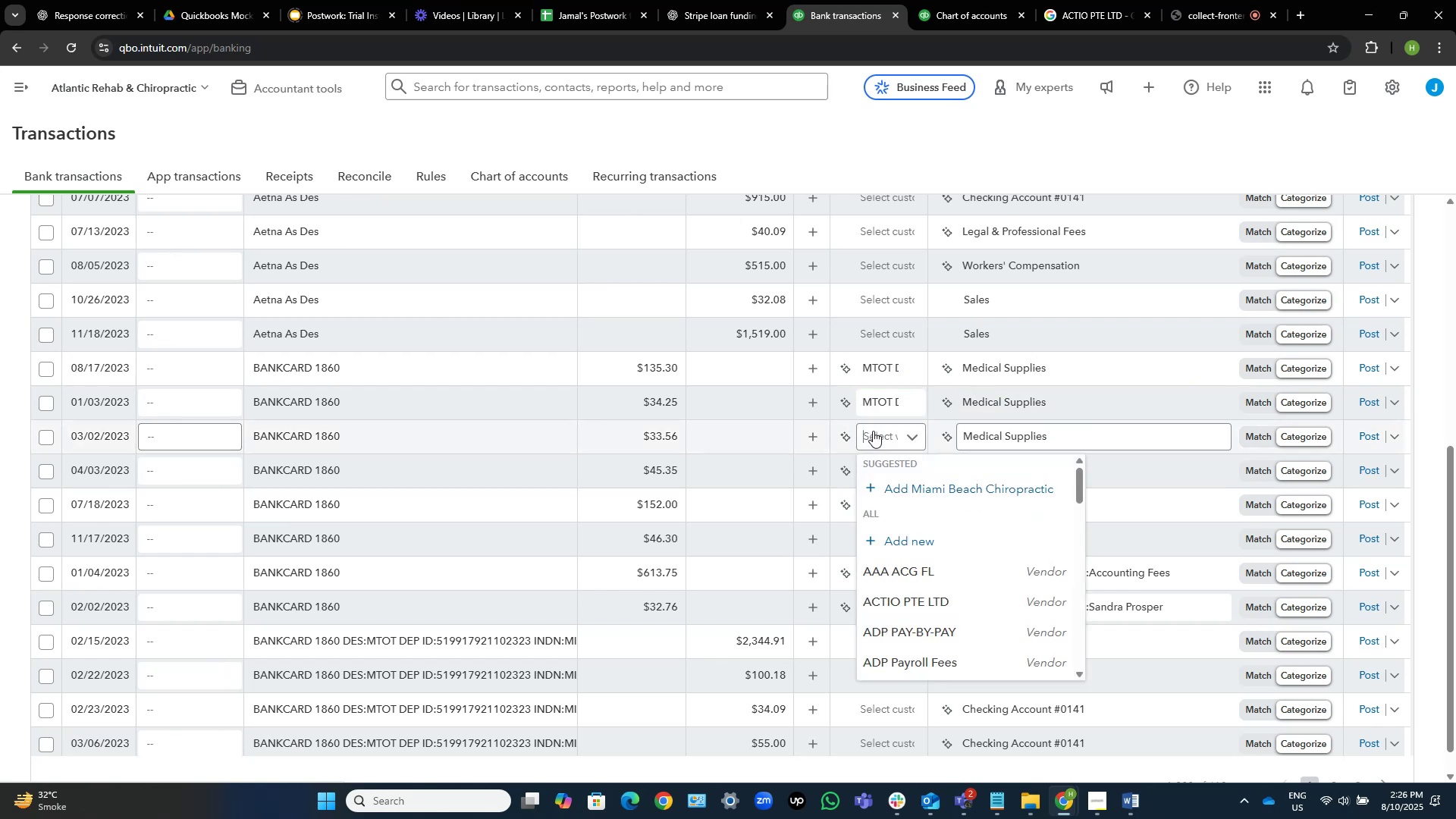 
key(Control+V)
 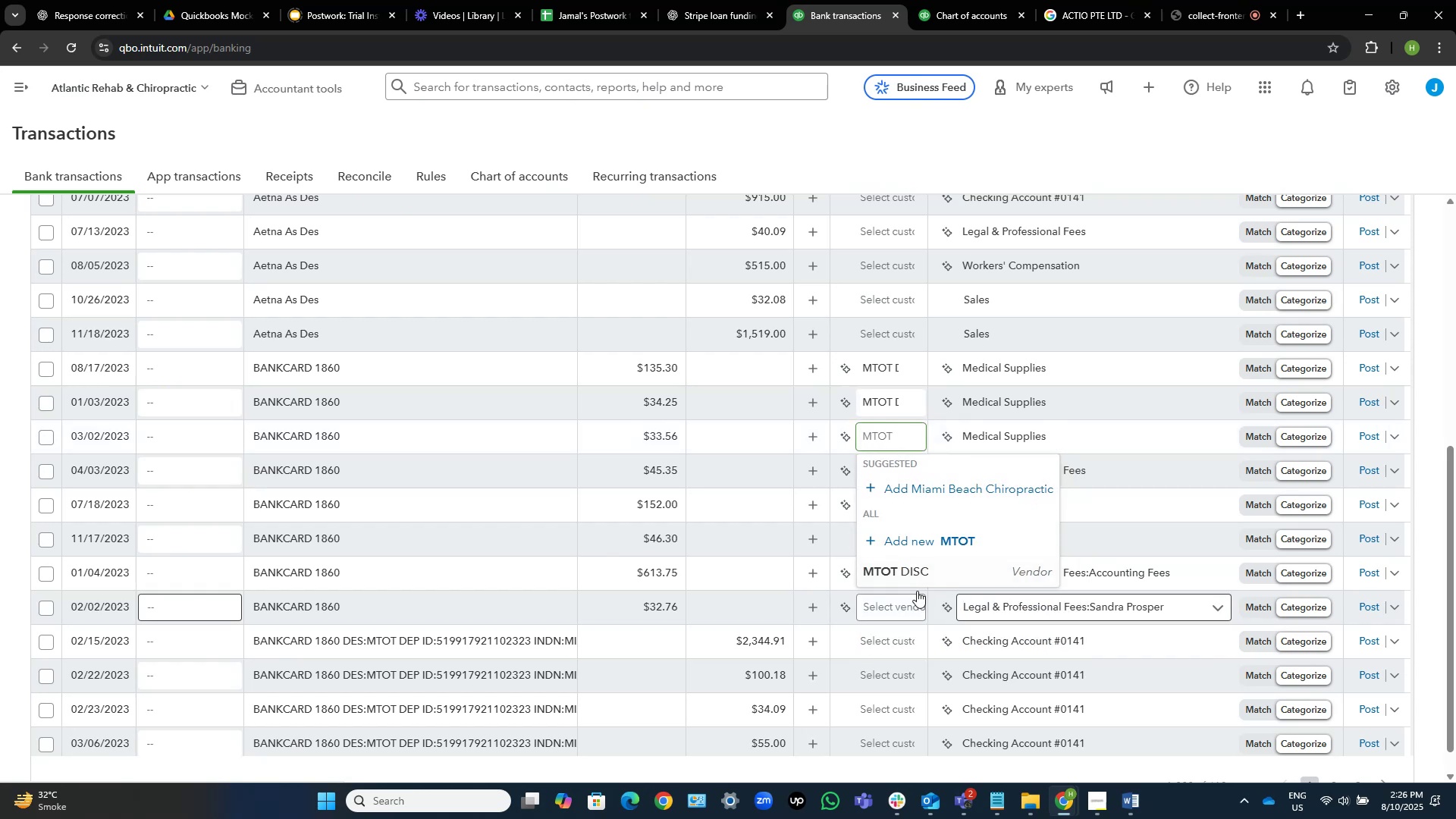 
left_click([916, 569])
 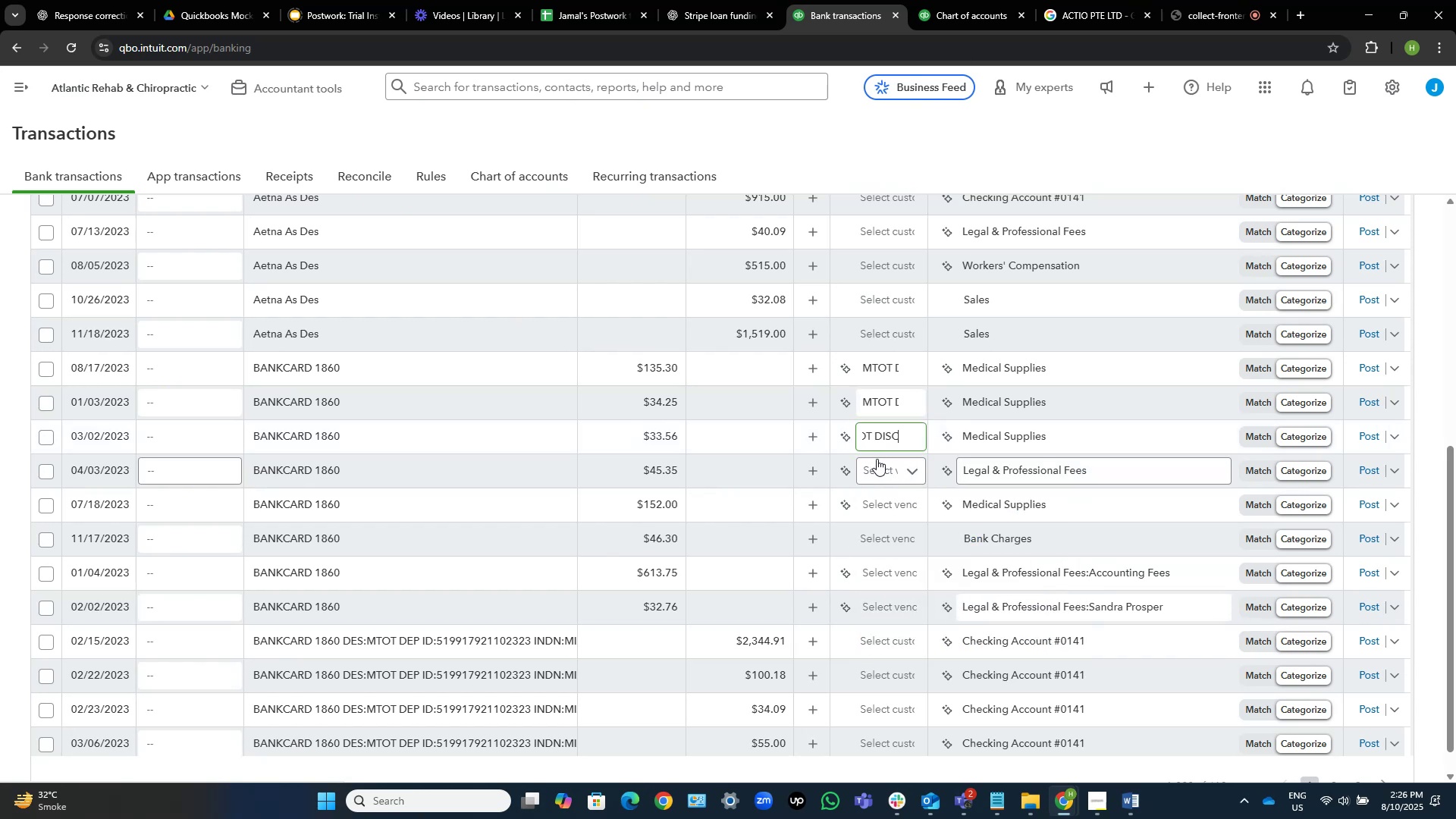 
left_click([872, 468])
 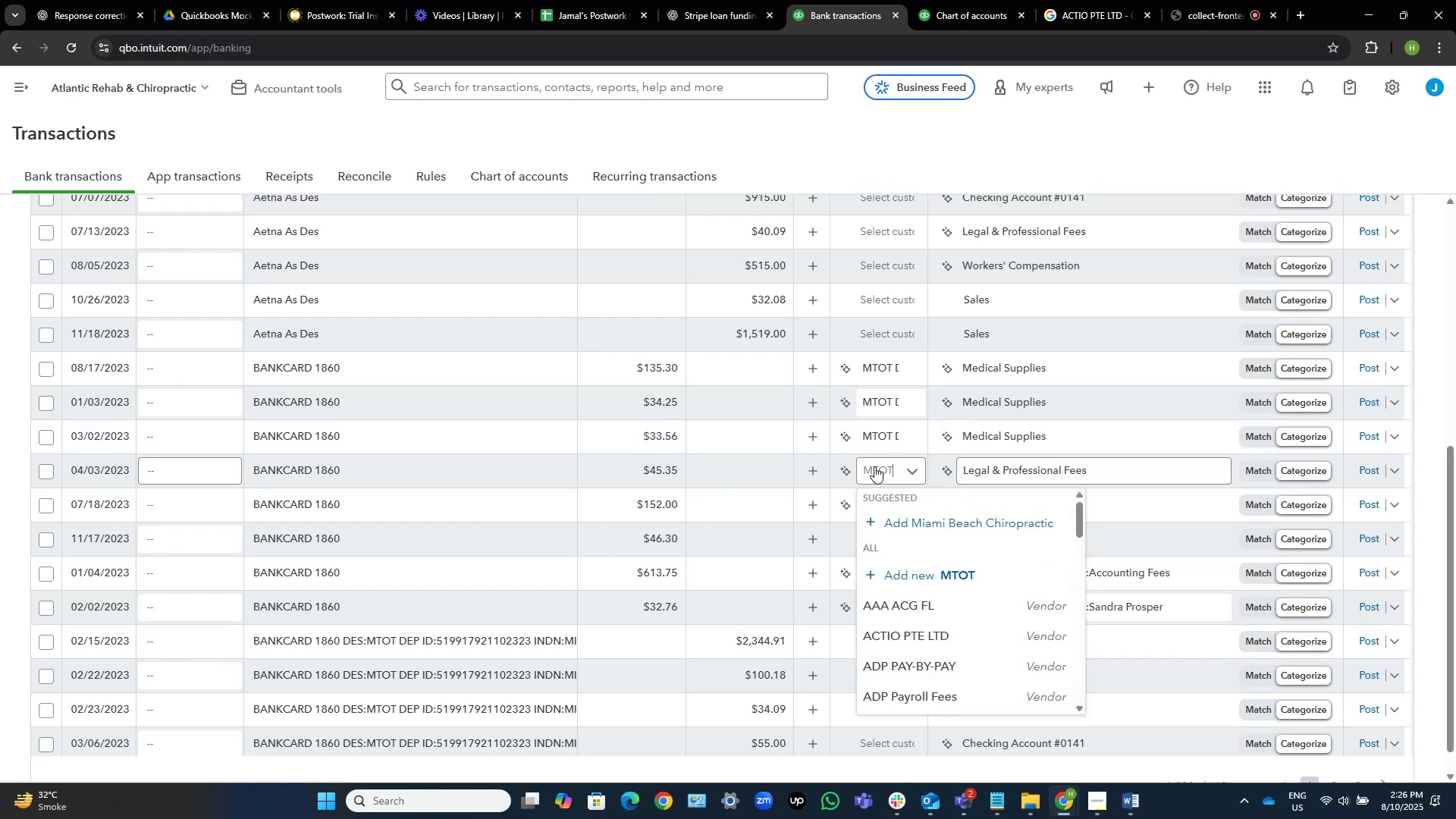 
key(Control+V)
 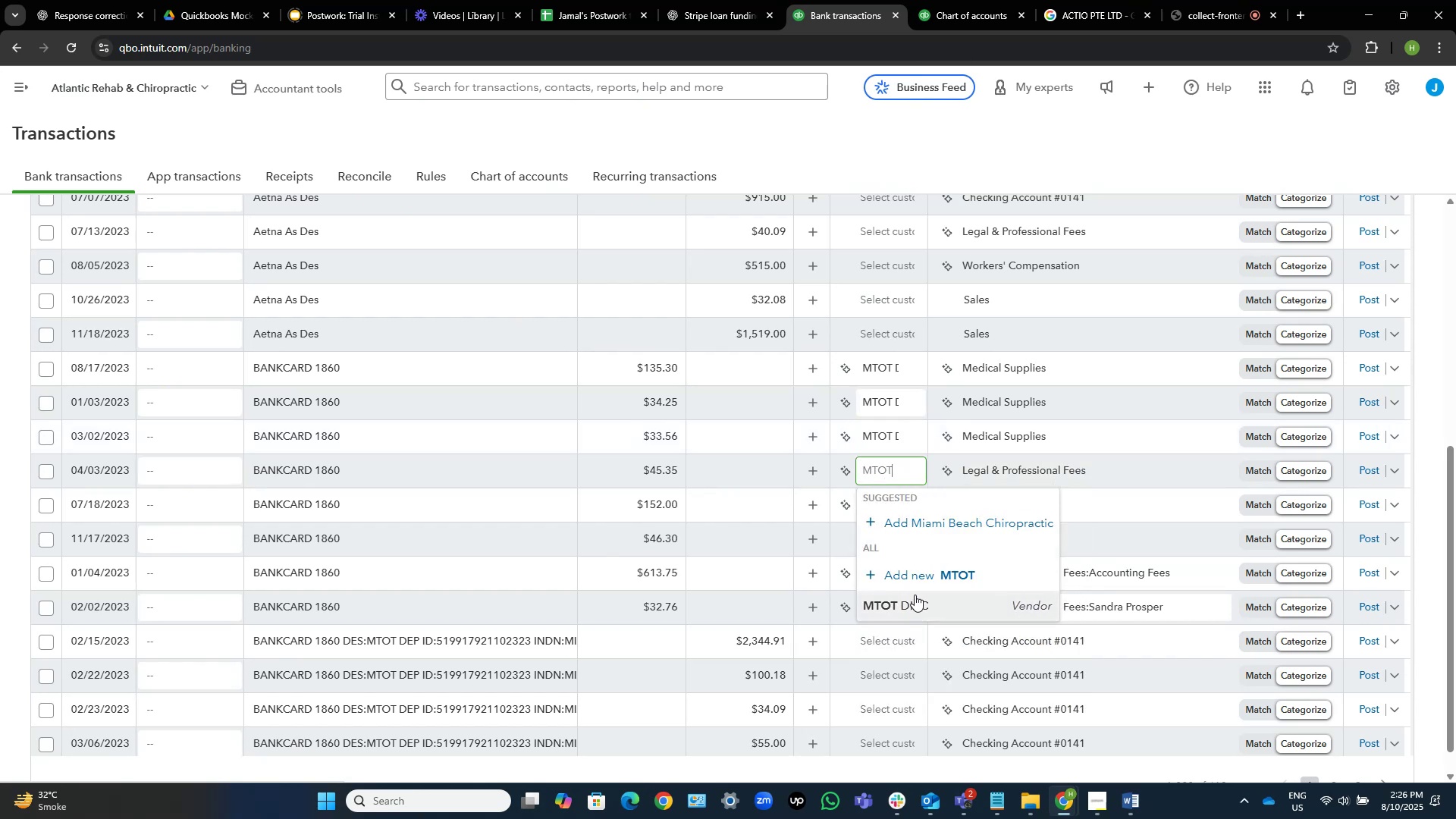 
left_click([915, 600])
 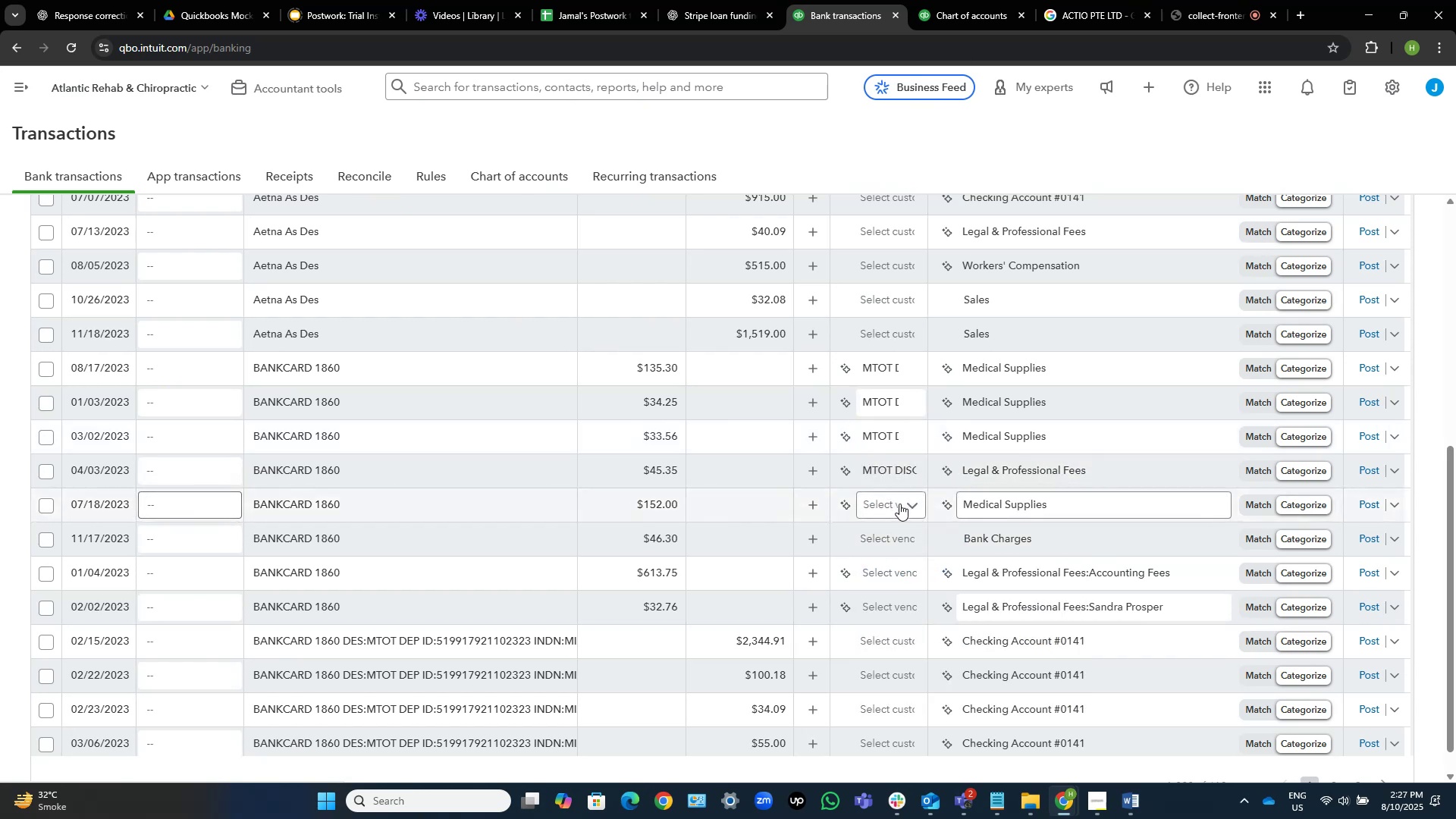 
left_click([893, 503])
 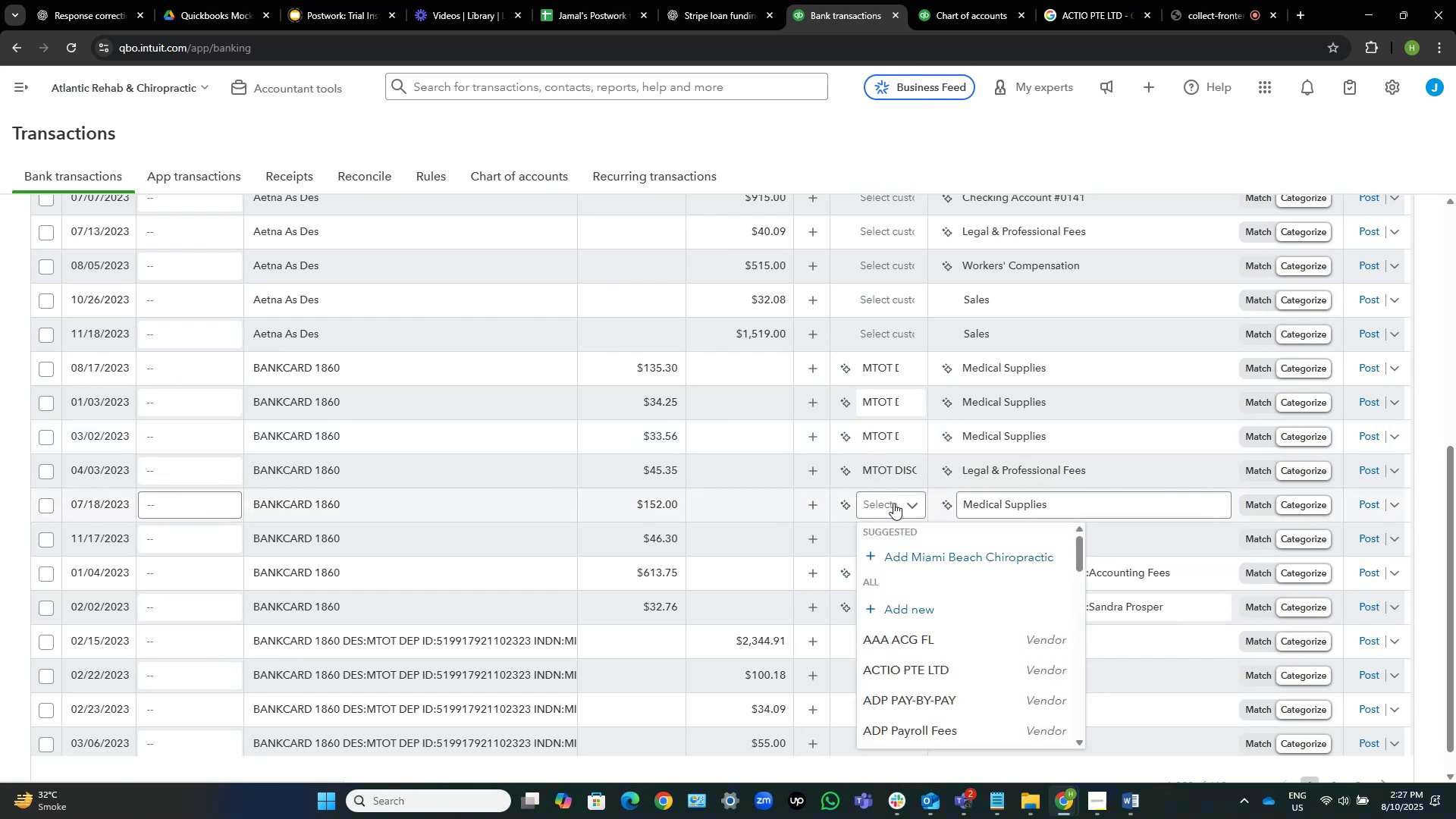 
key(Control+V)
 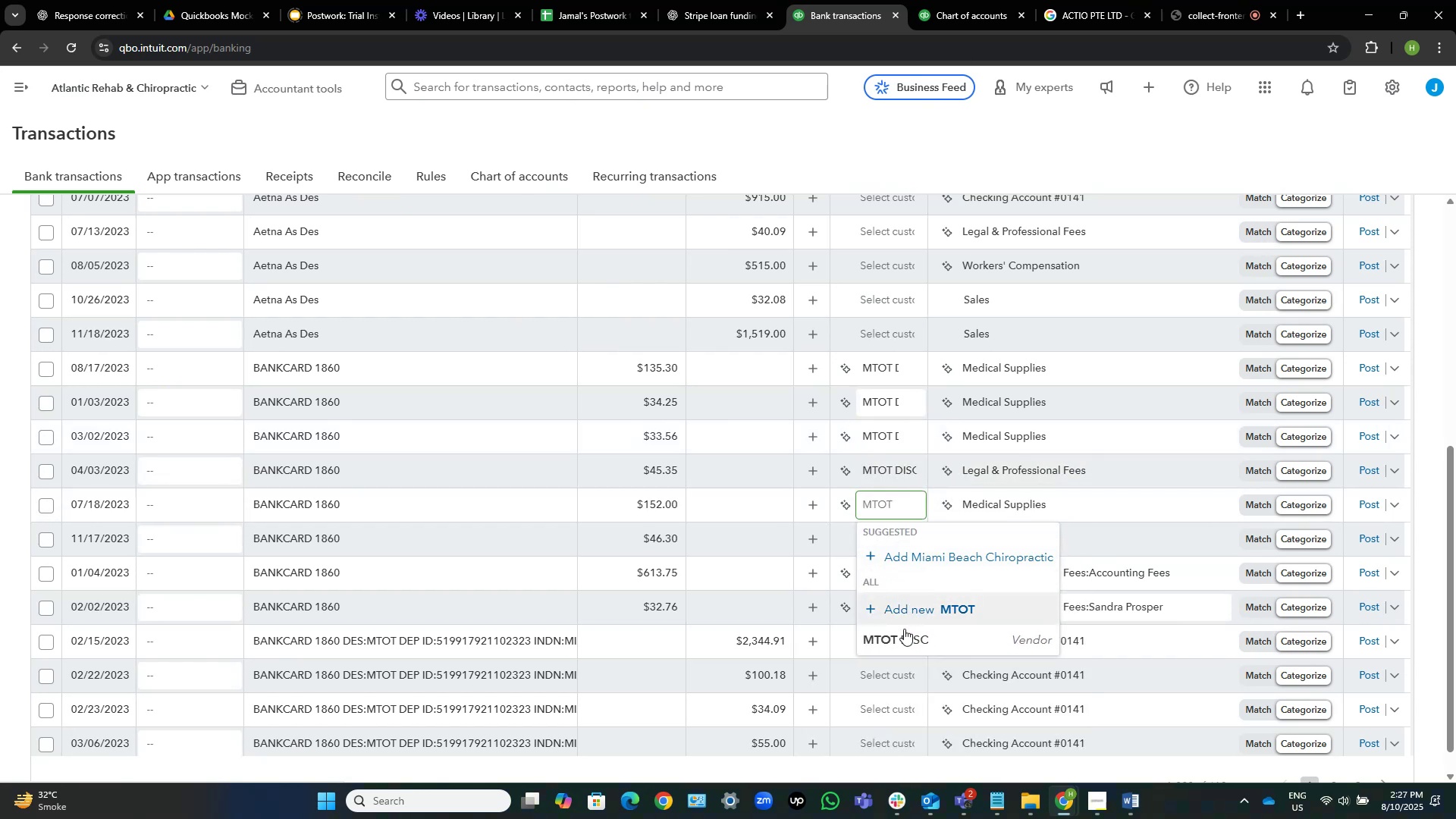 
left_click([900, 635])
 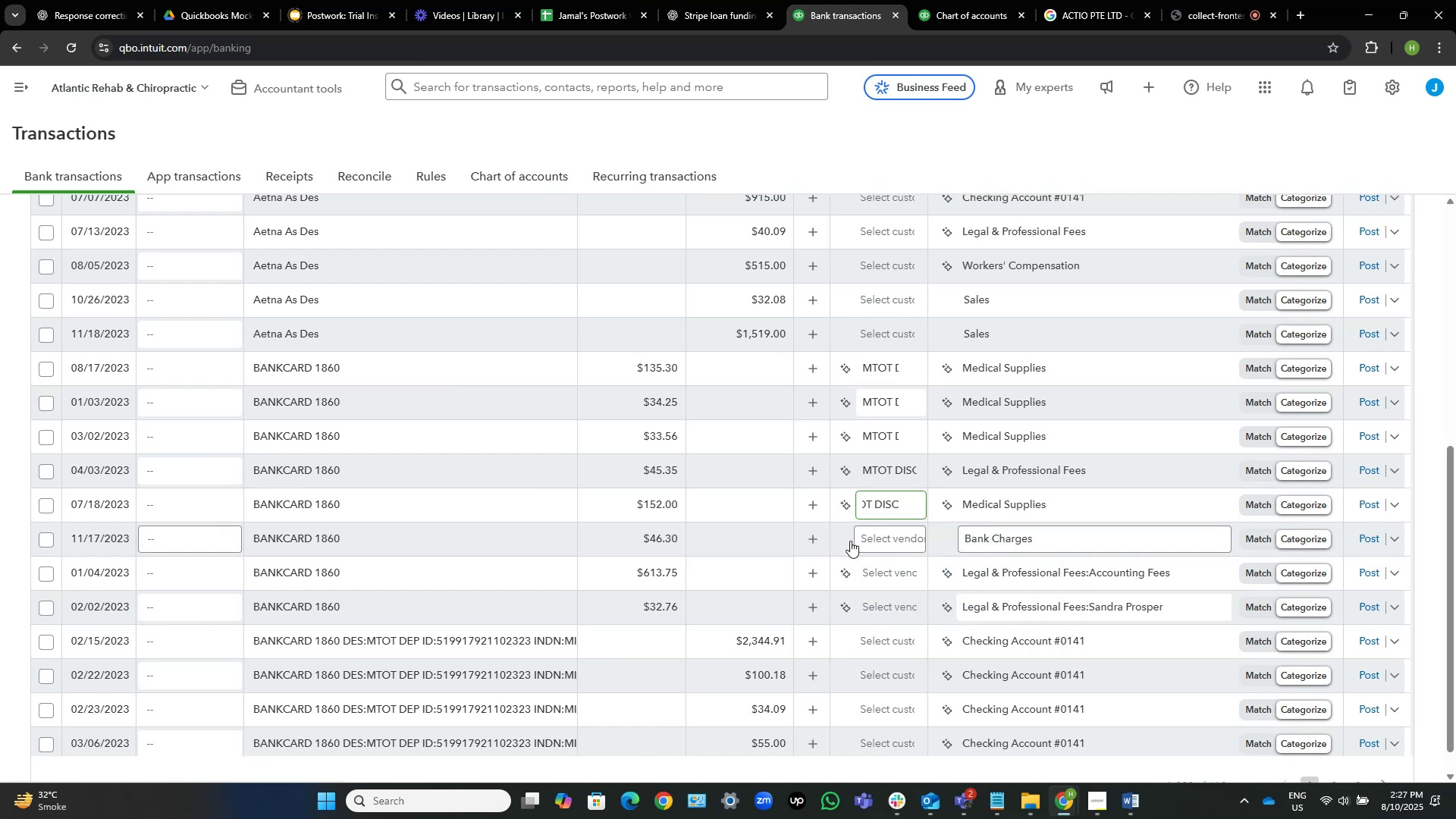 
left_click([883, 543])
 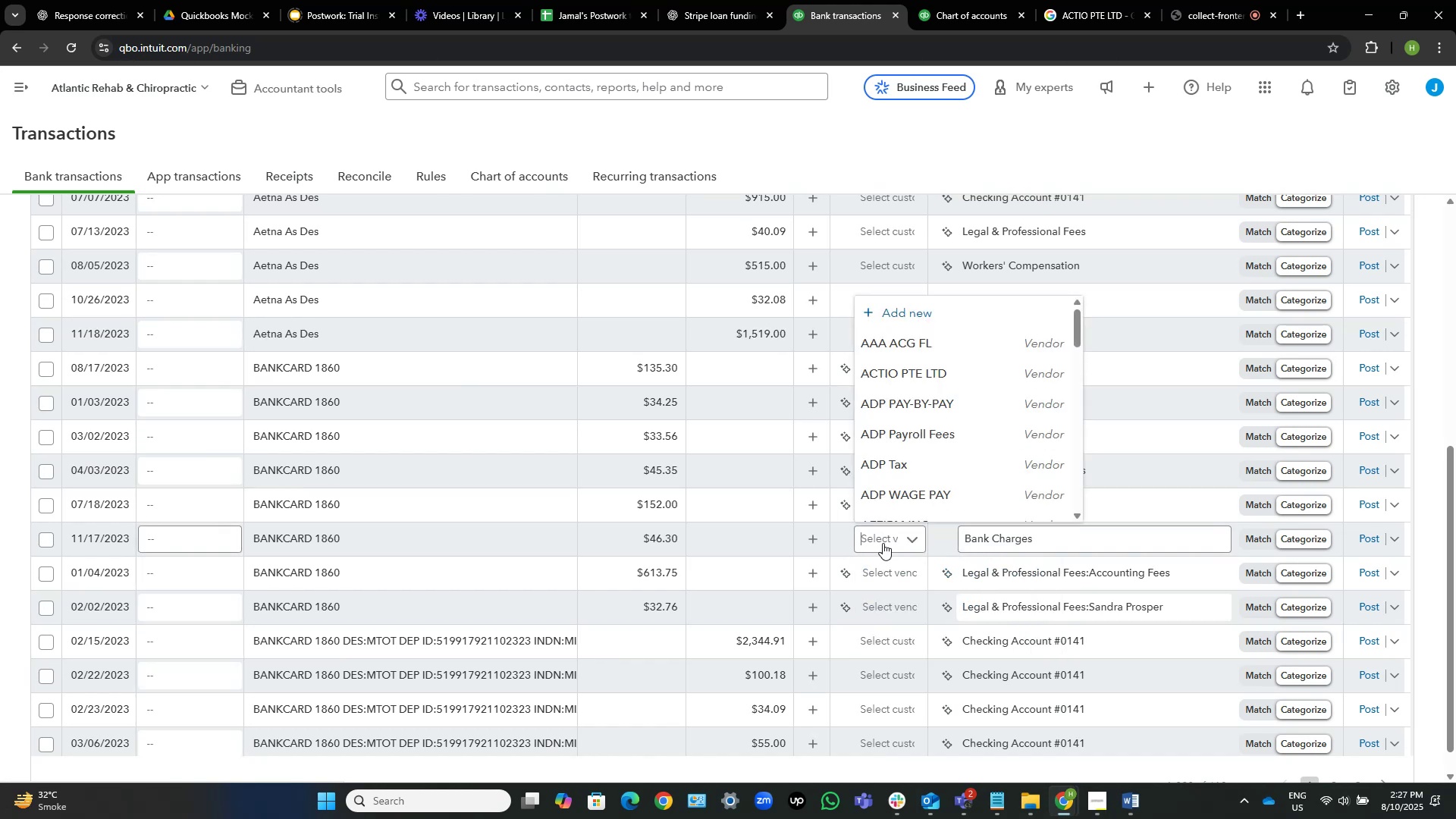 
key(Control+V)
 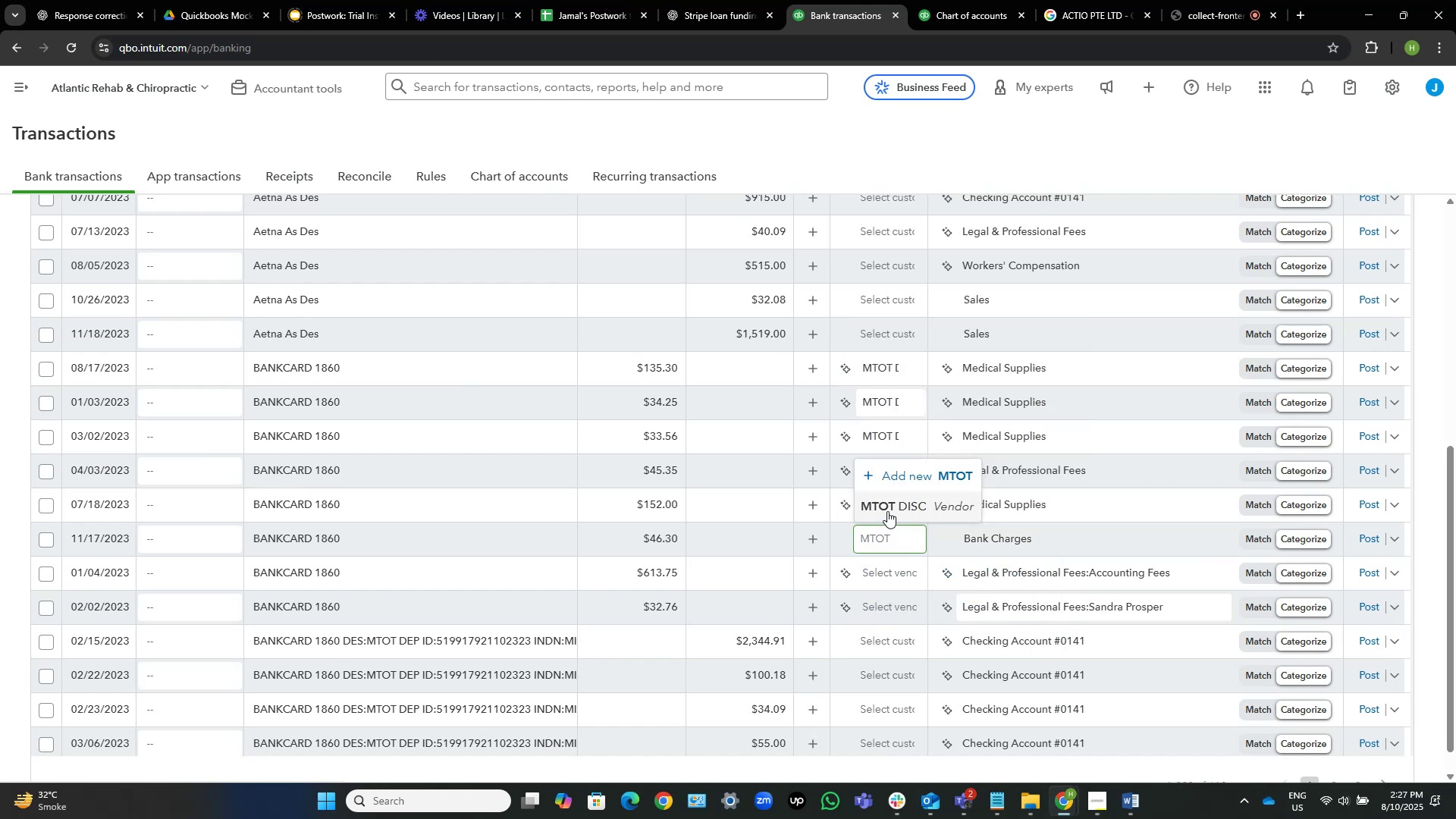 
left_click([883, 503])
 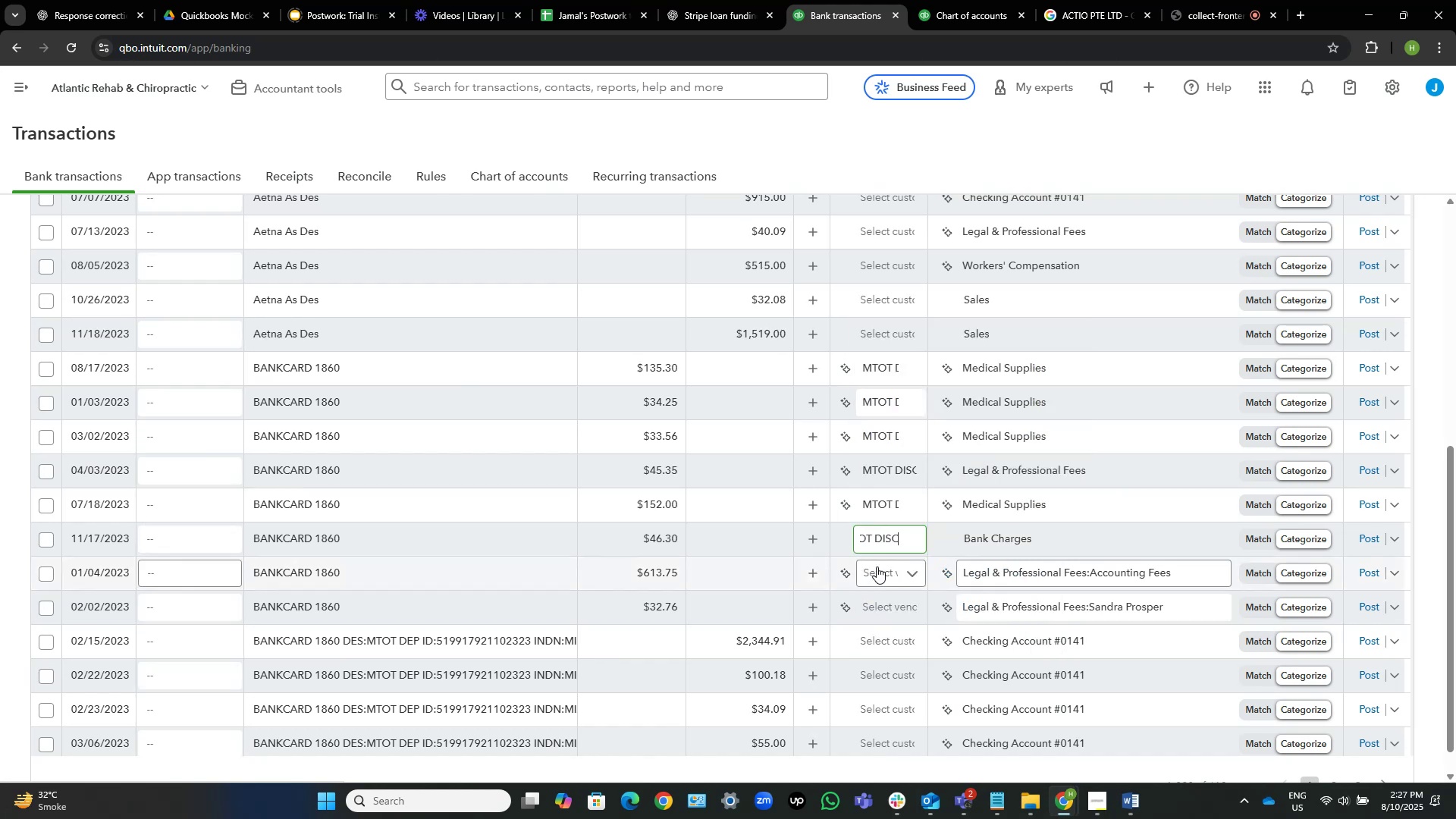 
left_click([877, 568])
 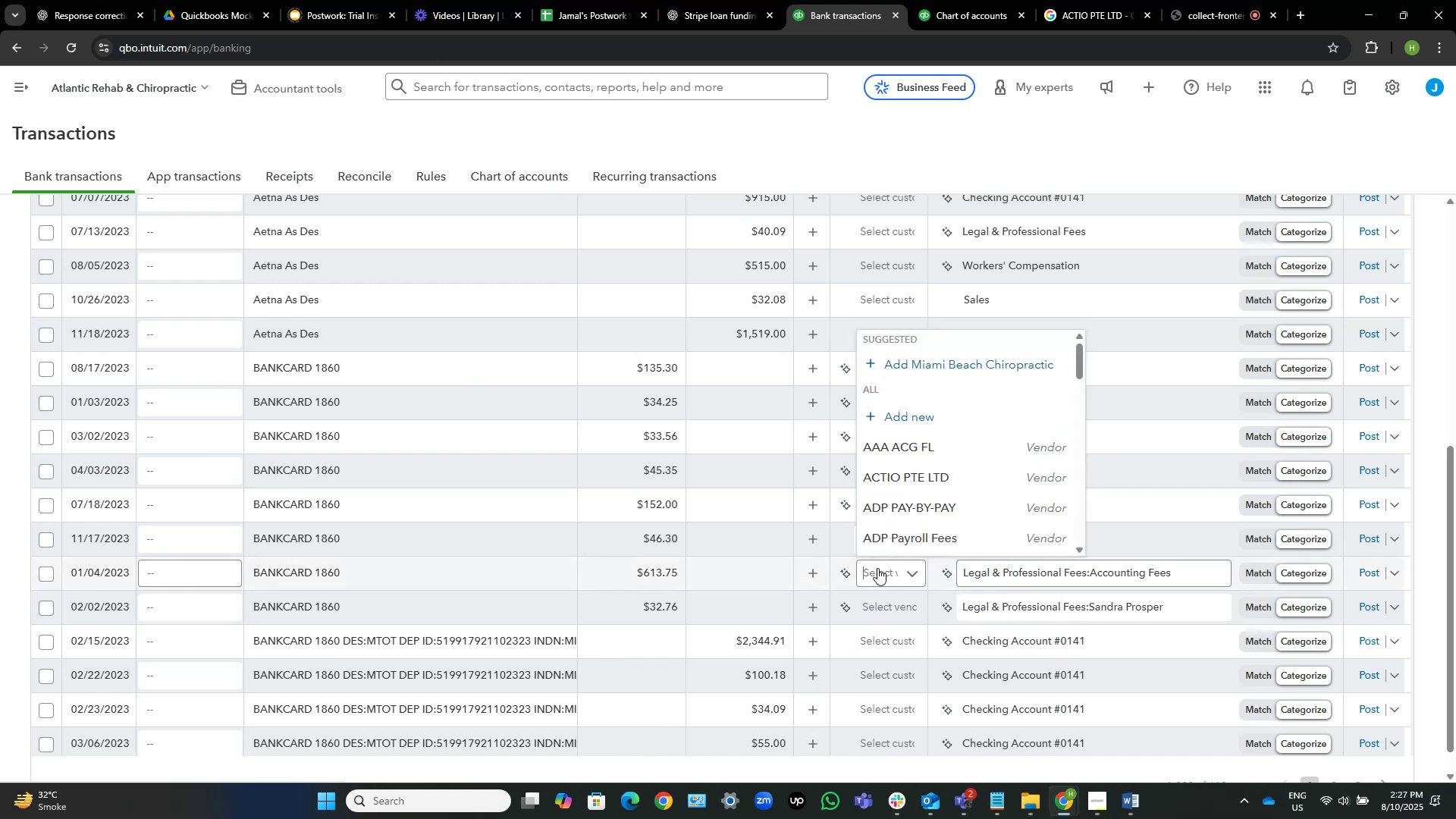 
key(Control+V)
 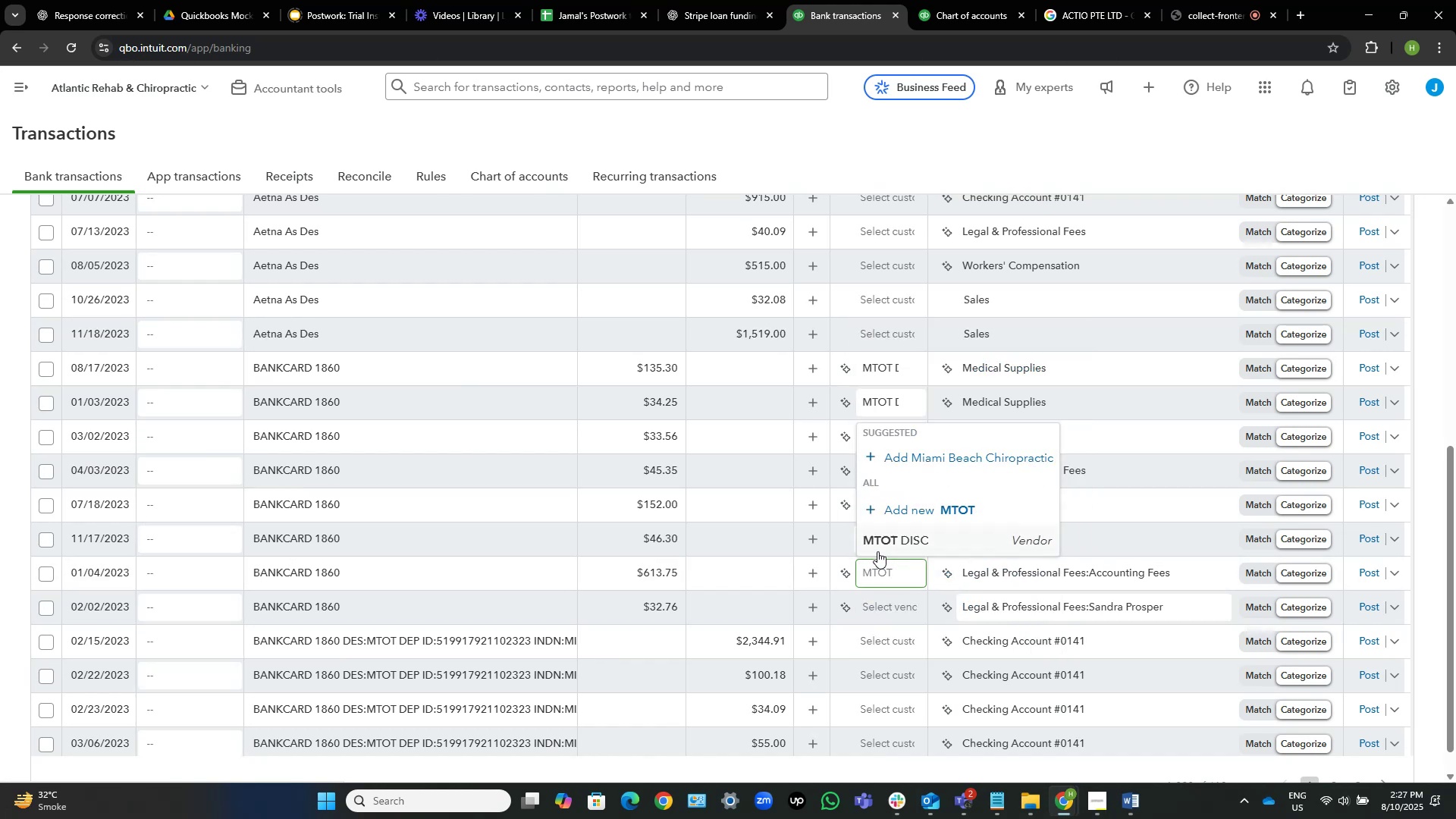 
mouse_move([893, 563])
 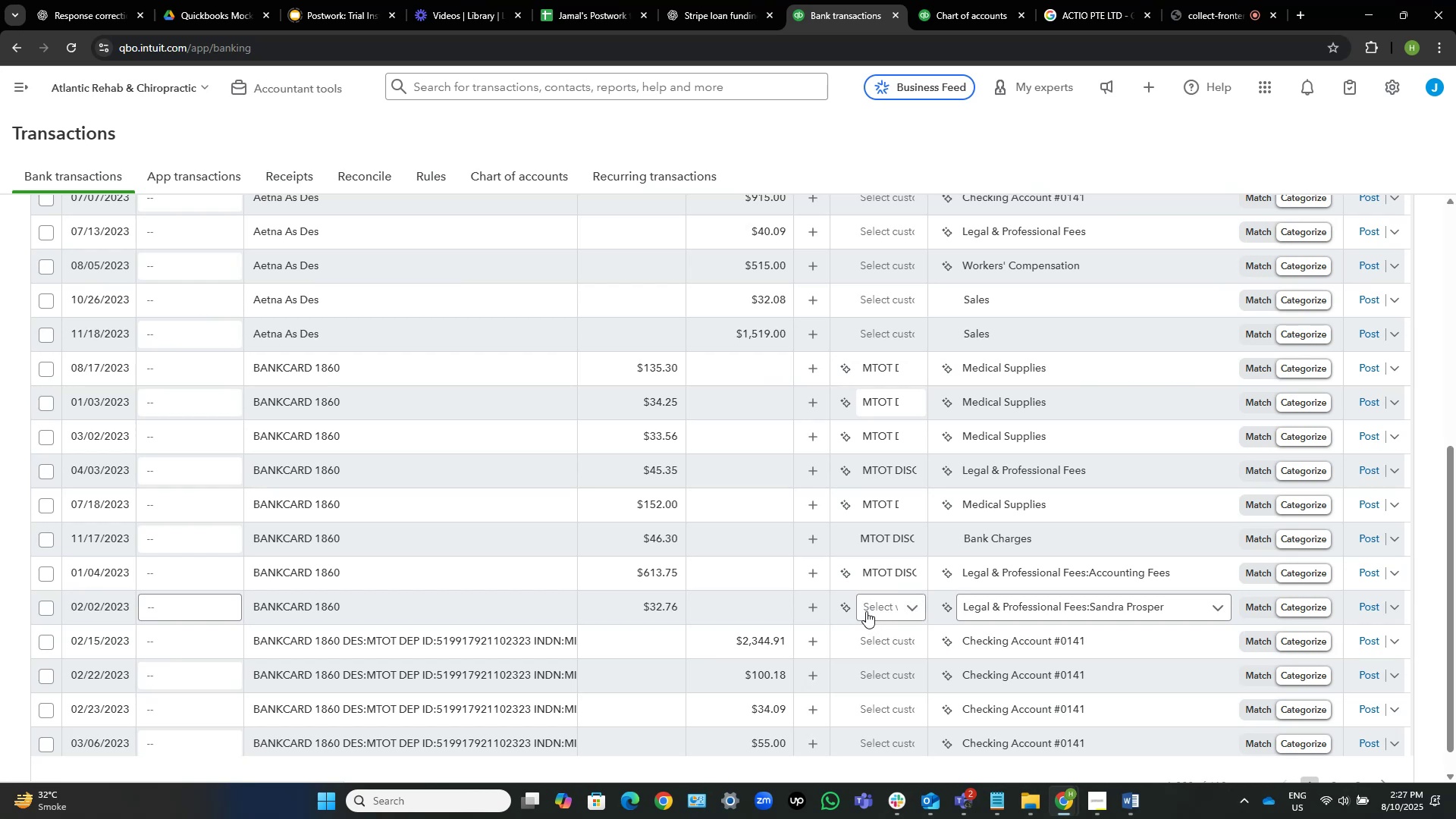 
left_click([876, 604])
 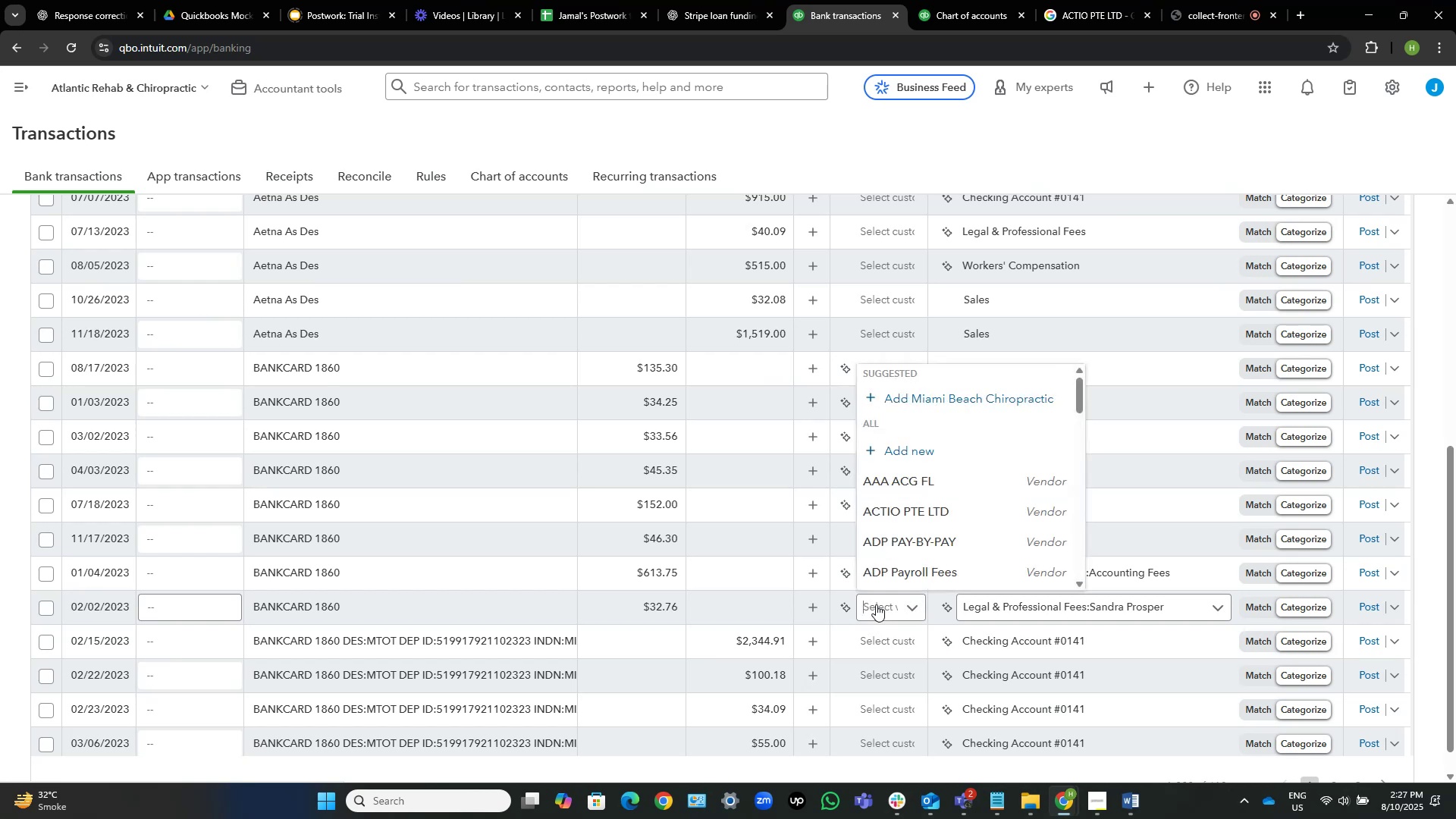 
key(Control+ControlLeft)
 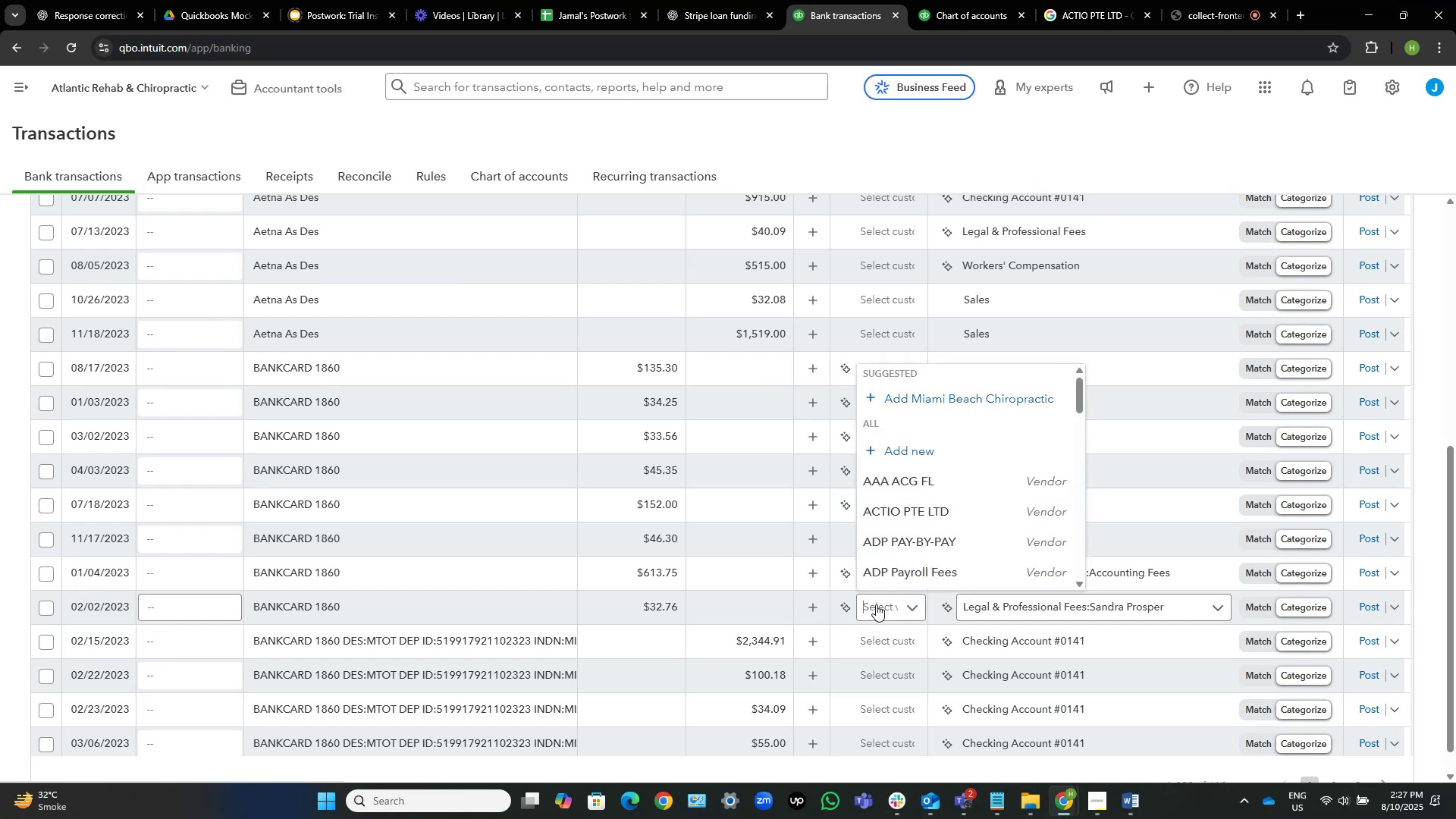 
key(Control+V)
 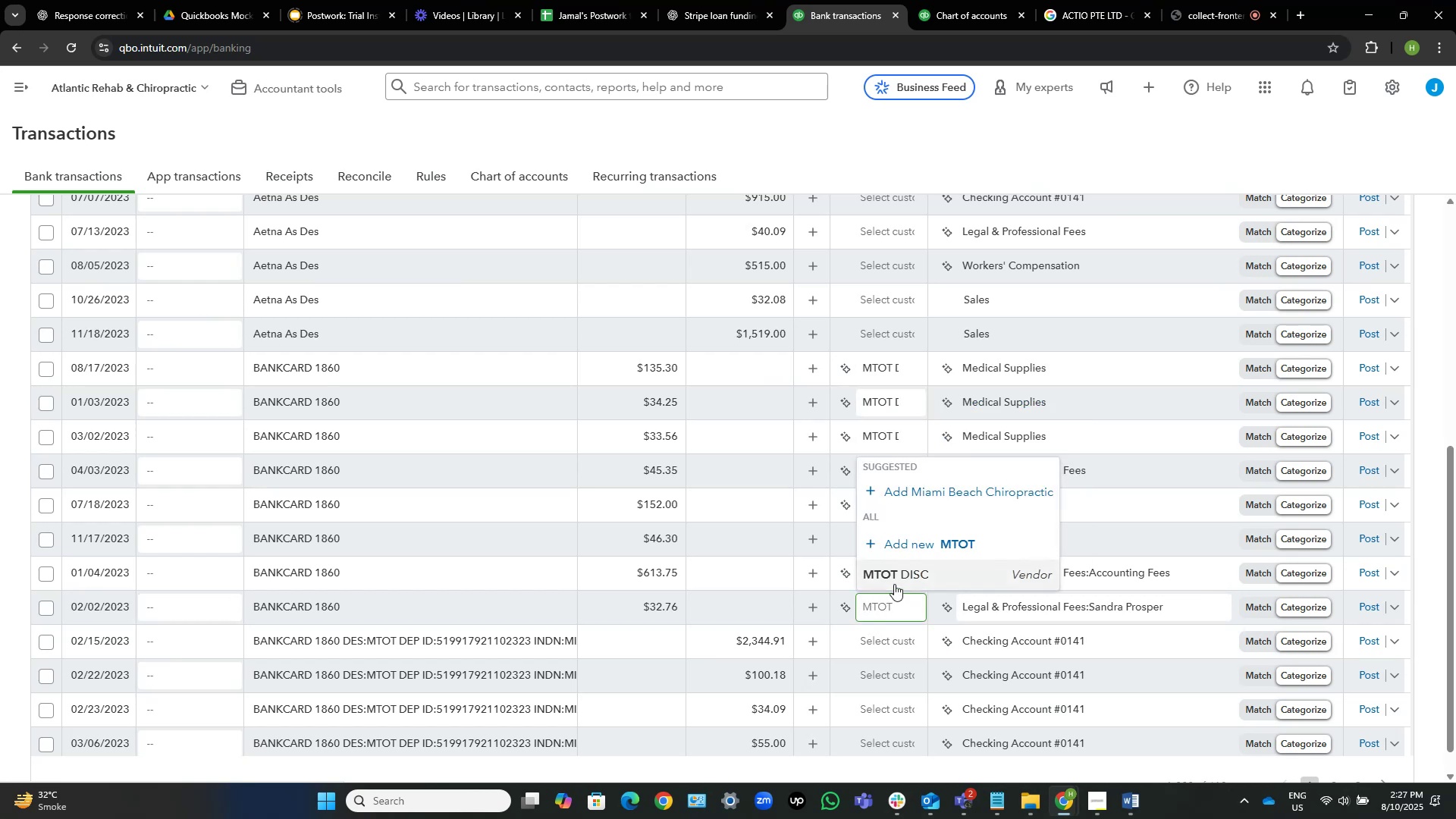 
left_click([894, 580])
 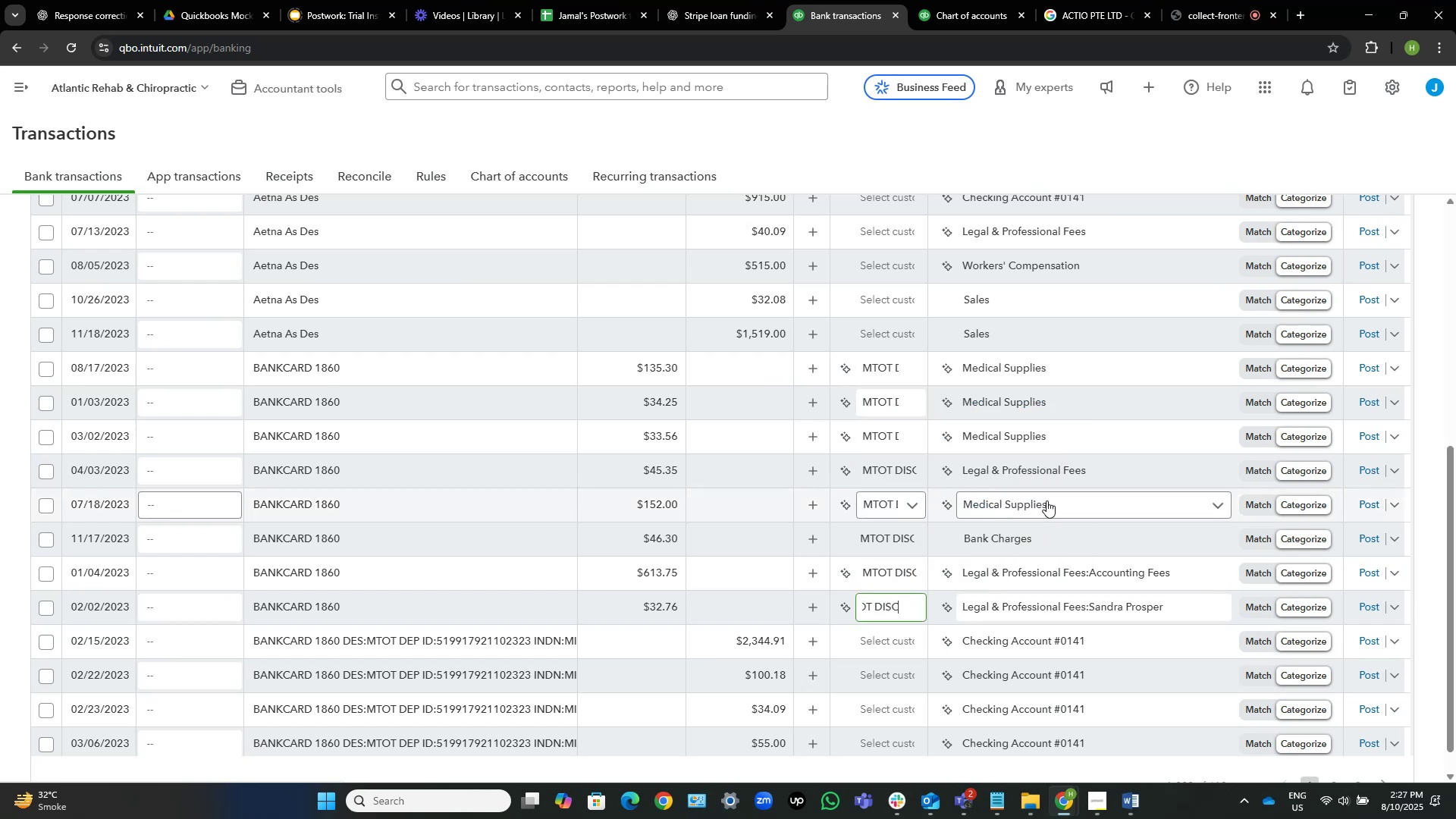 
scroll: coordinate [1037, 511], scroll_direction: down, amount: 3.0
 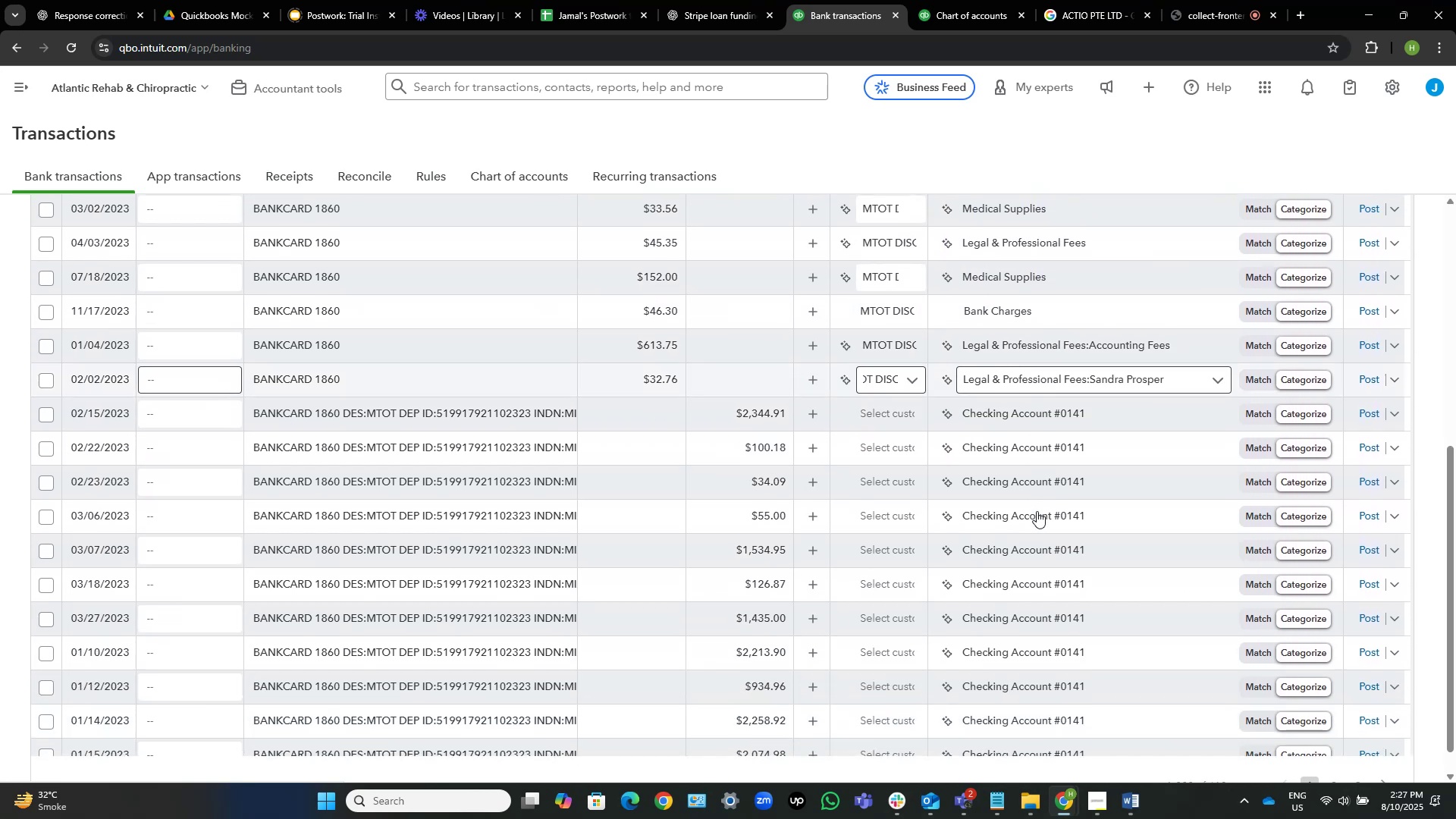 
mouse_move([1018, 494])
 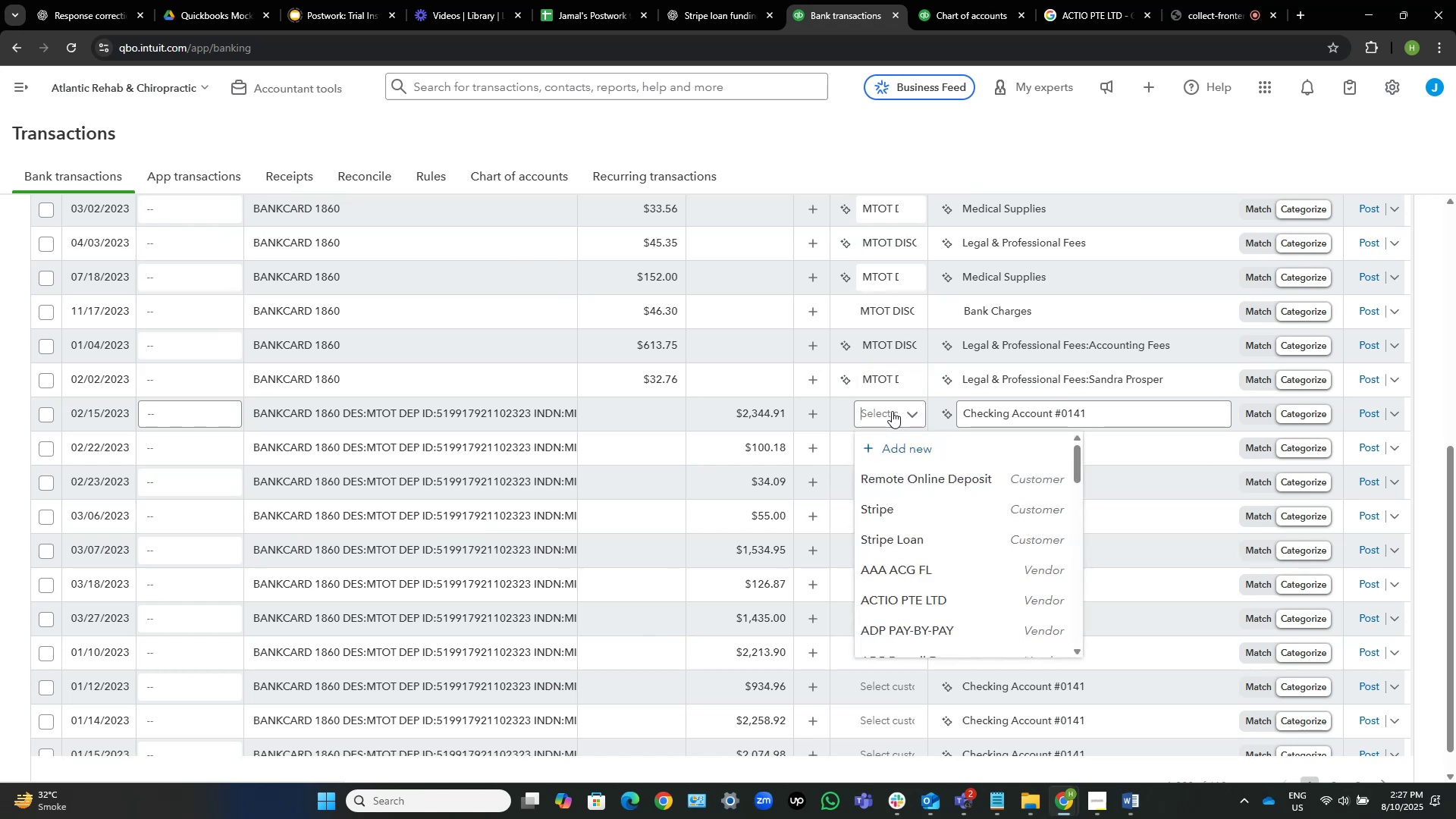 
key(Control+V)
 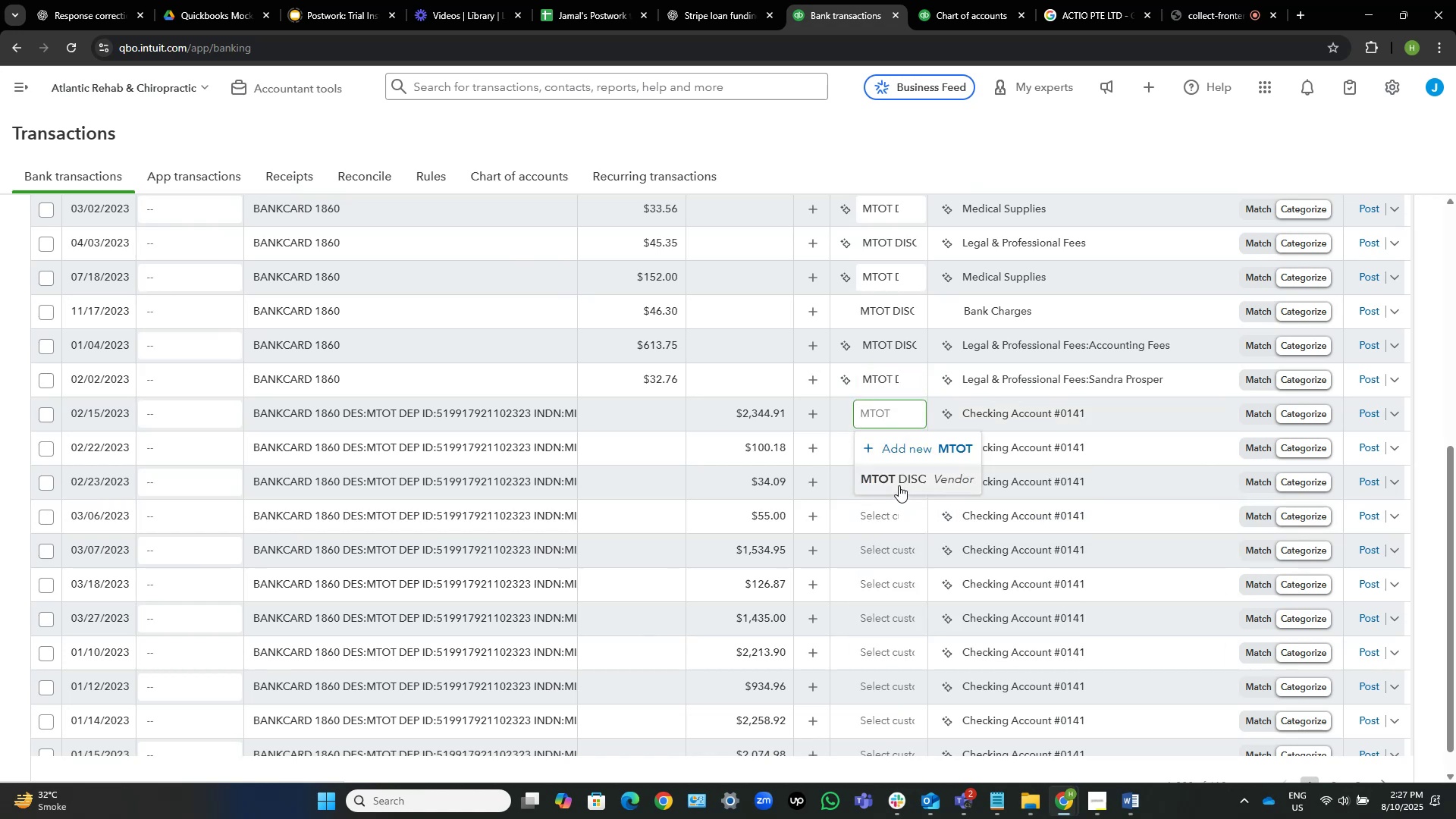 
left_click([904, 475])
 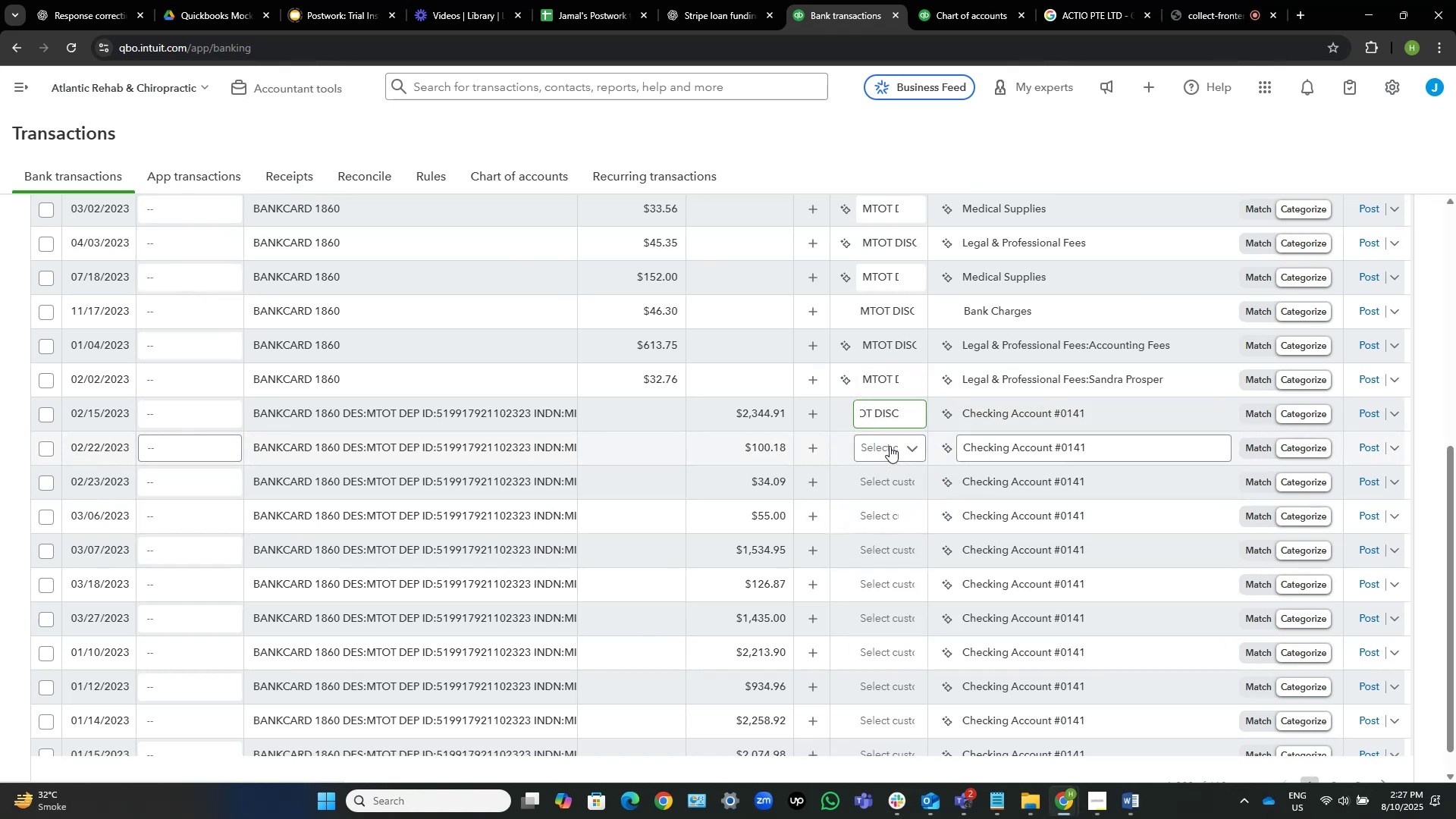 
scroll: coordinate [890, 460], scroll_direction: down, amount: 10.0
 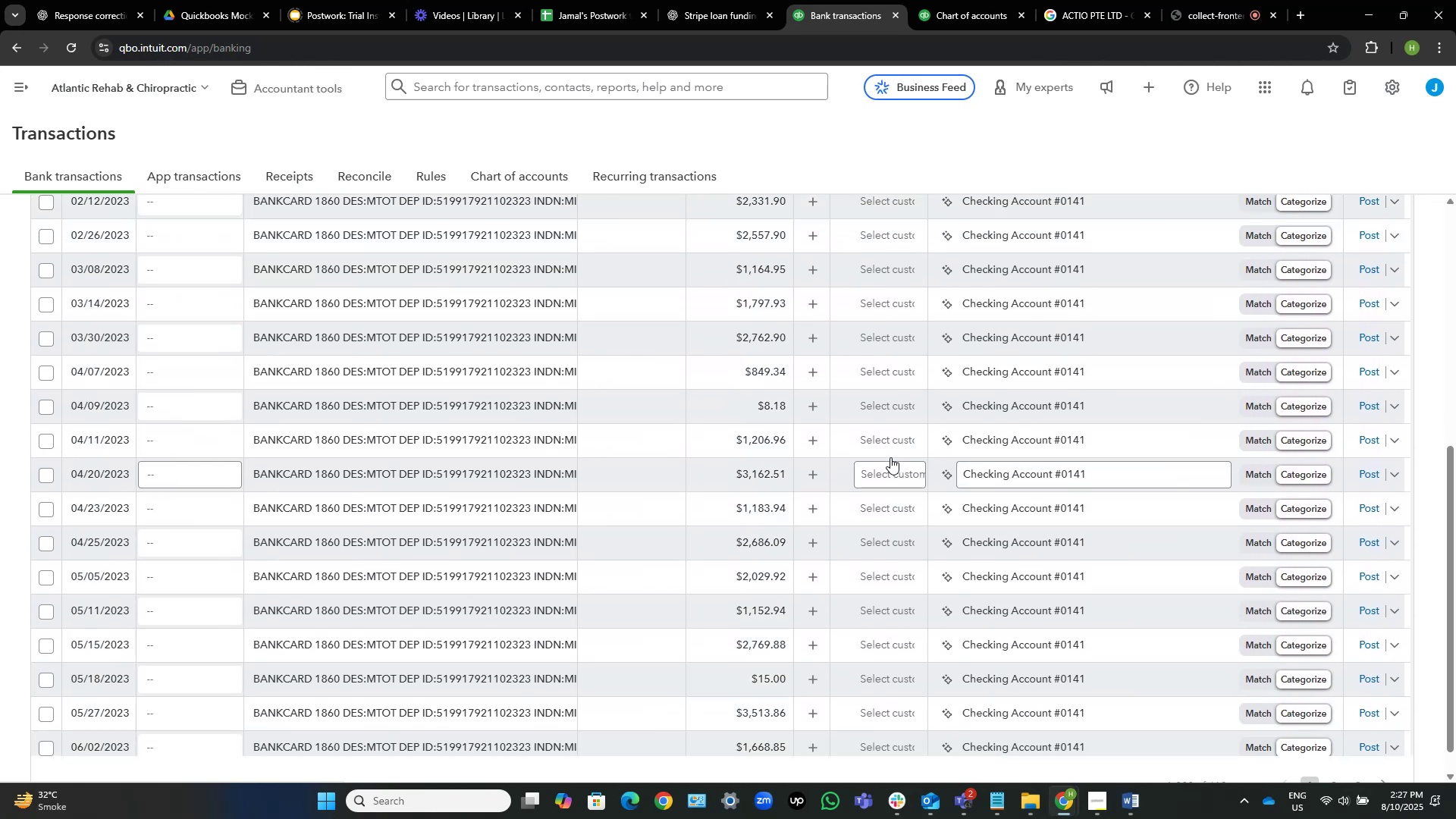 
scroll: coordinate [890, 457], scroll_direction: up, amount: 6.0
 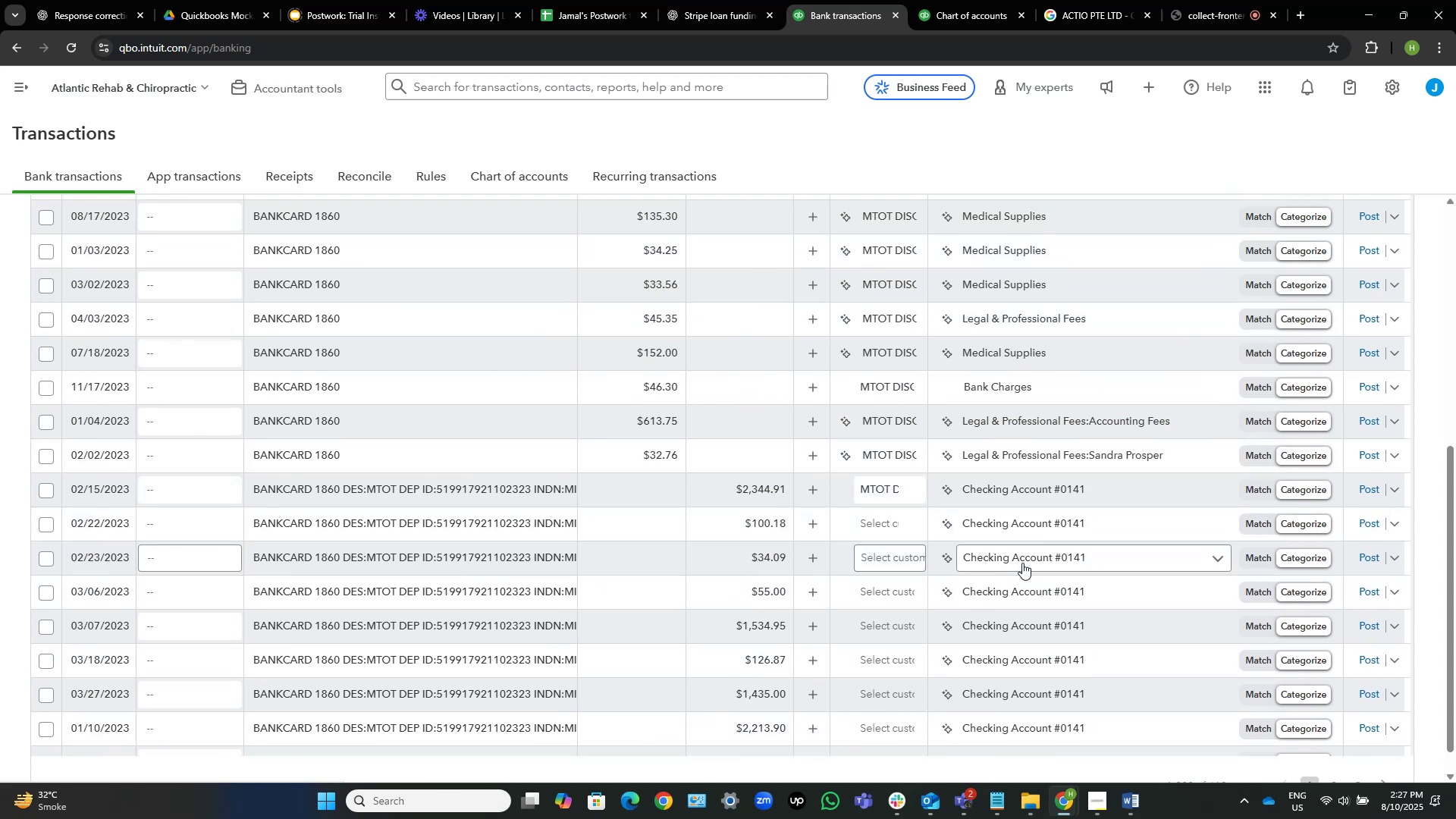 
mouse_move([974, 521])
 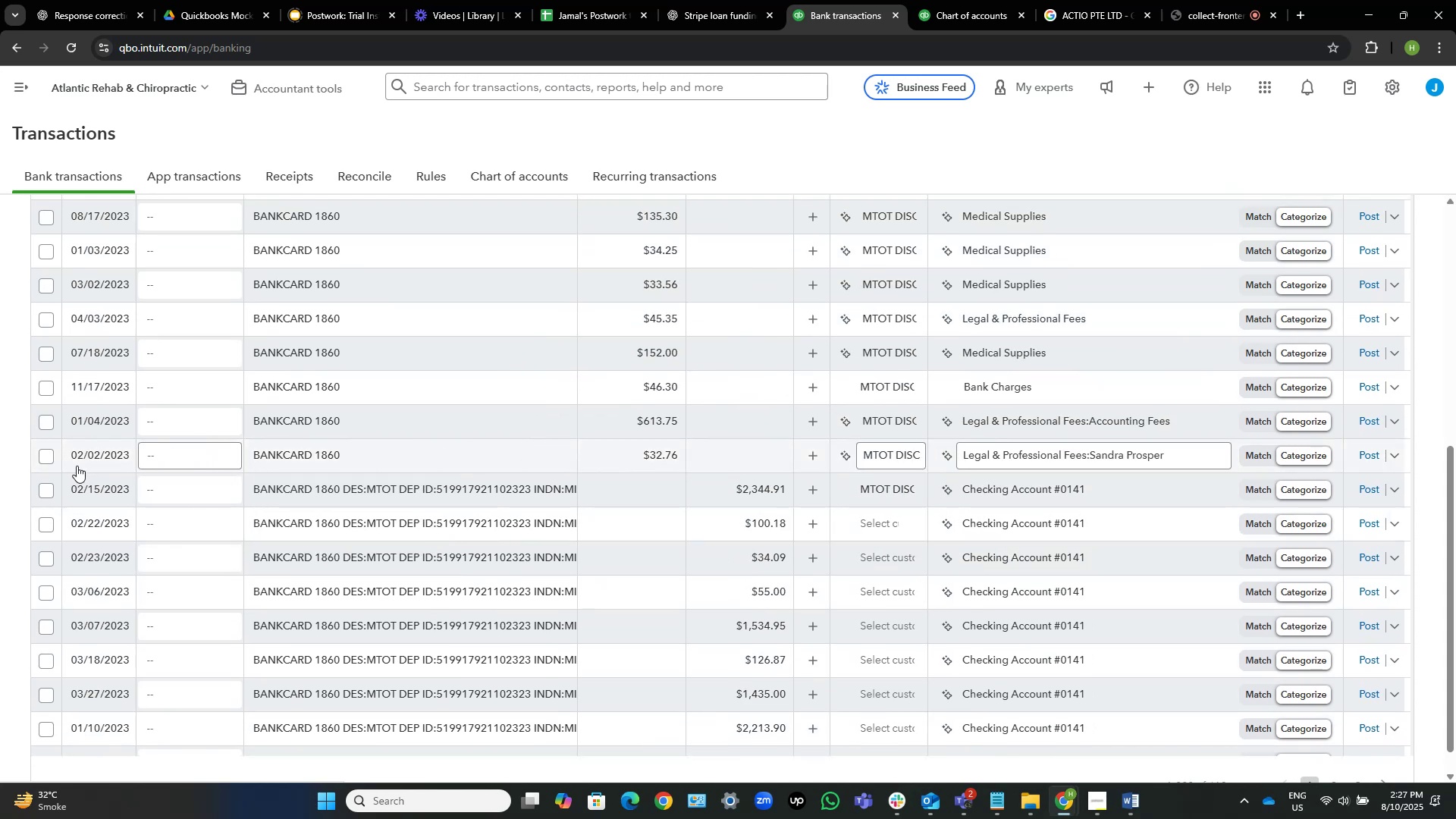 
wait(5.1)
 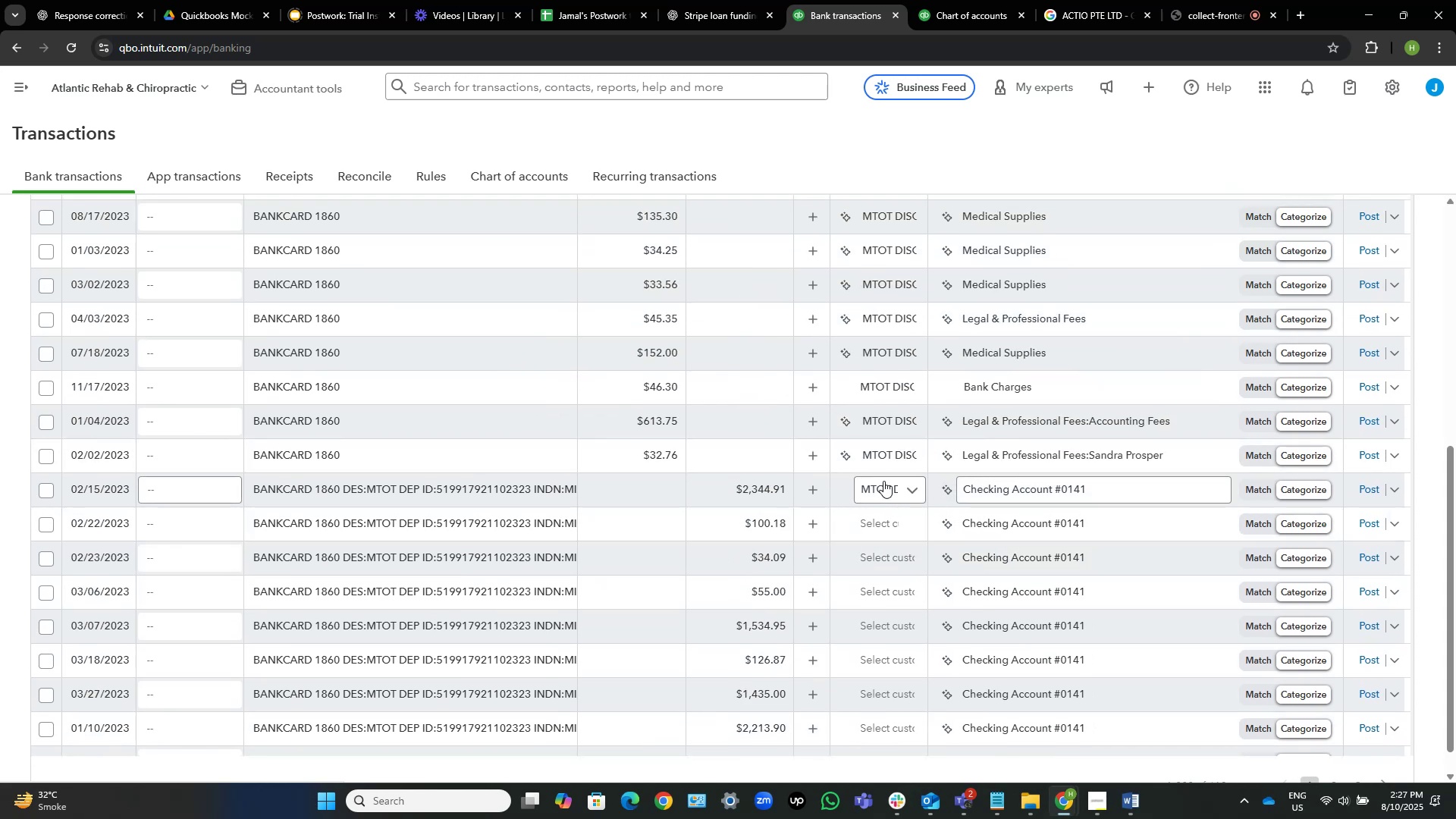 
left_click([47, 457])
 